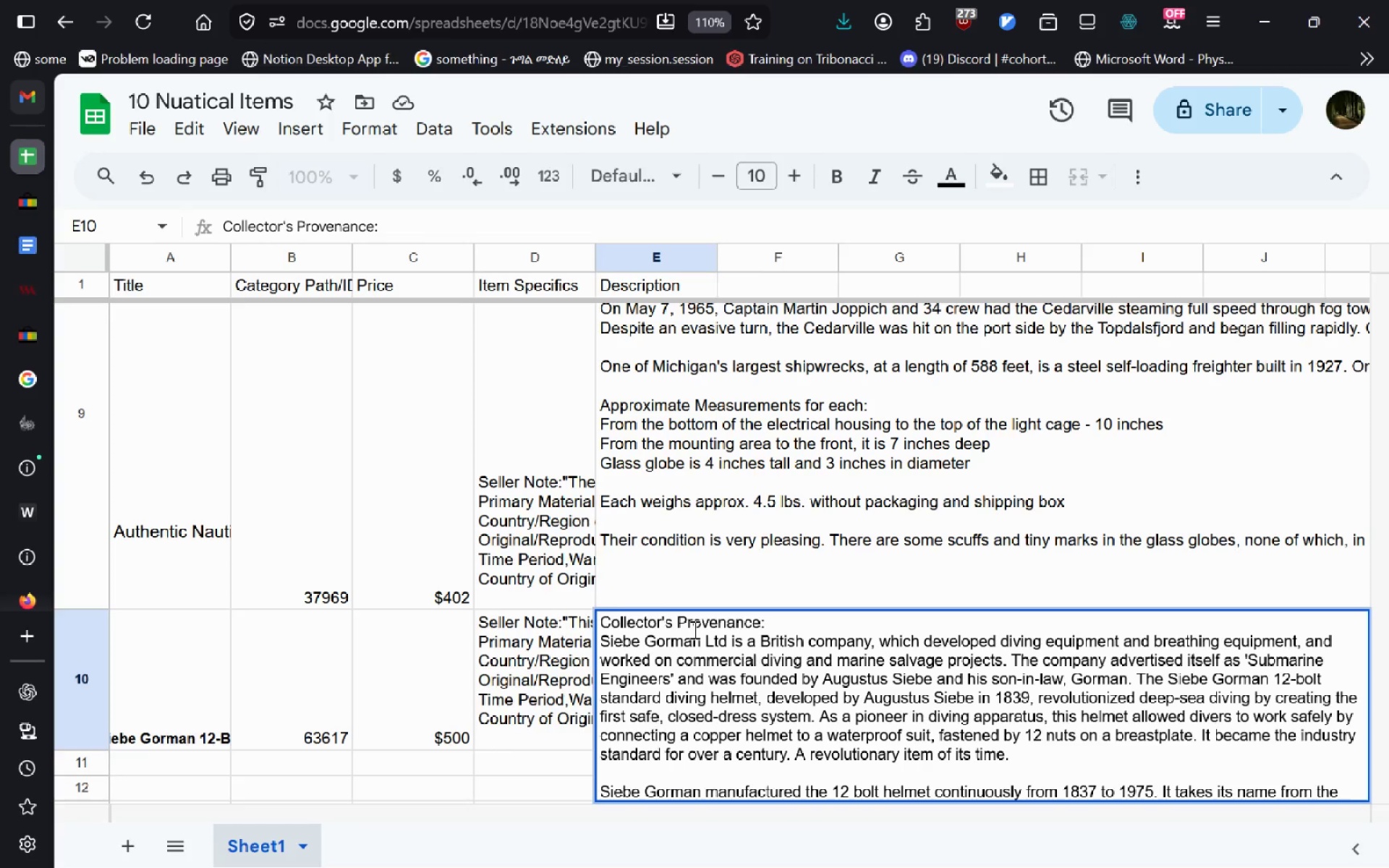 
left_click([606, 621])
 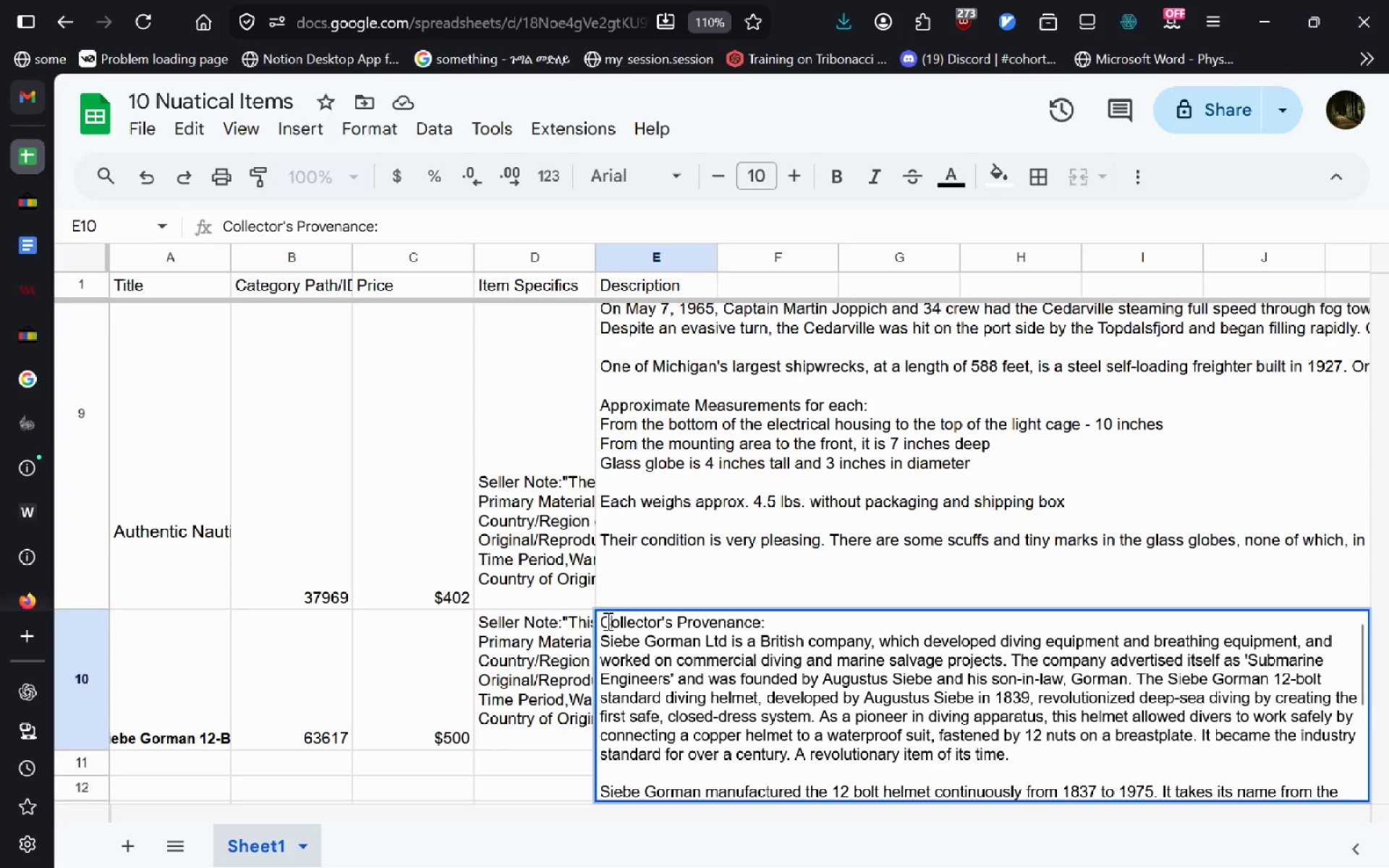 
key(ArrowLeft)
 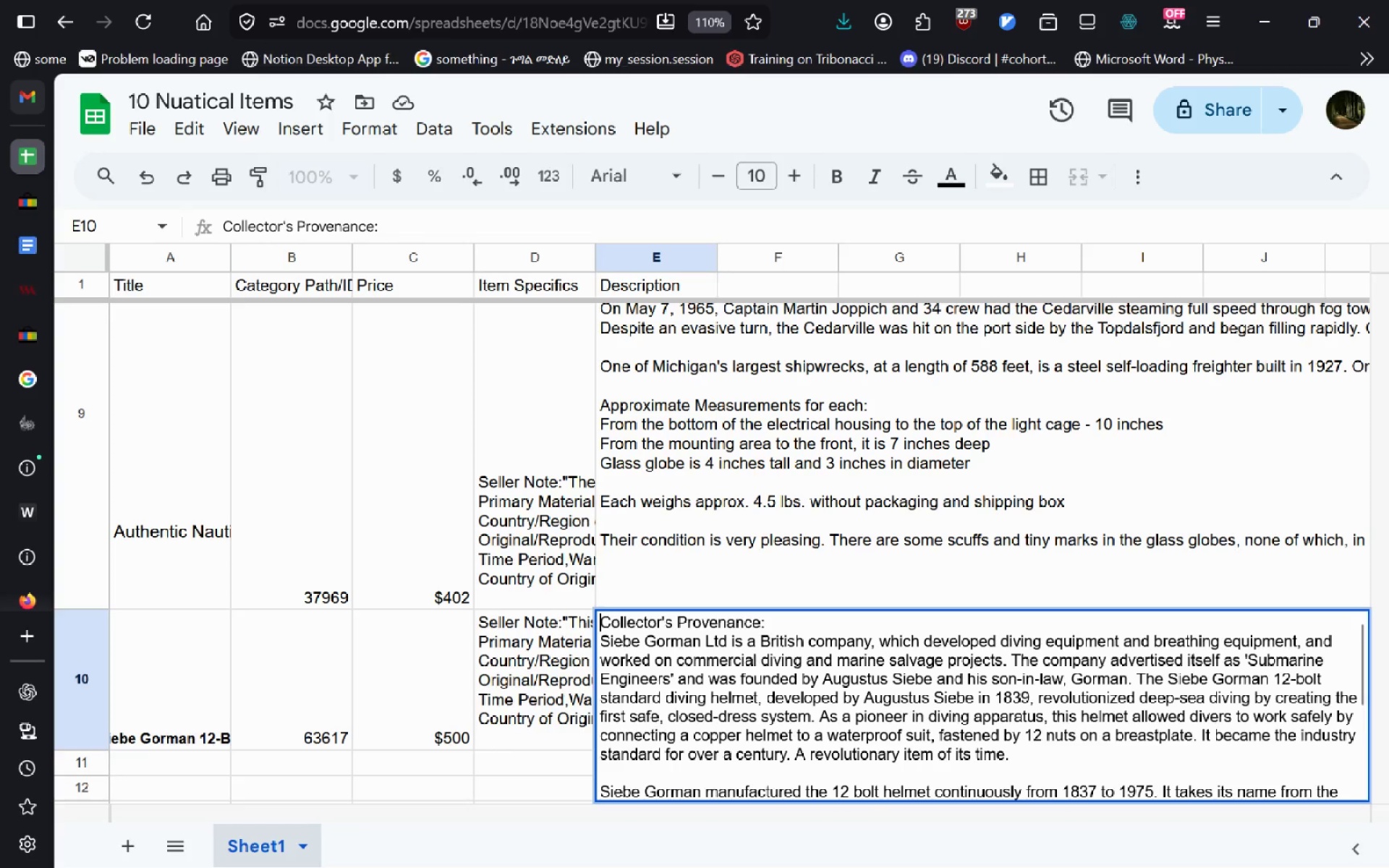 
key(Control+Enter)
 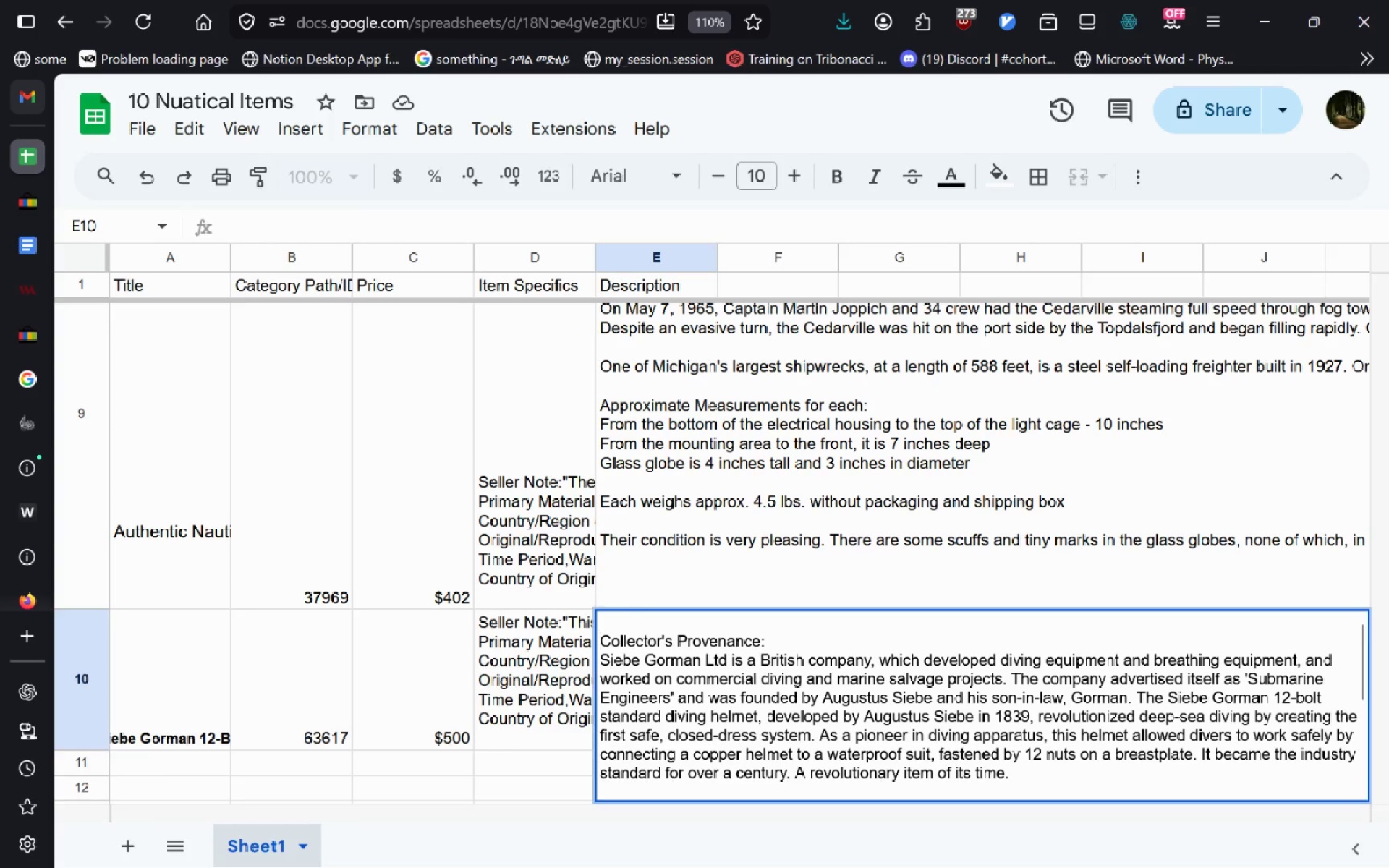 
key(ArrowDown)
 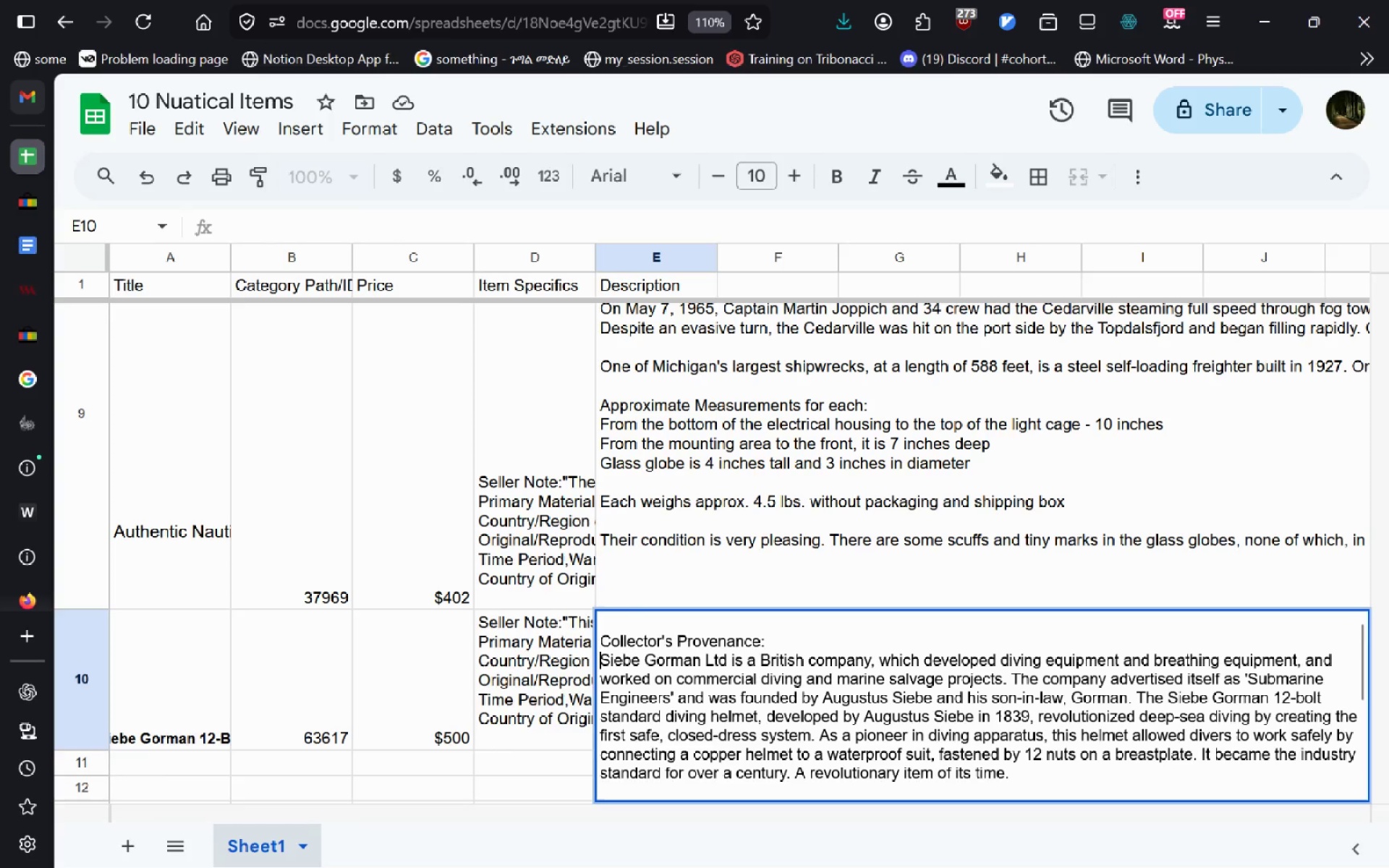 
key(ArrowUp)
 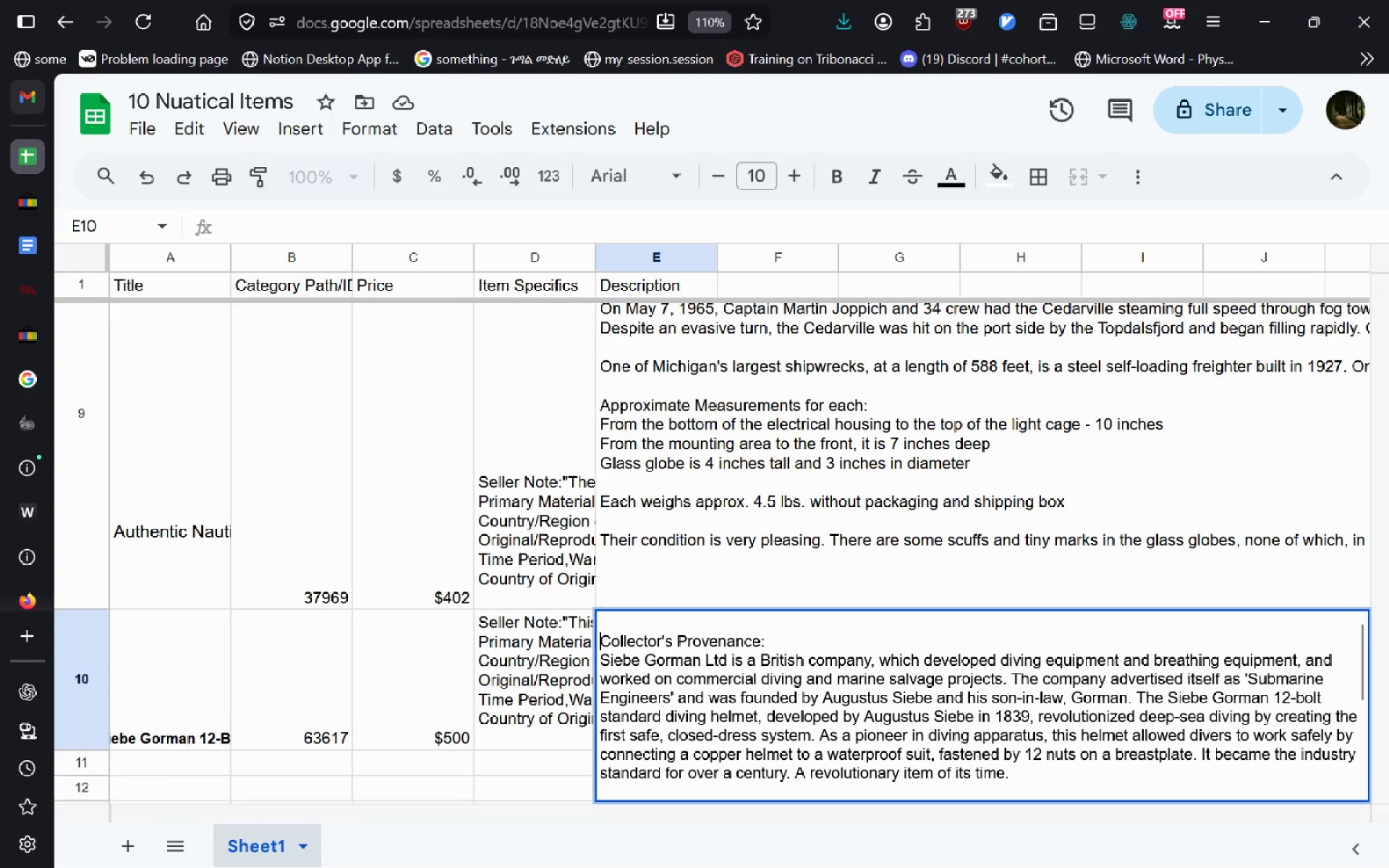 
key(ArrowUp)
 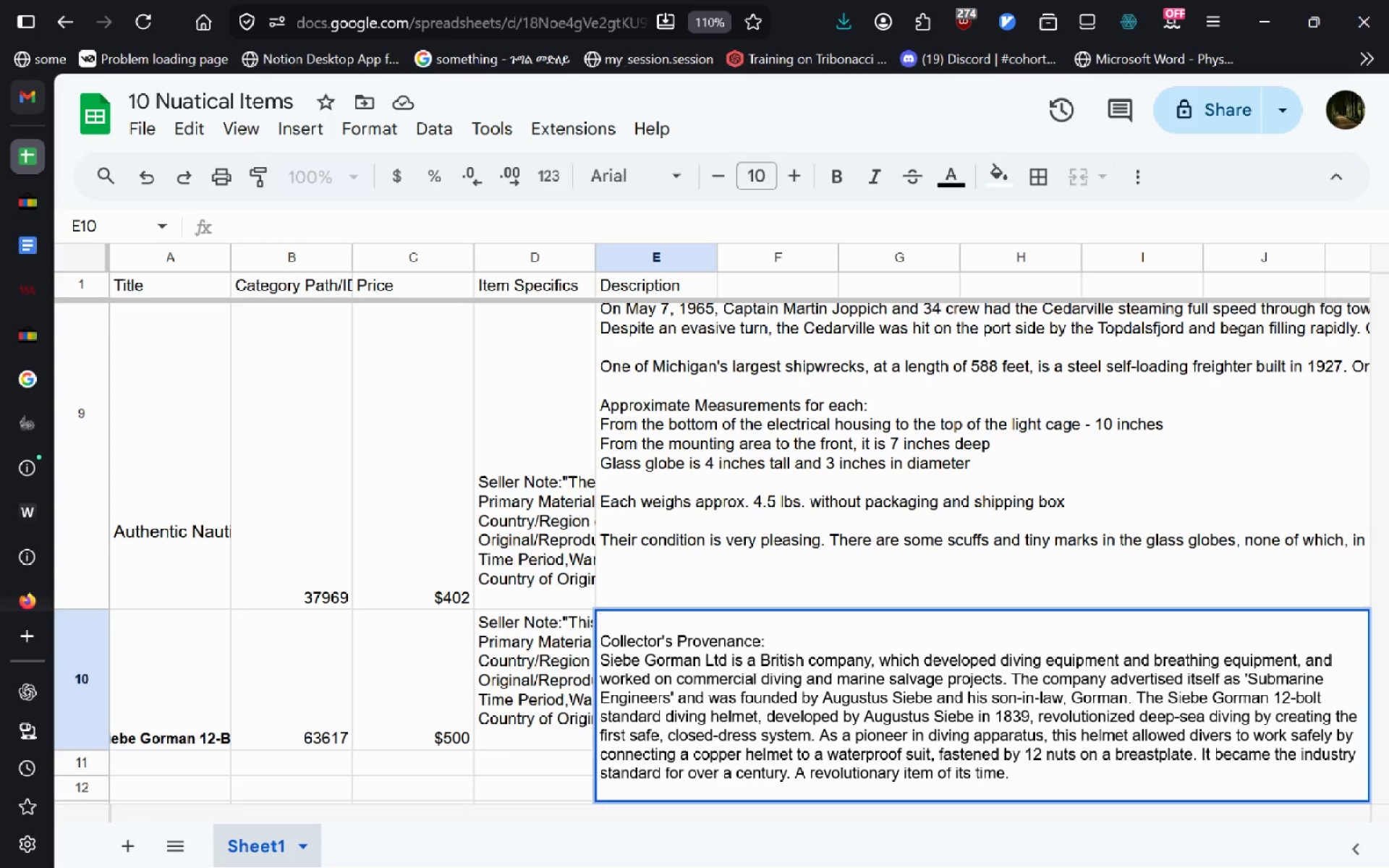 
type([VolumeDown]Select Provenance:)
 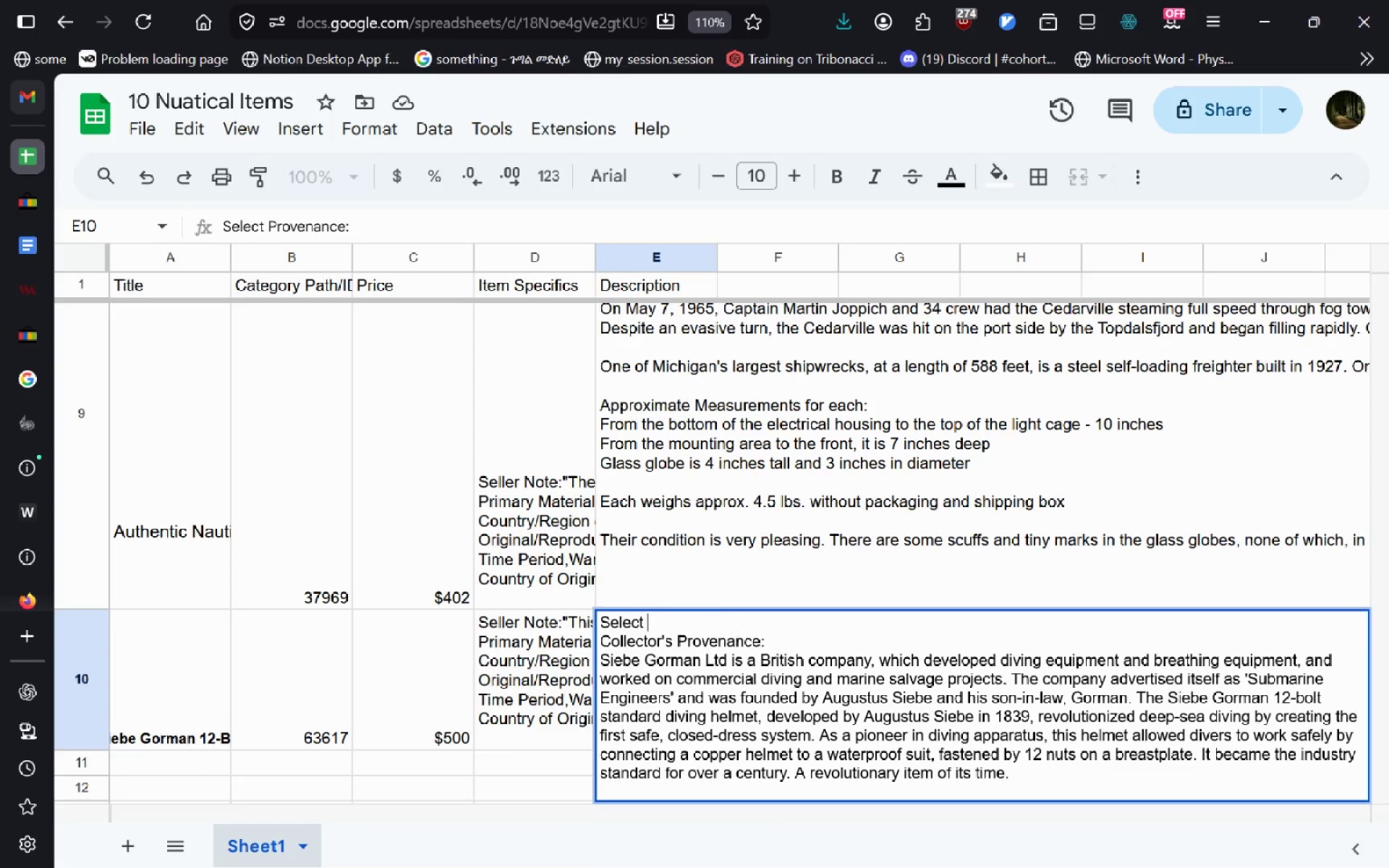 
key(Control+Backspace)
 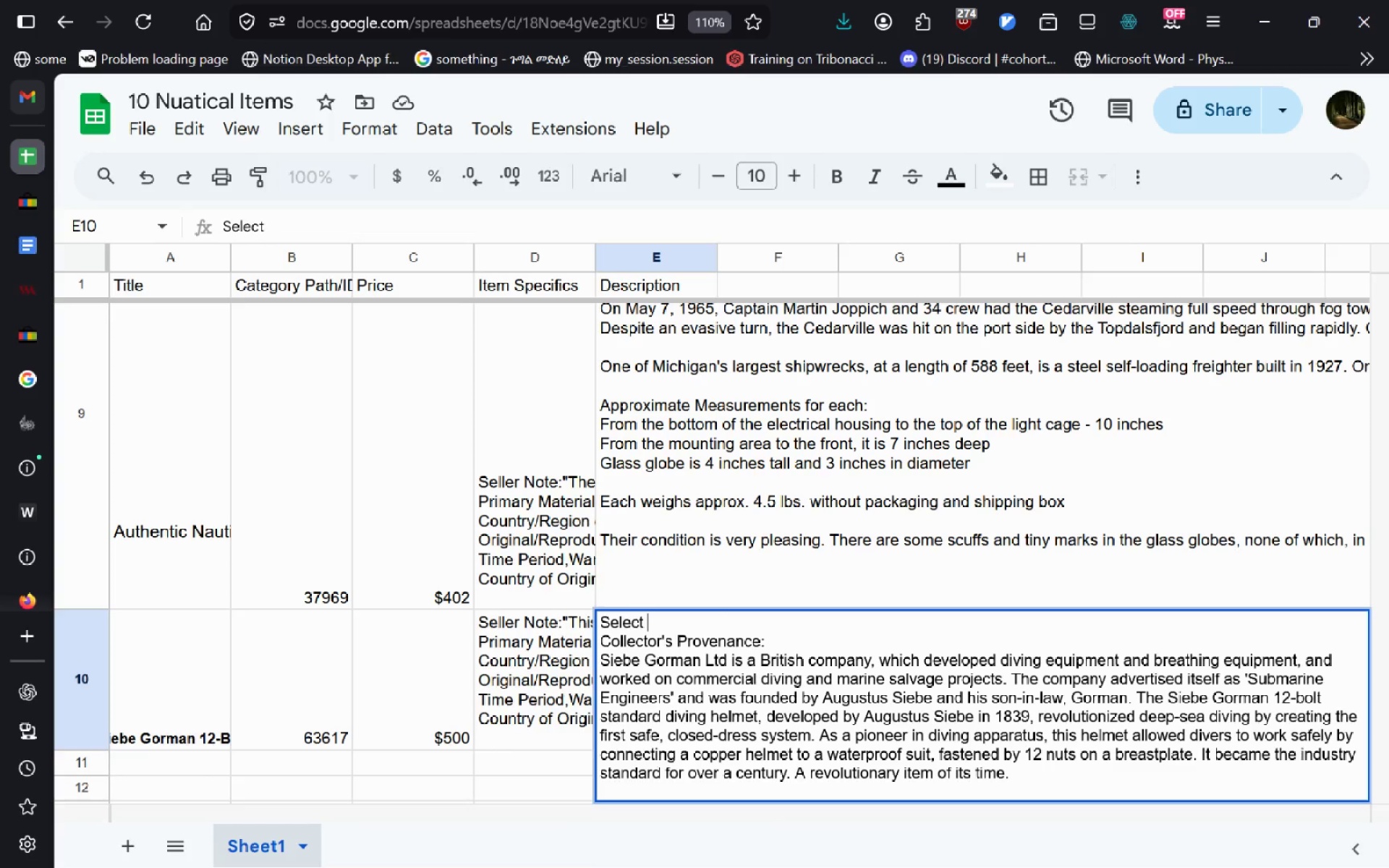 
key(Control+Backspace)
 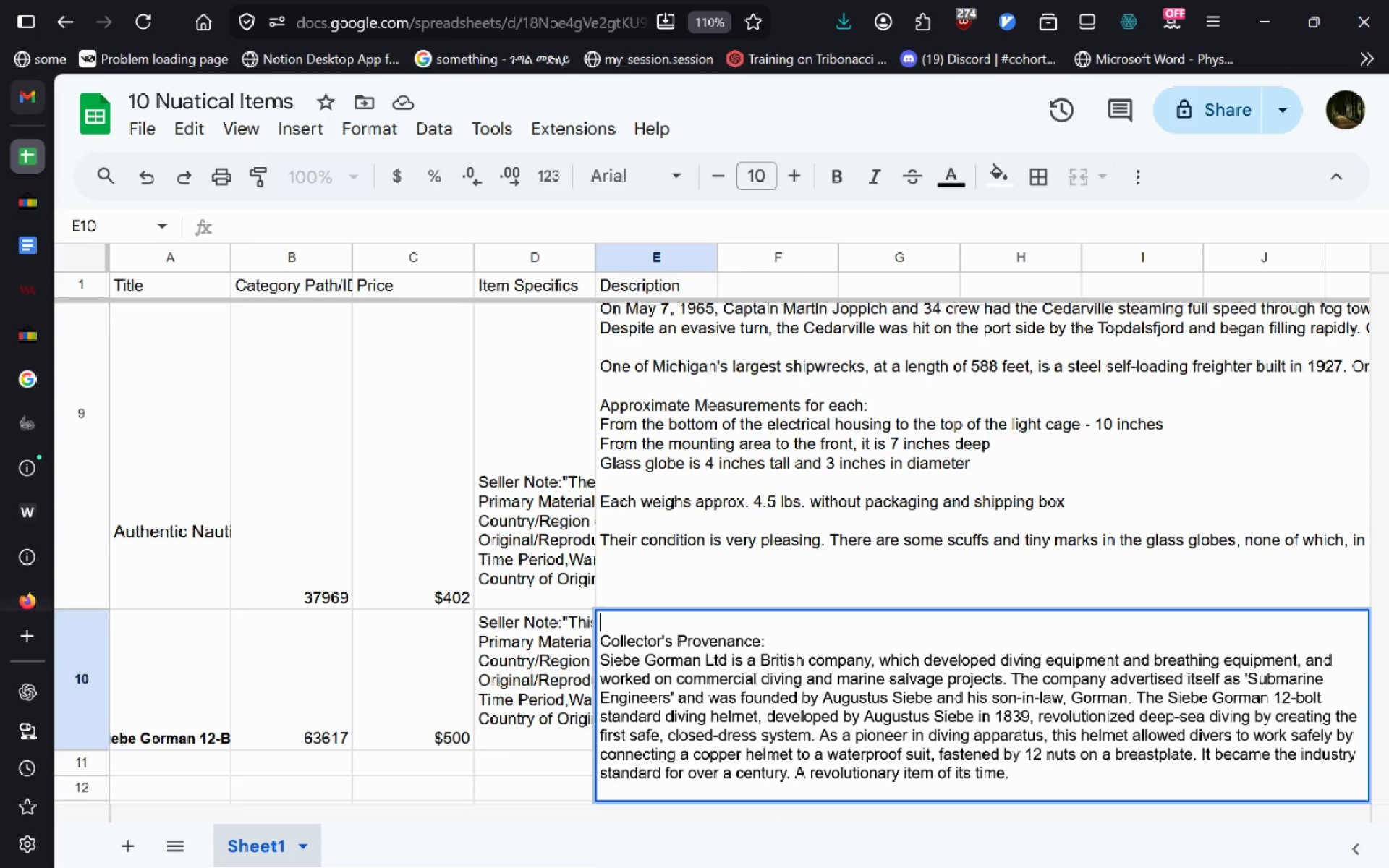 
key(Control+Backspace)
 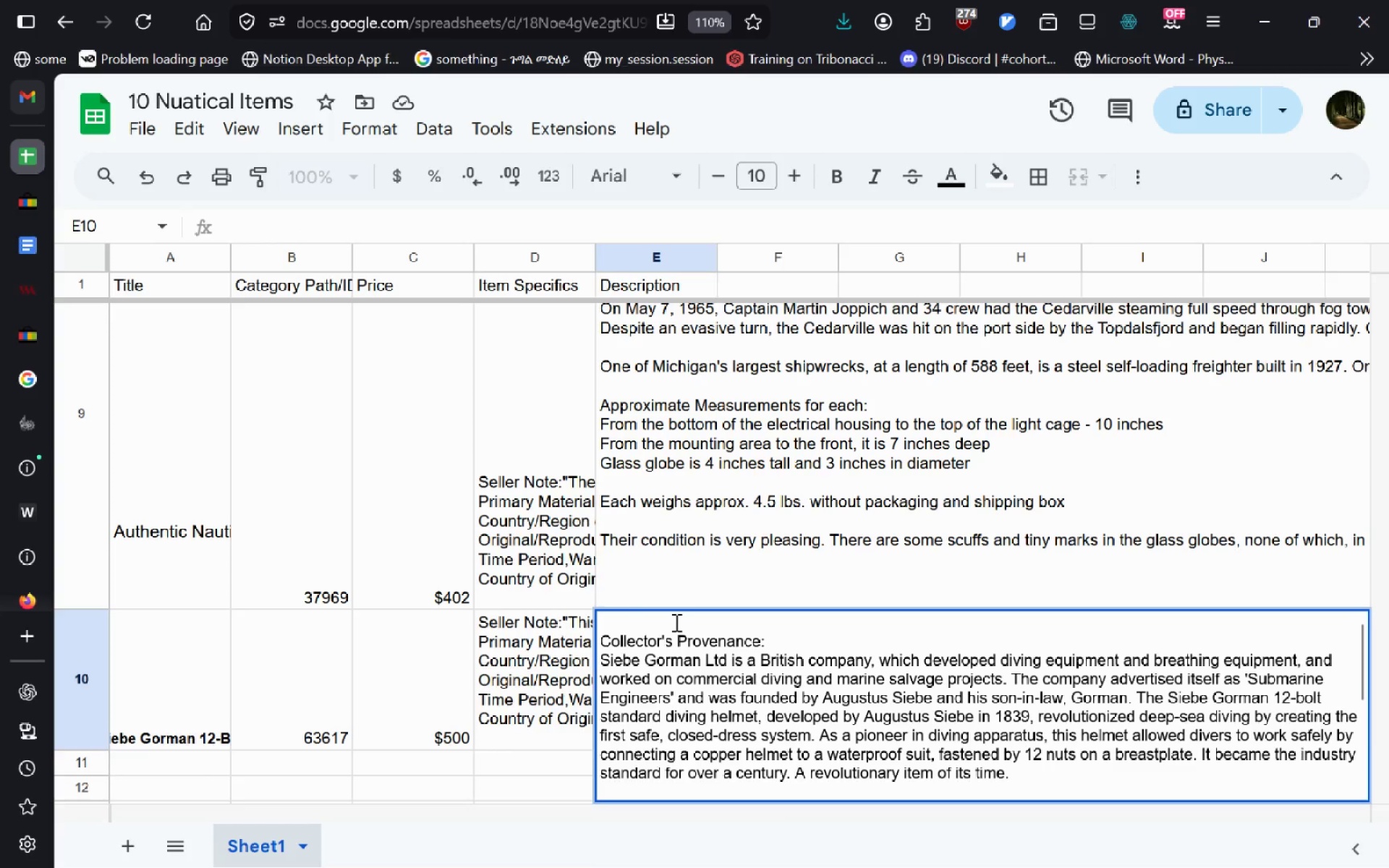 
type(A wonder)
 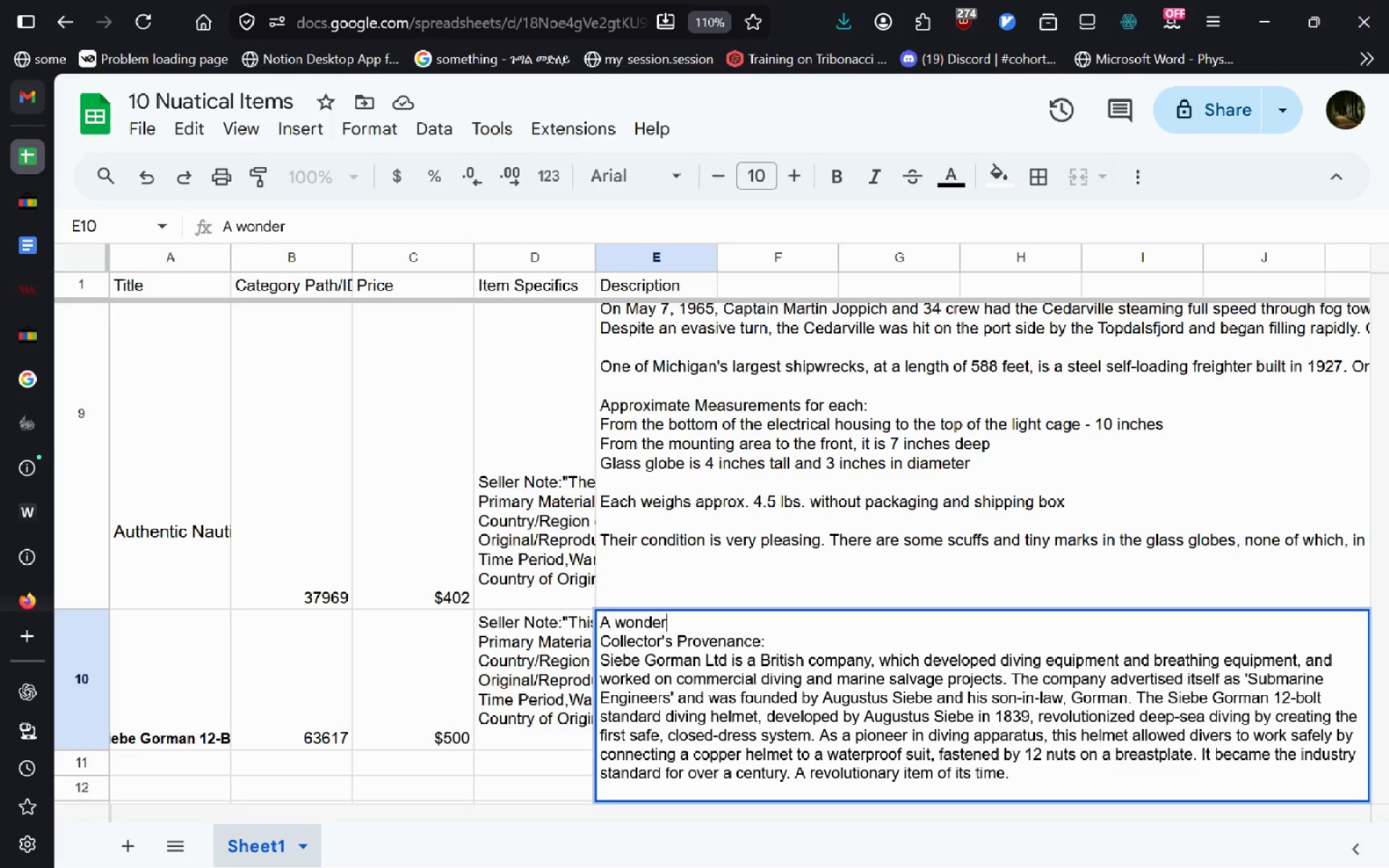 
key(Control+Backspace)
 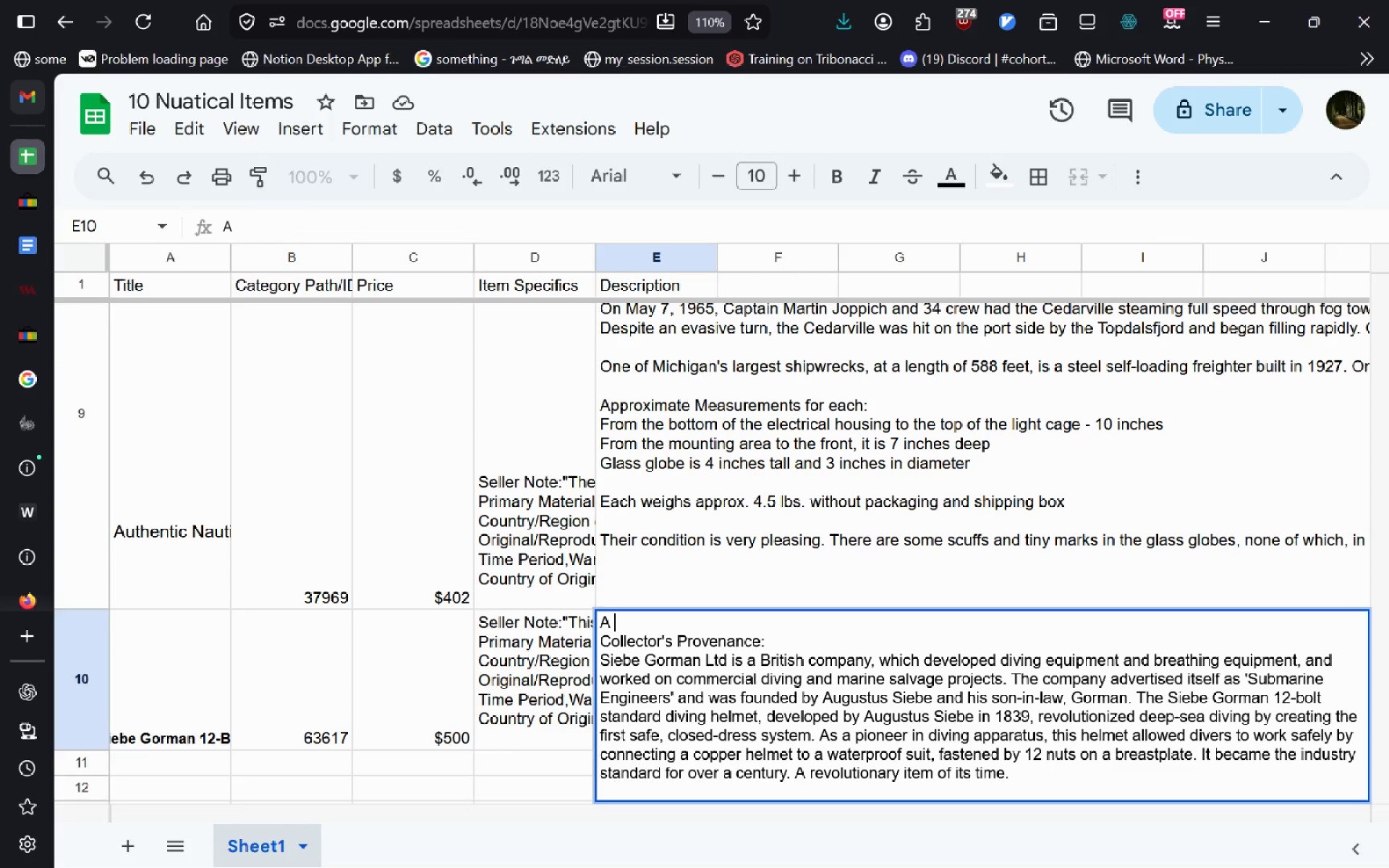 
key(Control+Backspace)
 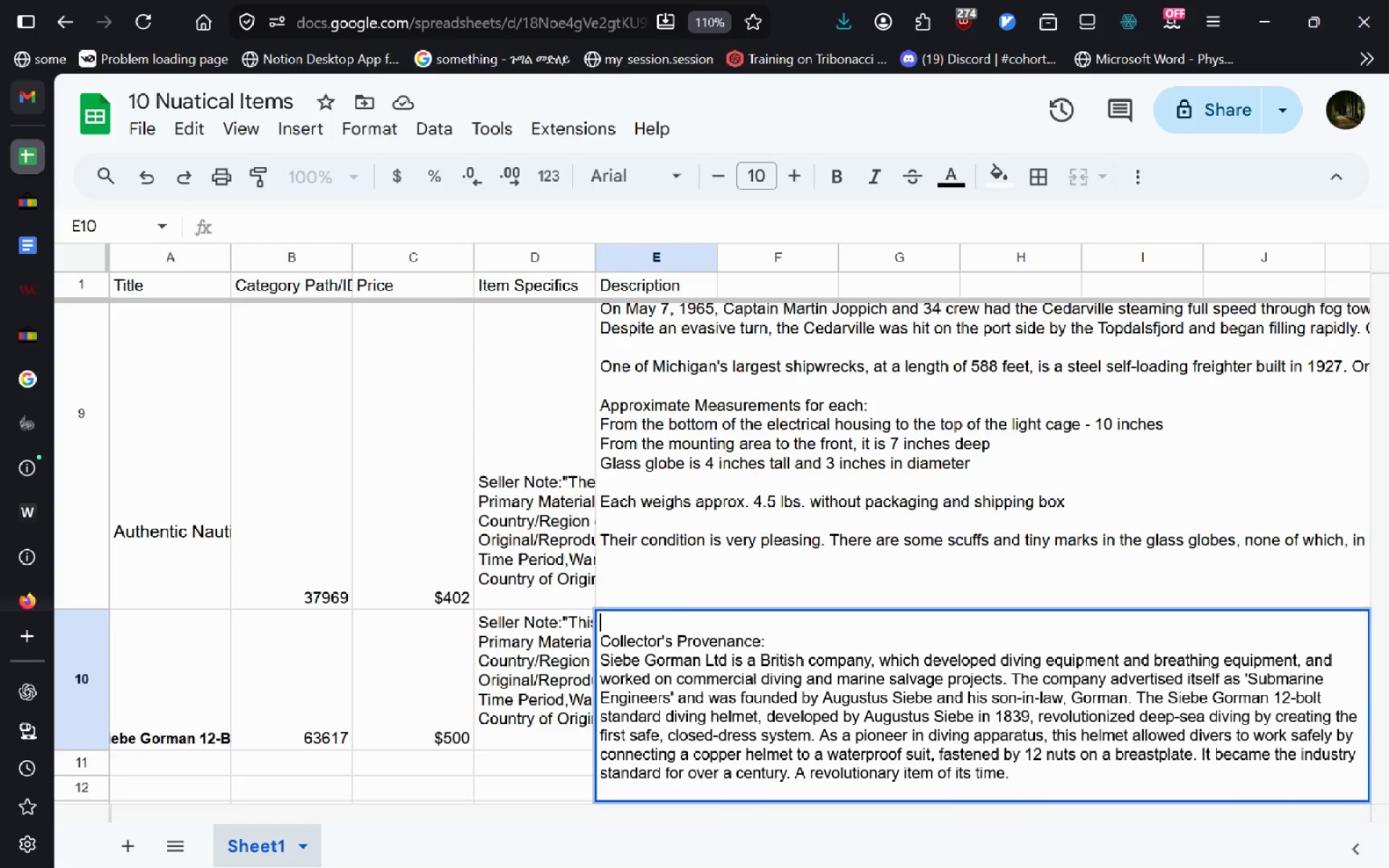 
key(Delete)
 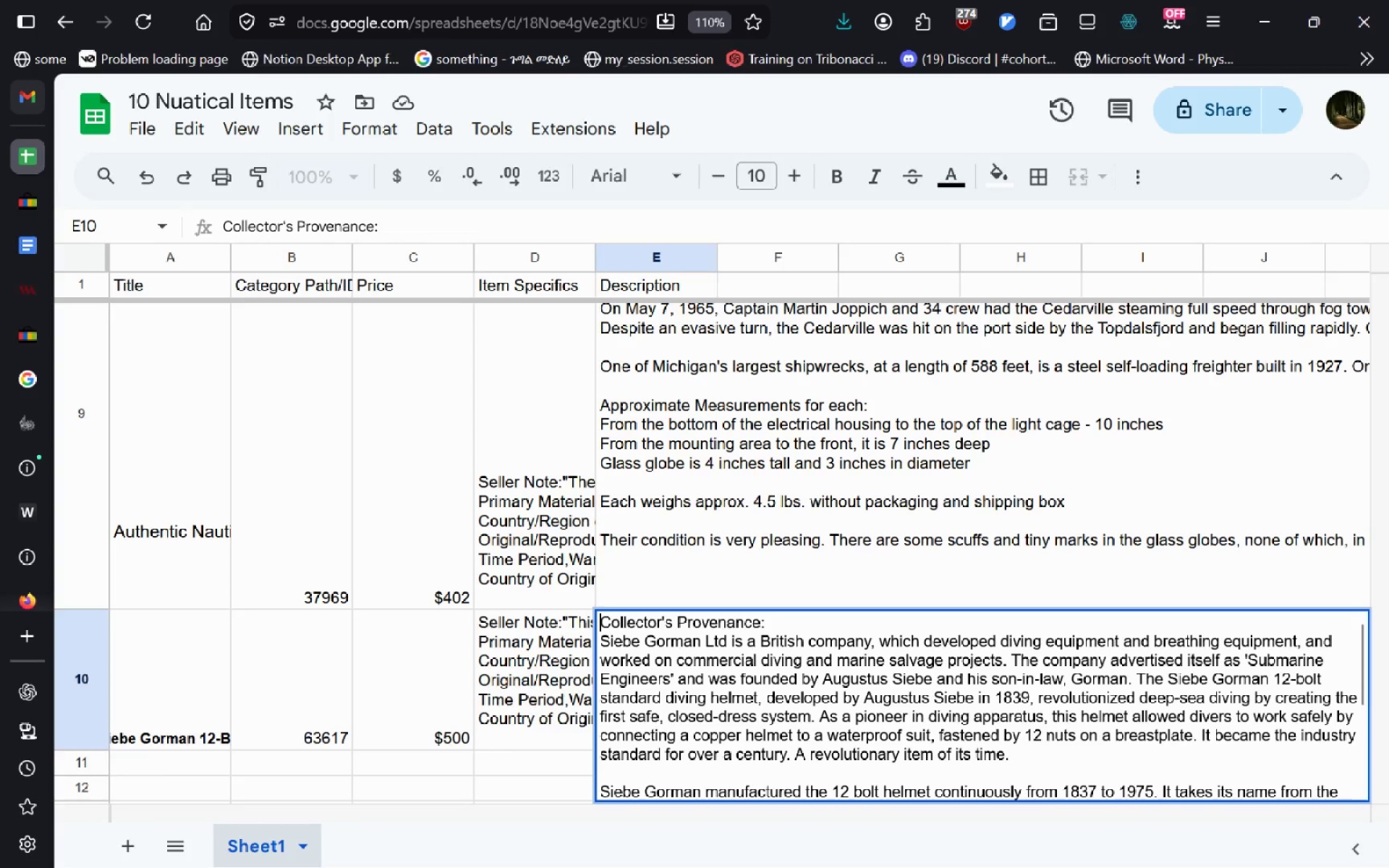 
key(Enter)
 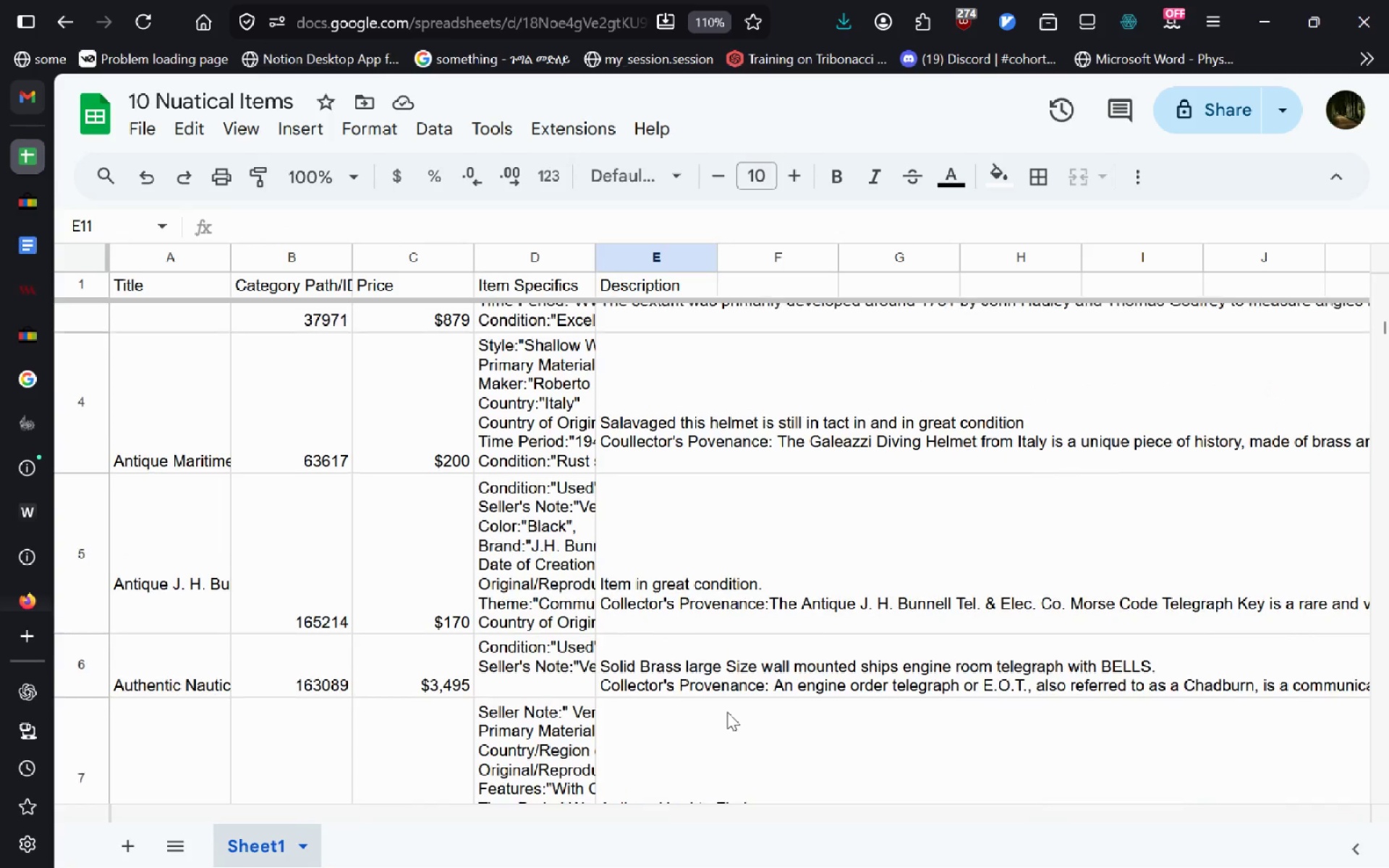 
wait(7.19)
 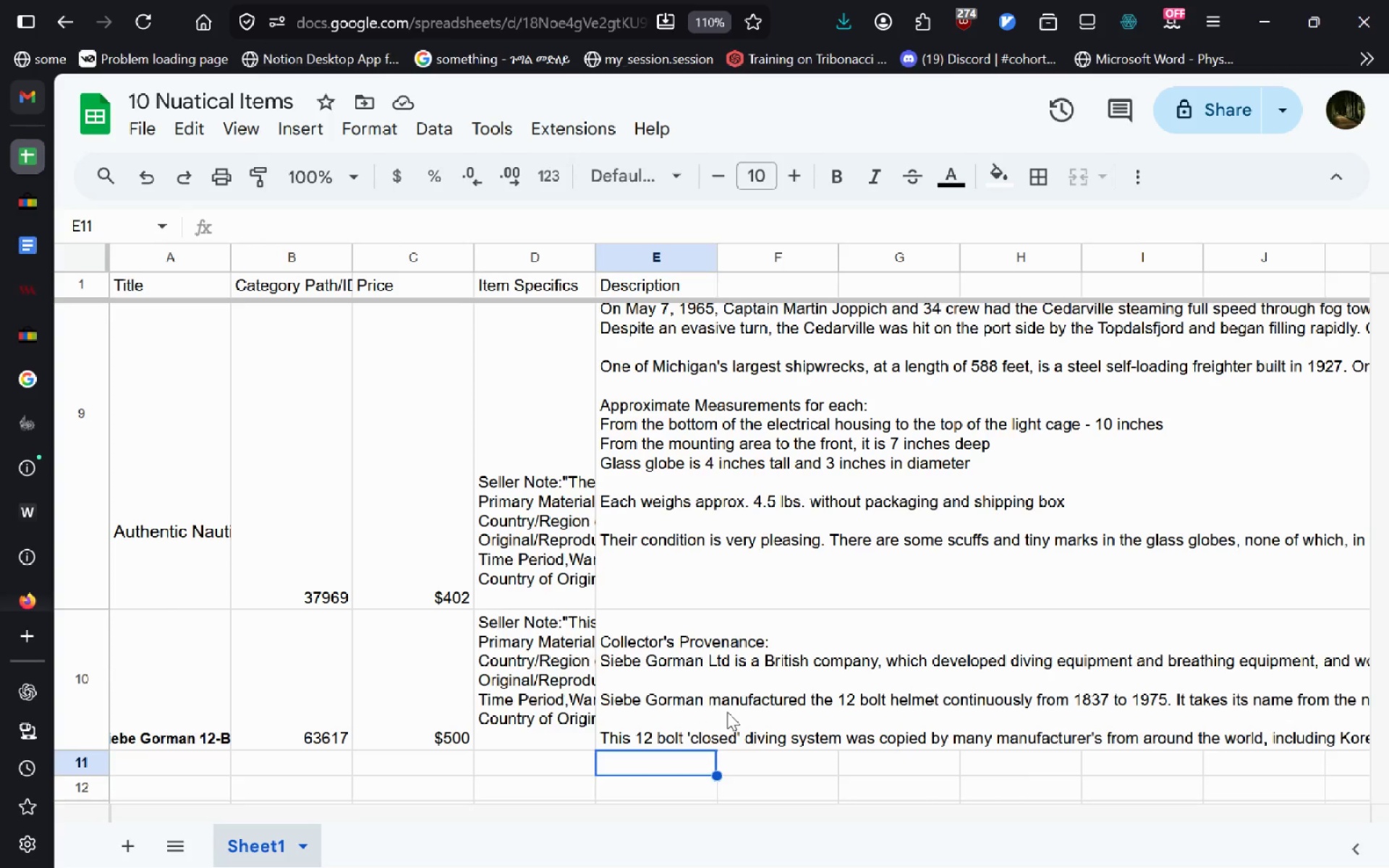 
double_click([709, 566])
 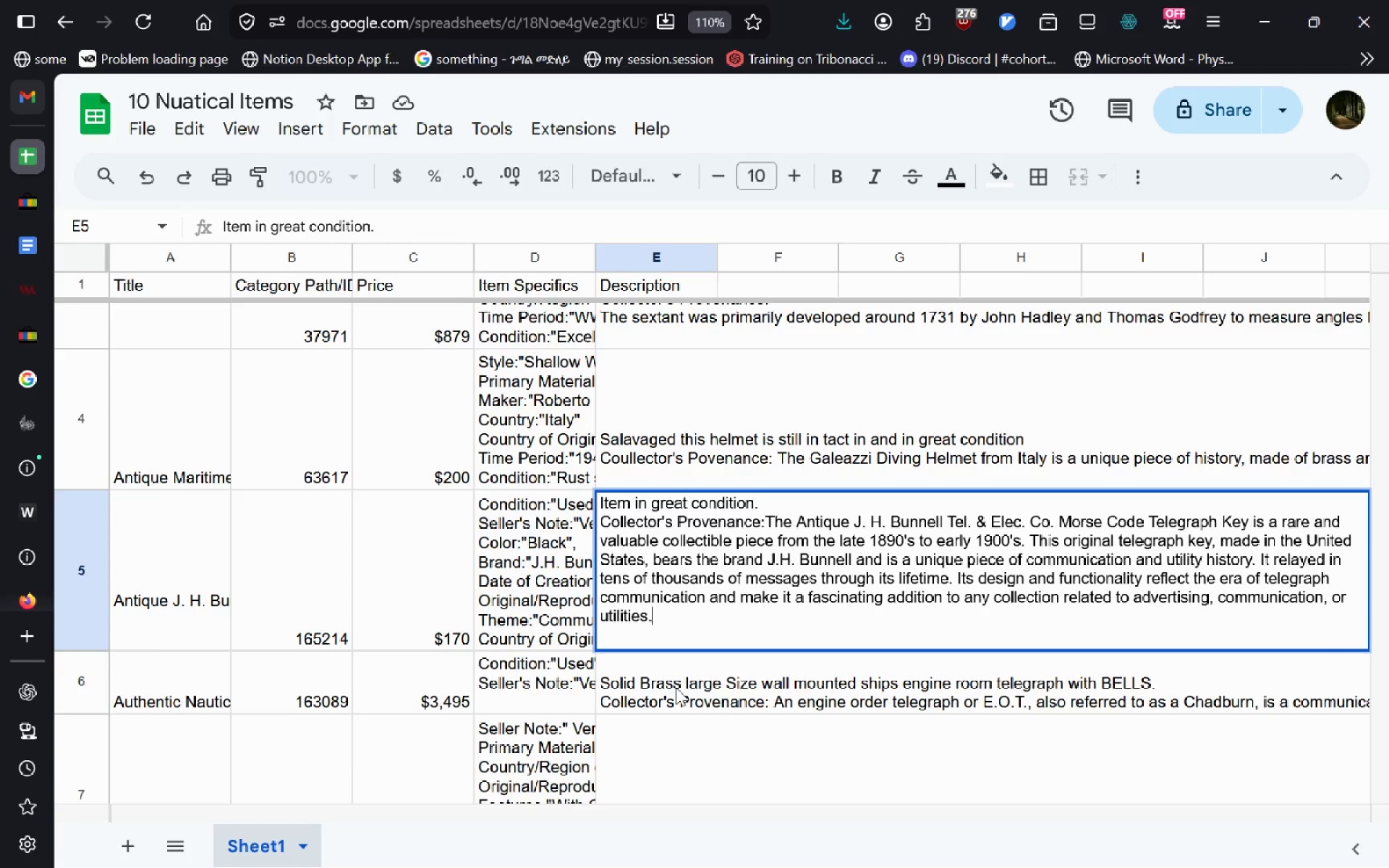 
wait(11.22)
 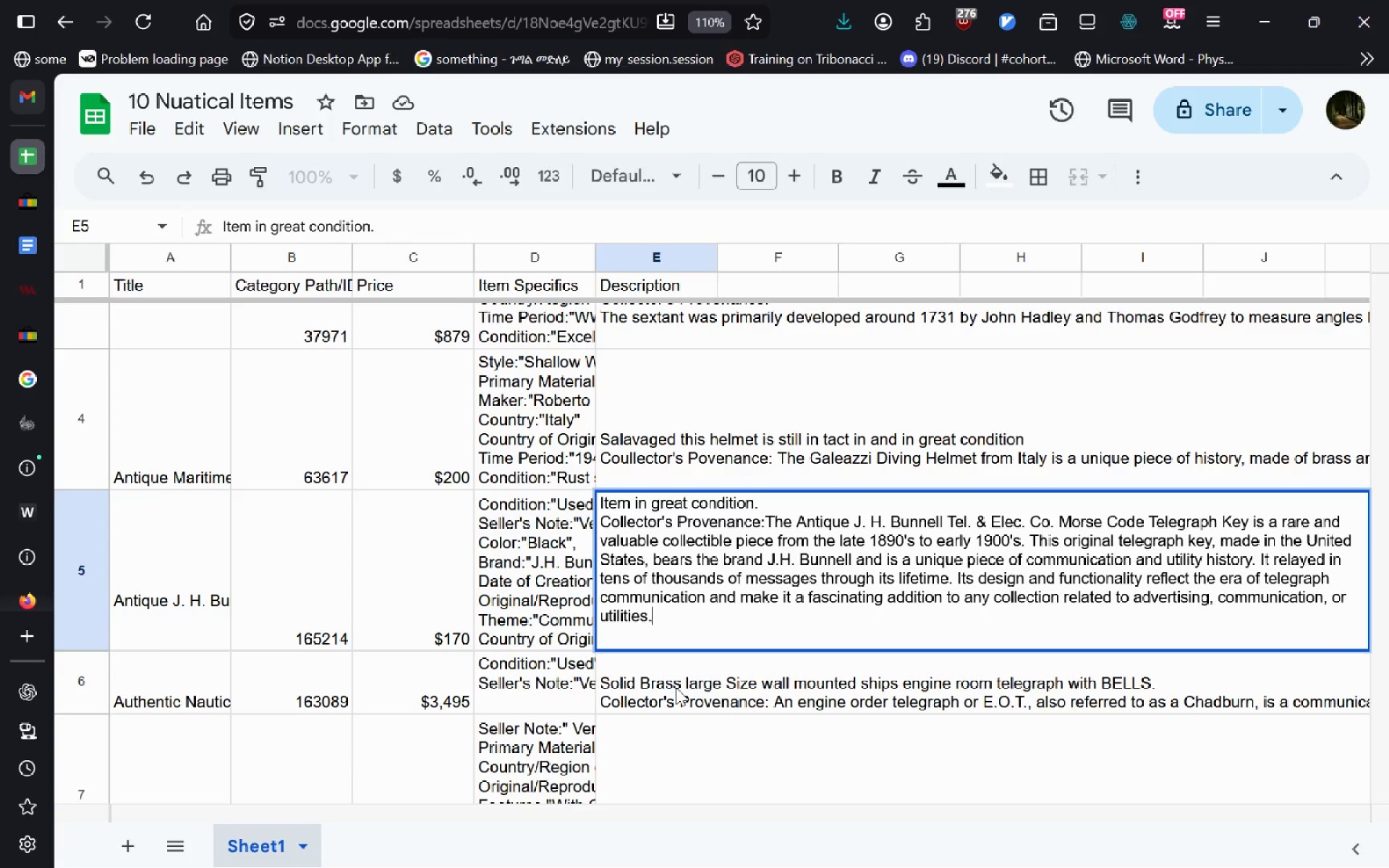 
mouse_move([1299, 846])
 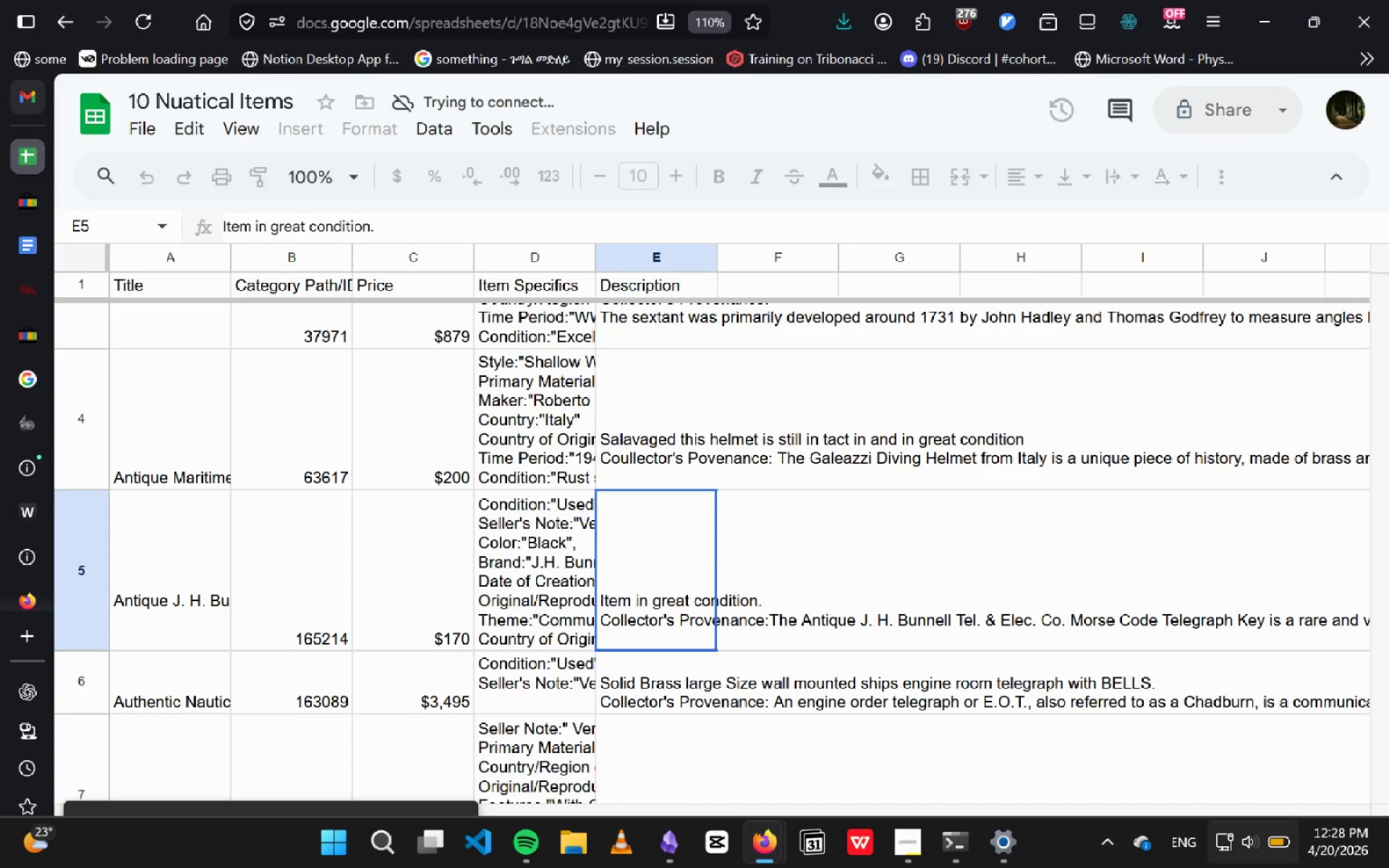 
left_click([1233, 854])
 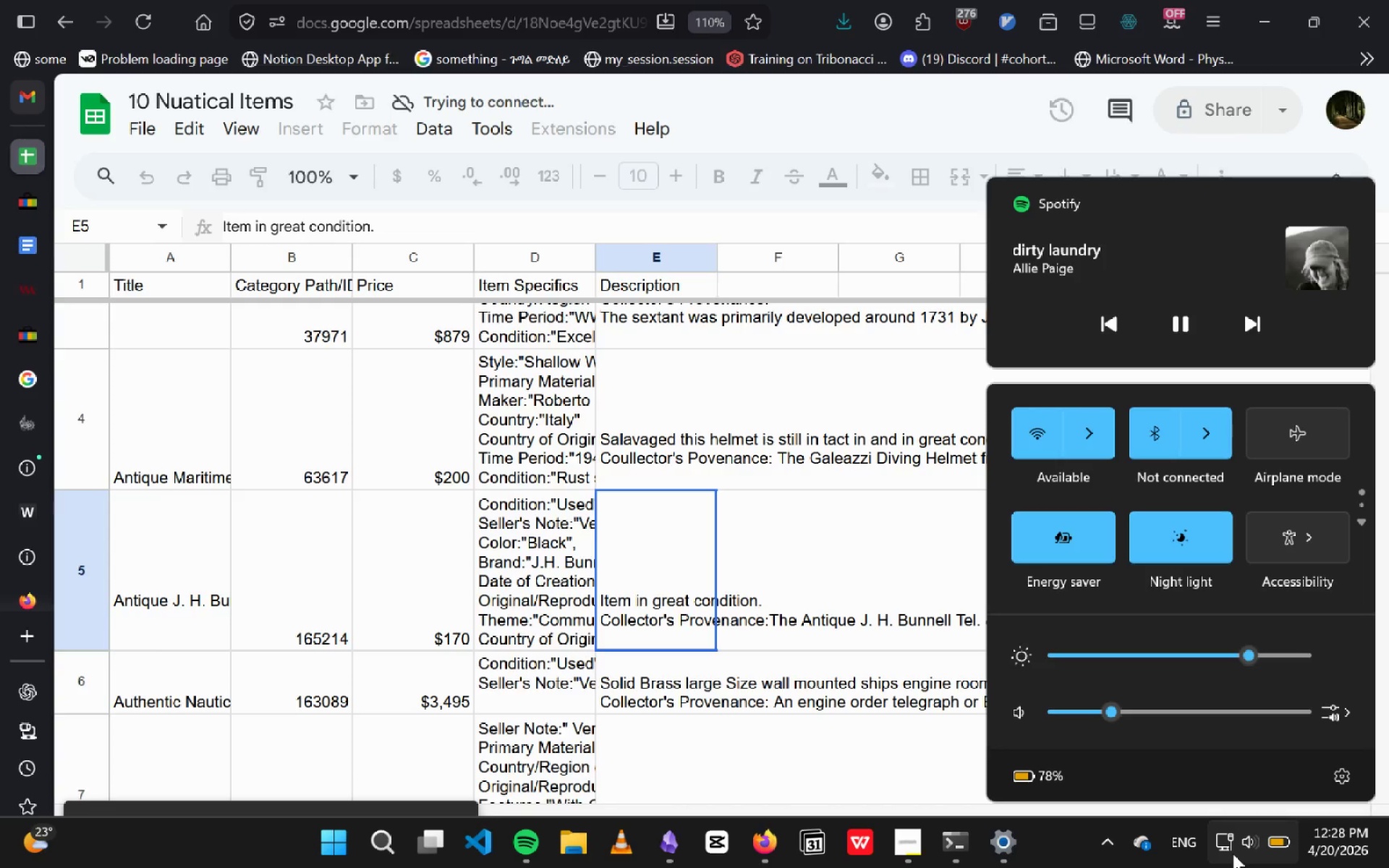 
left_click([1108, 416])
 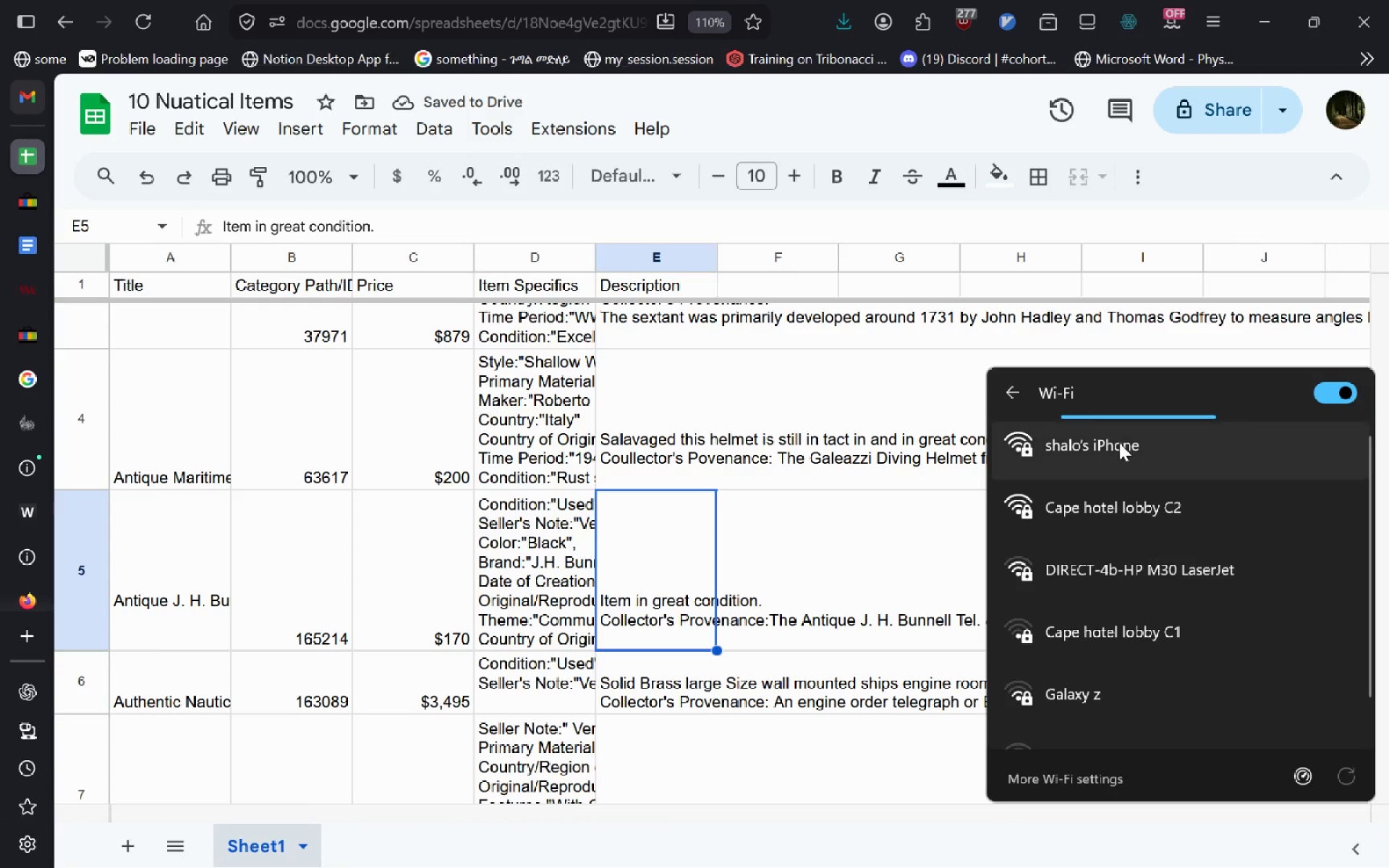 
left_click([1114, 454])
 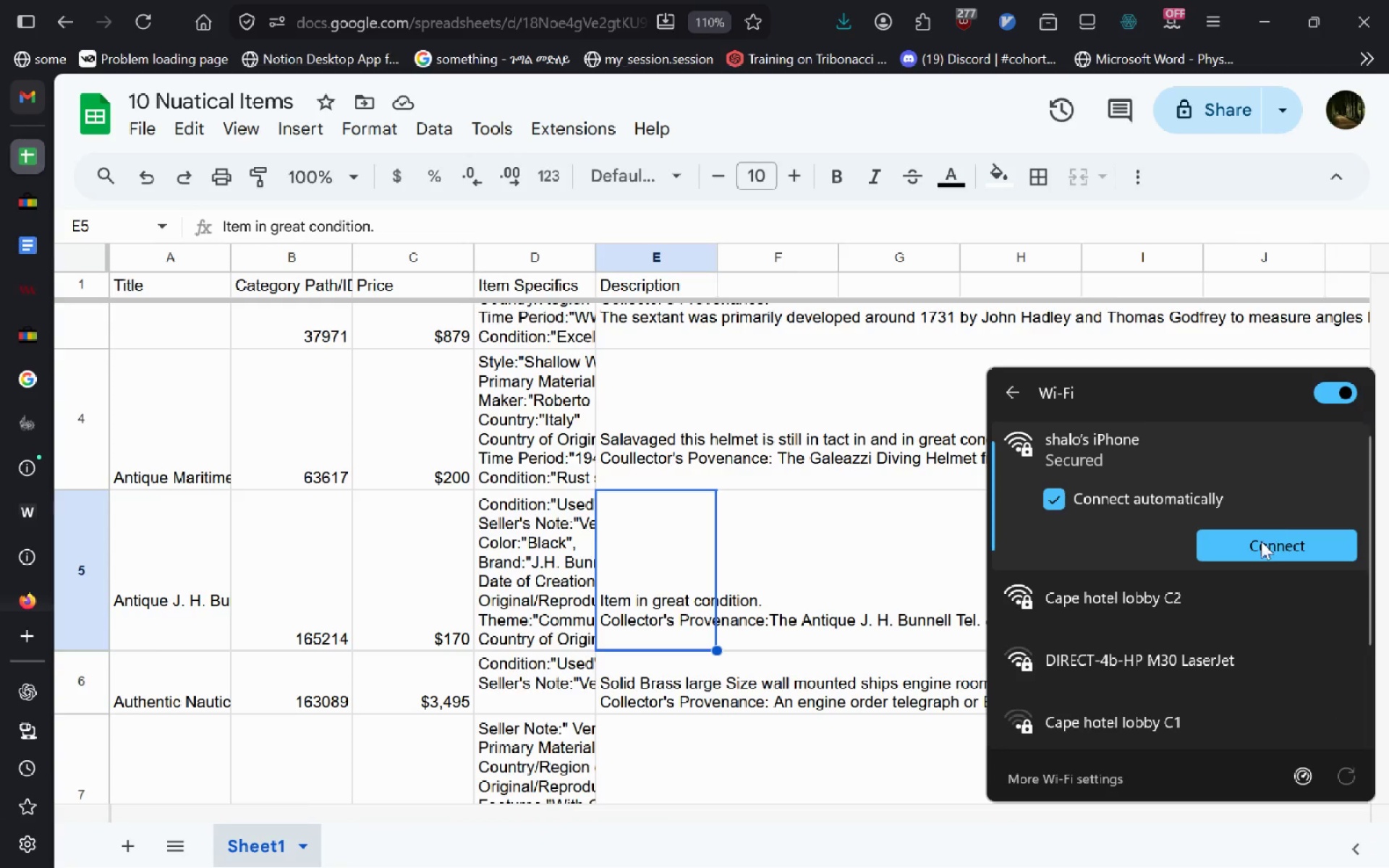 
left_click([1257, 548])
 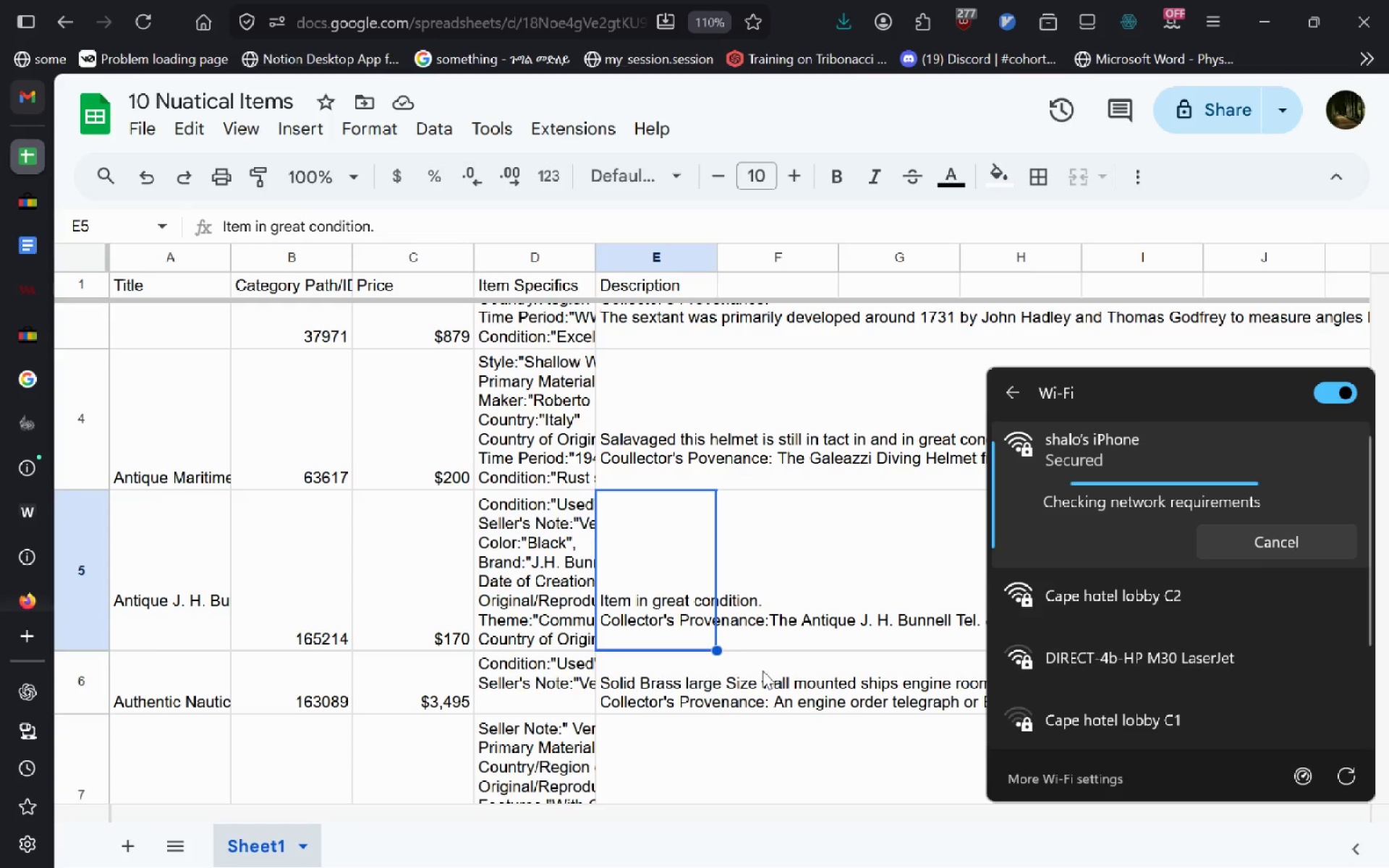 
left_click([793, 631])
 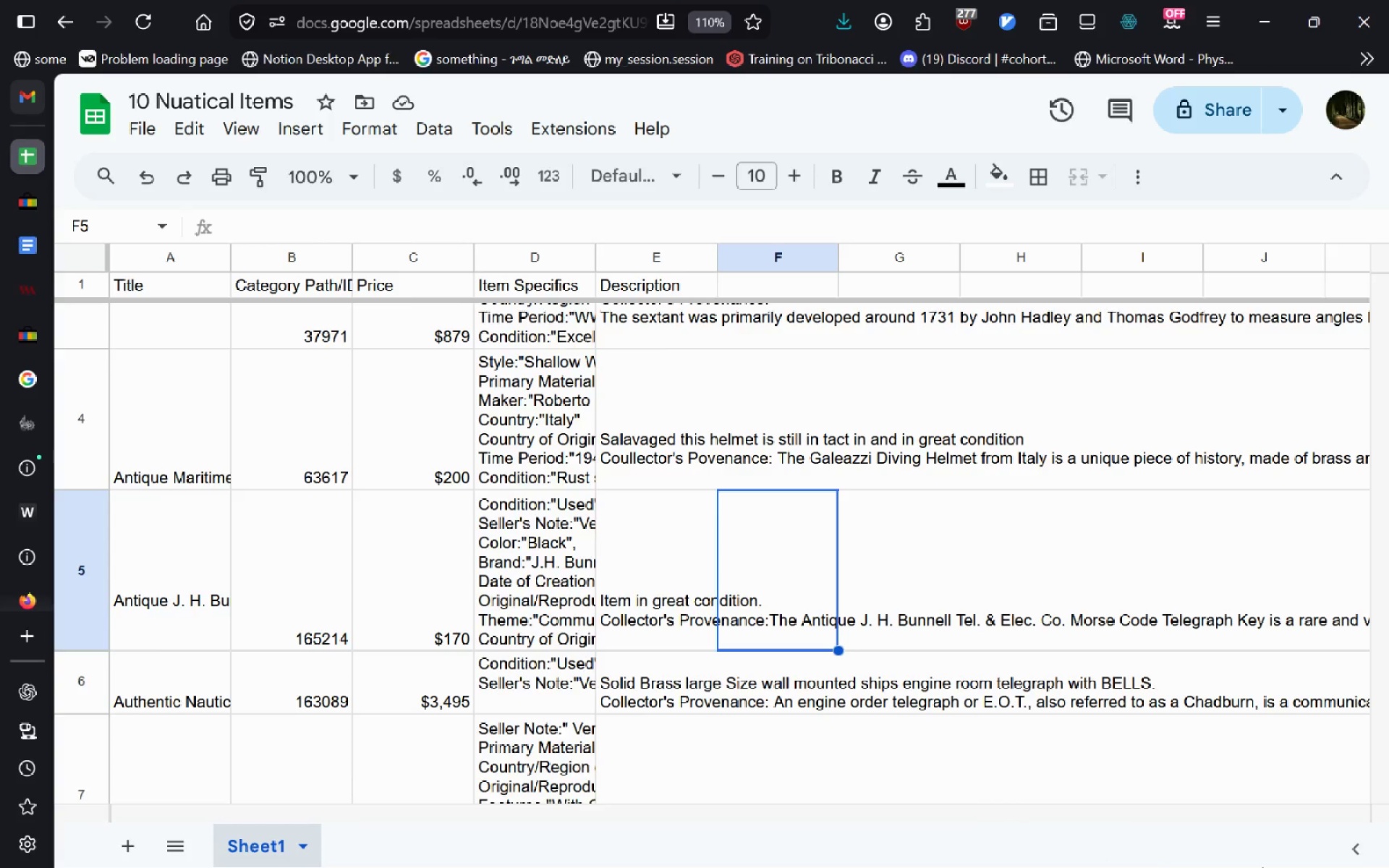 
wait(5.78)
 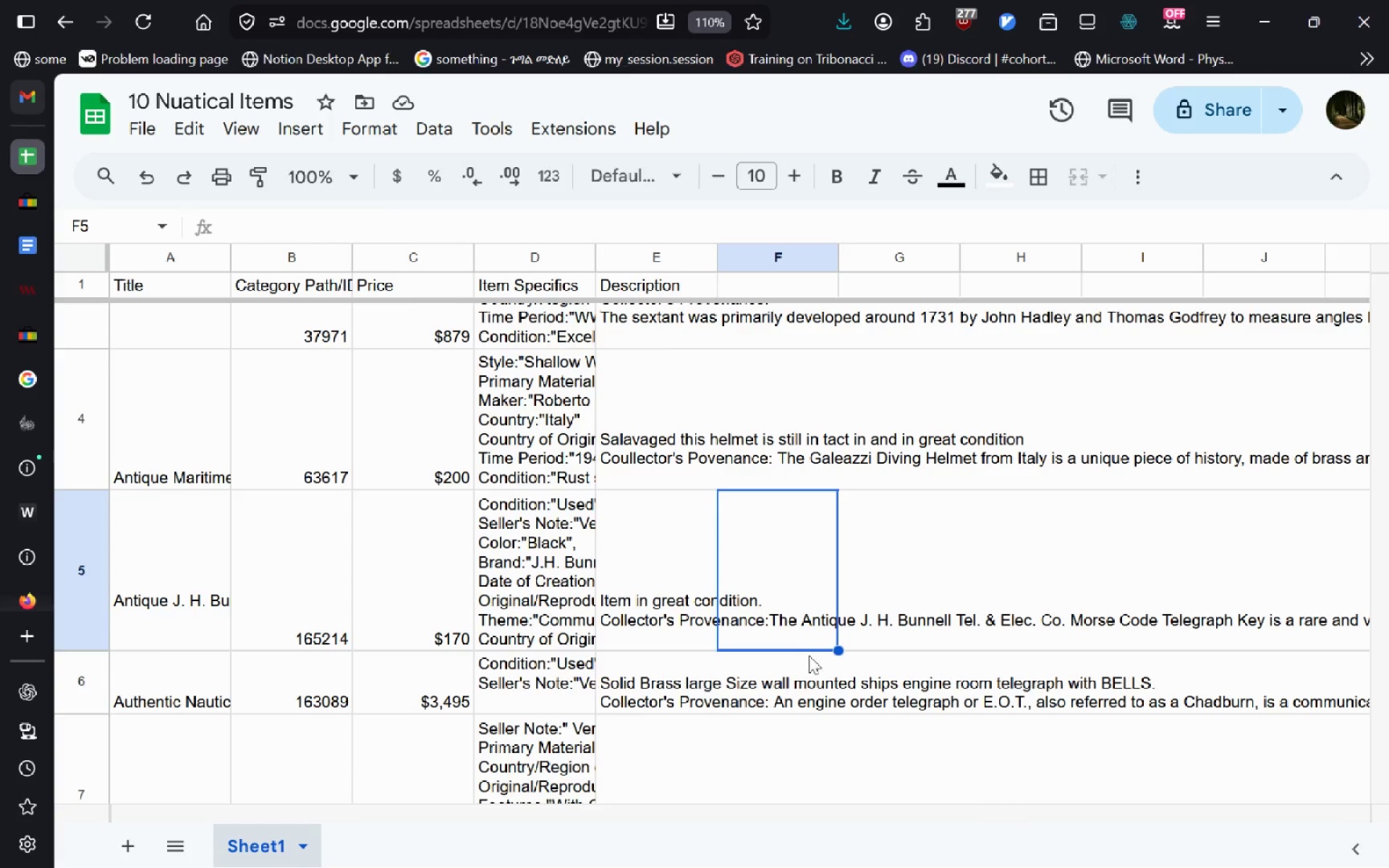 
left_click([1238, 843])
 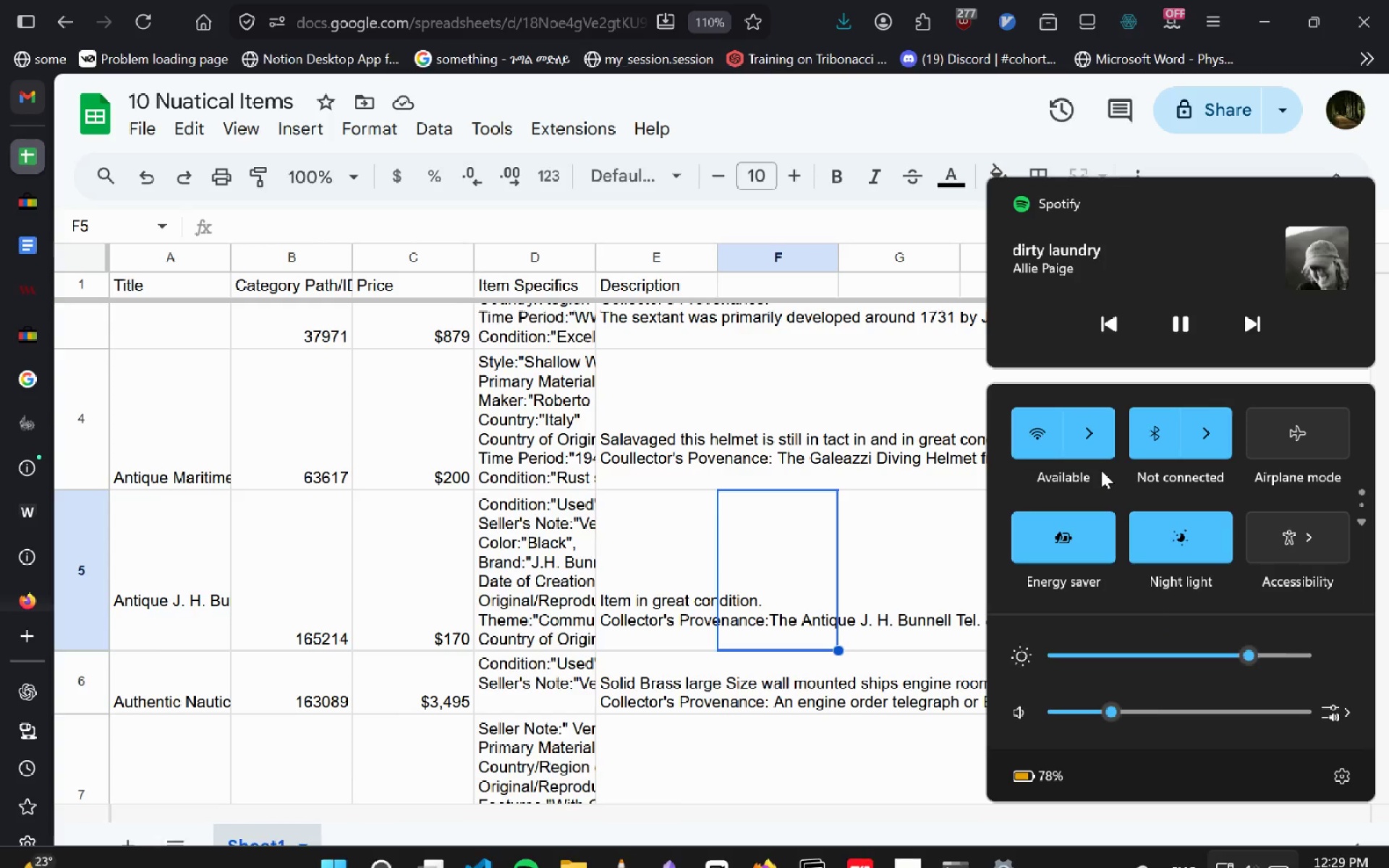 
left_click([1100, 465])
 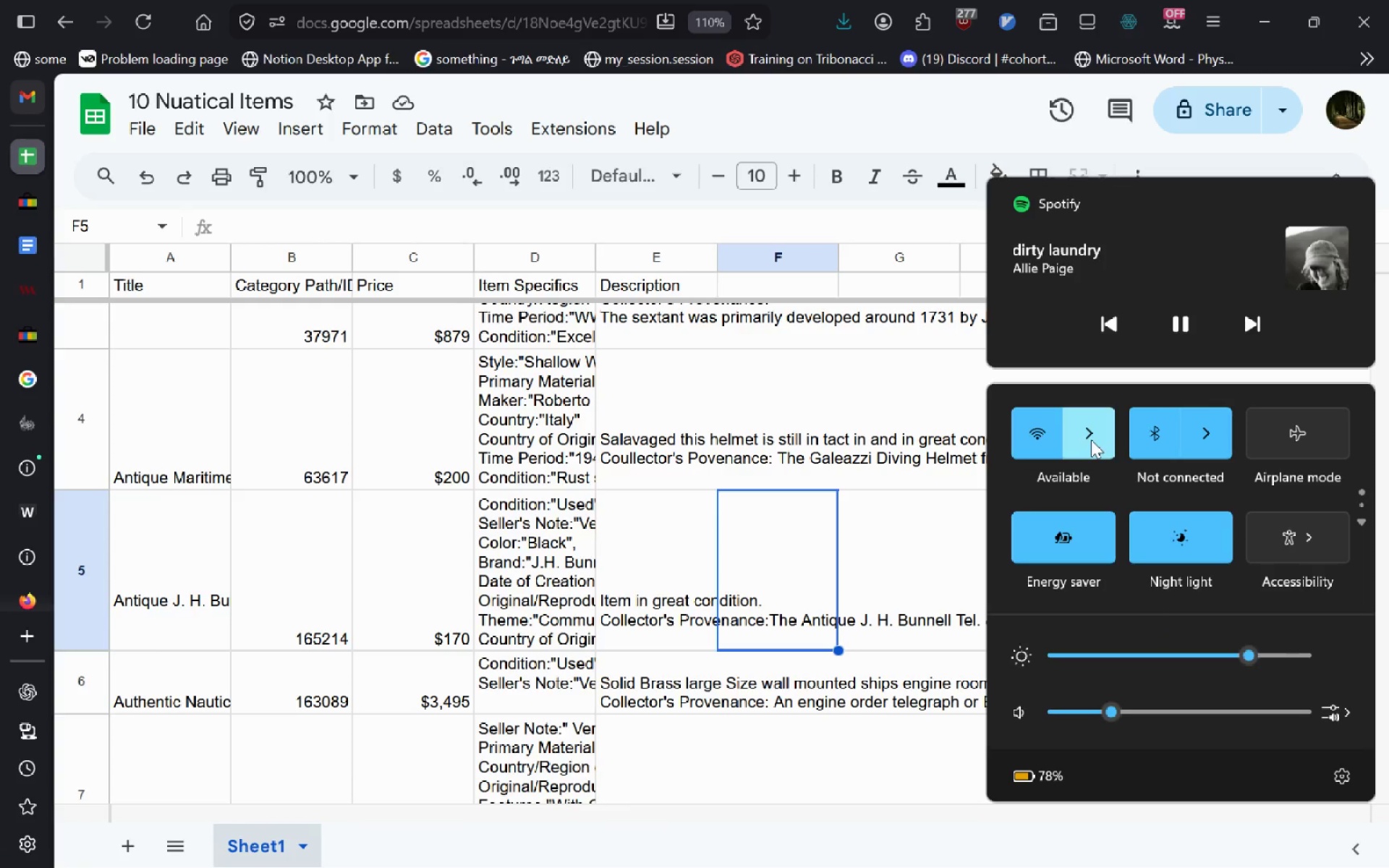 
left_click([1091, 440])
 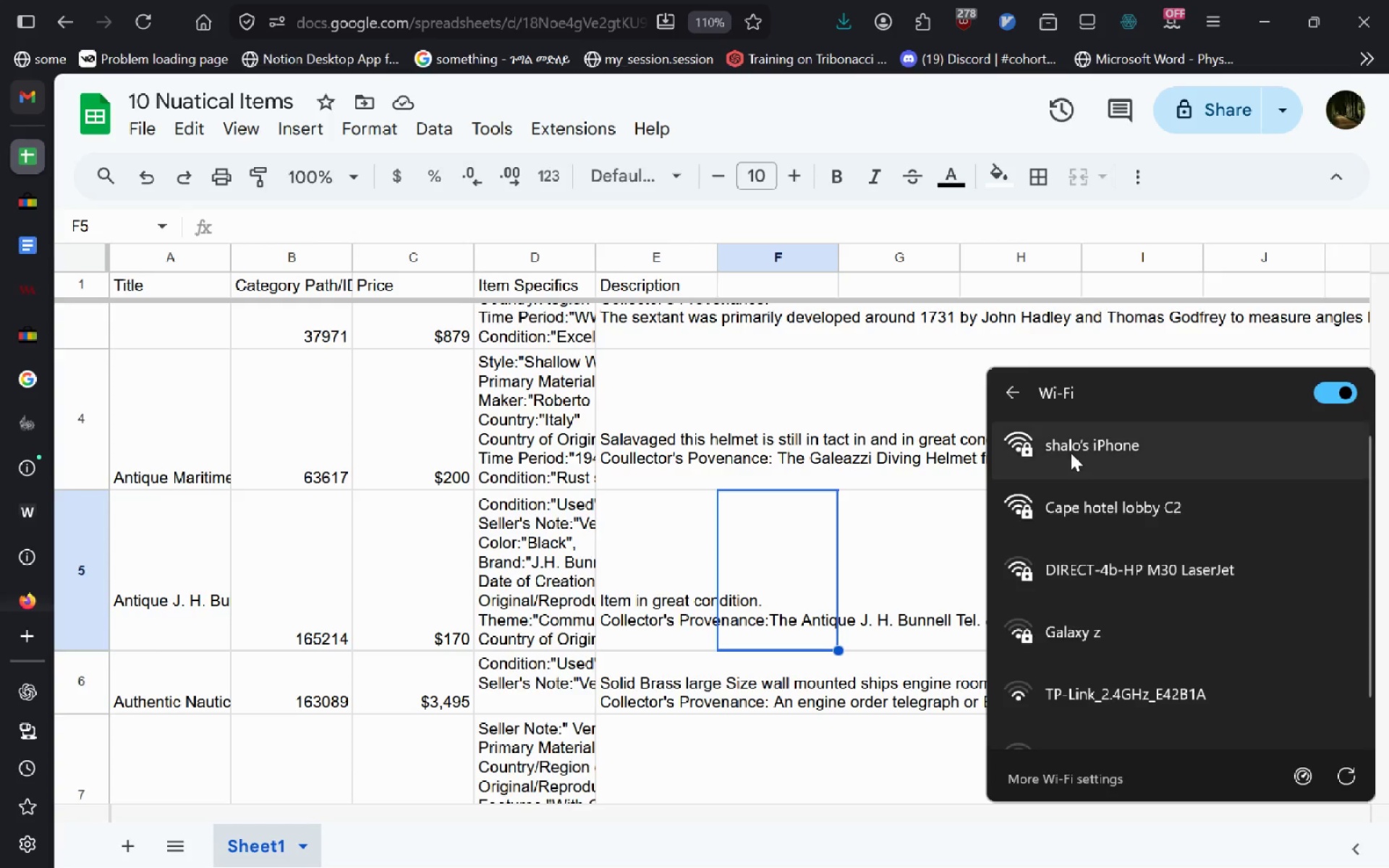 
left_click([1062, 453])
 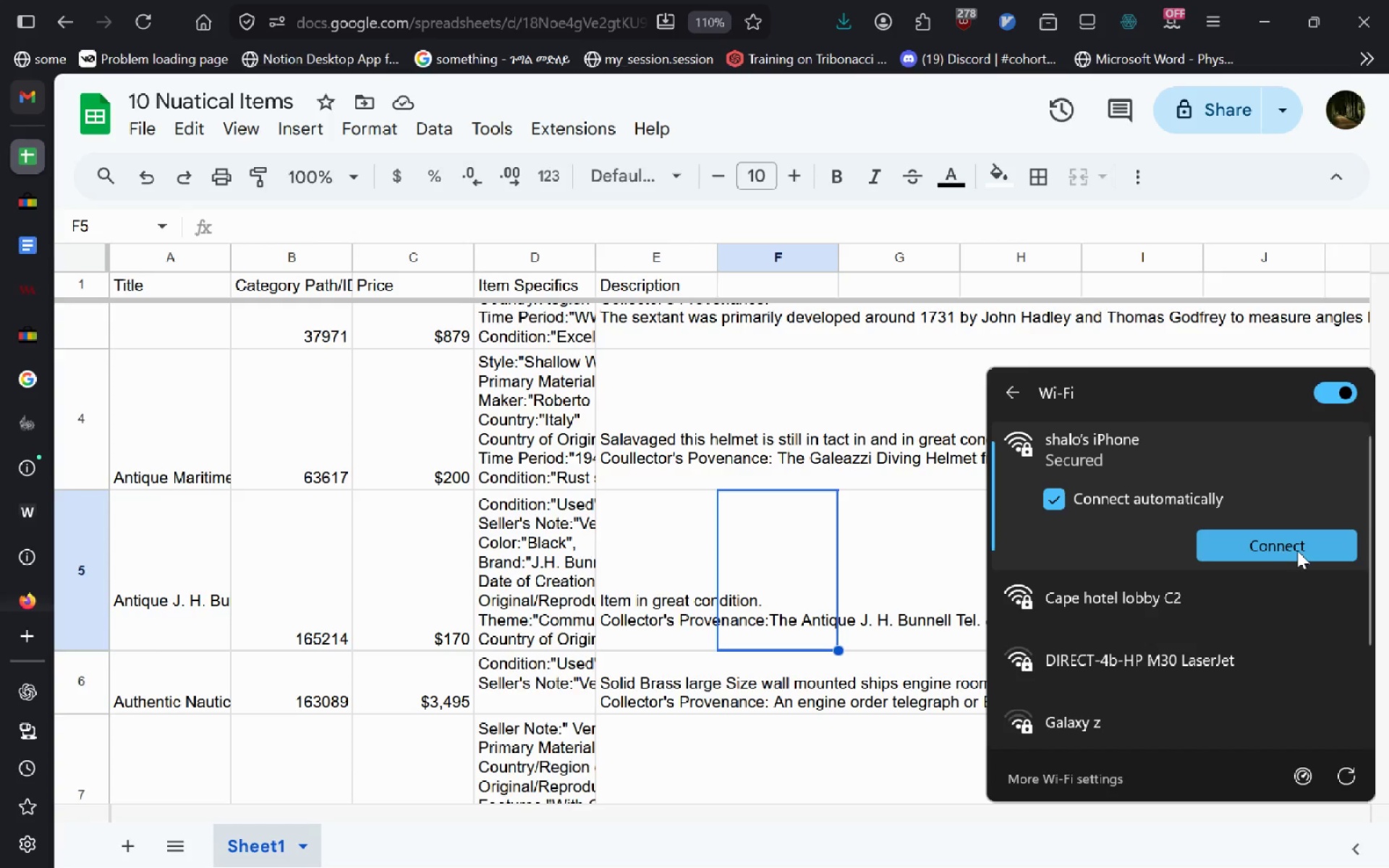 
left_click([1297, 550])
 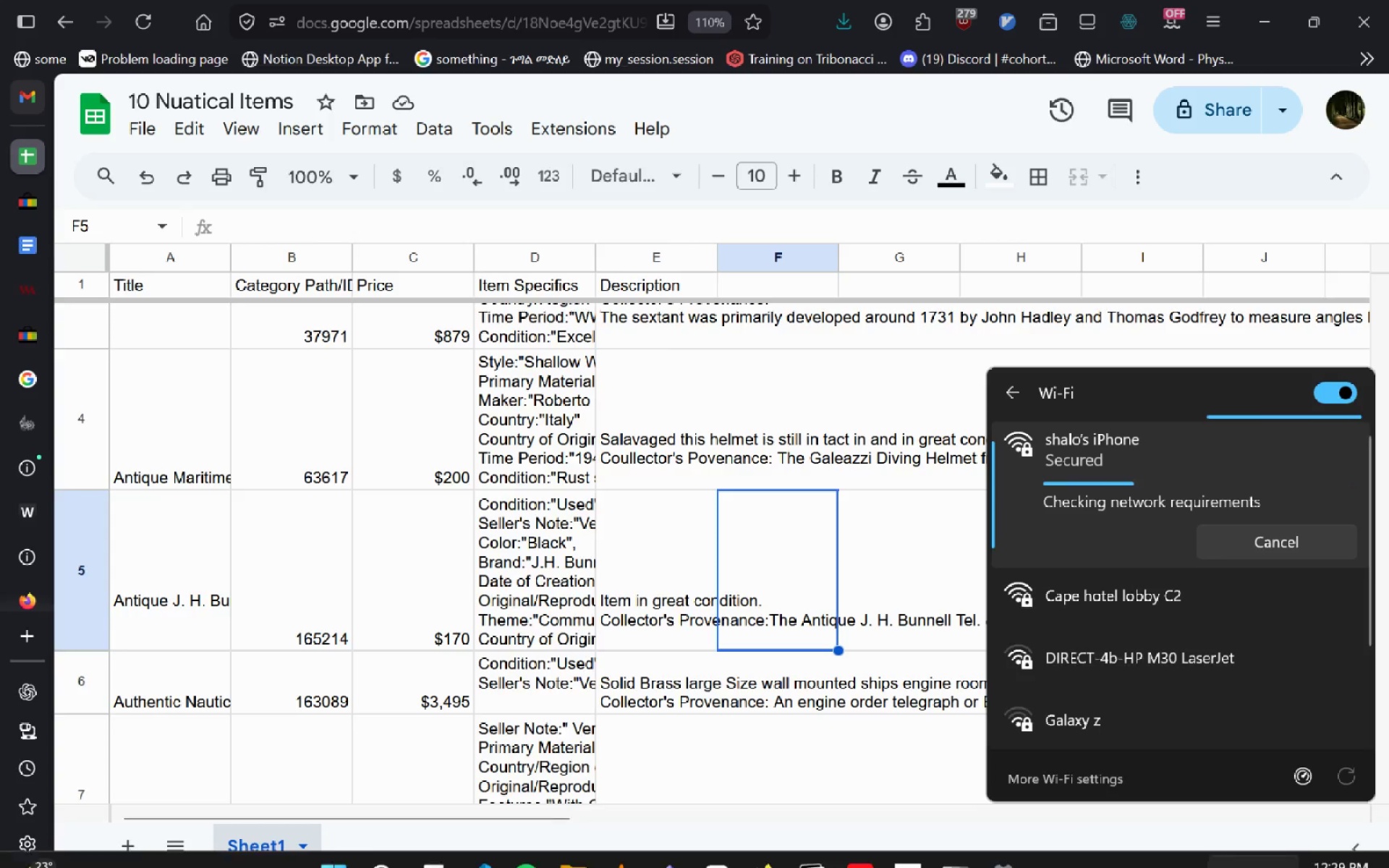 
wait(13.7)
 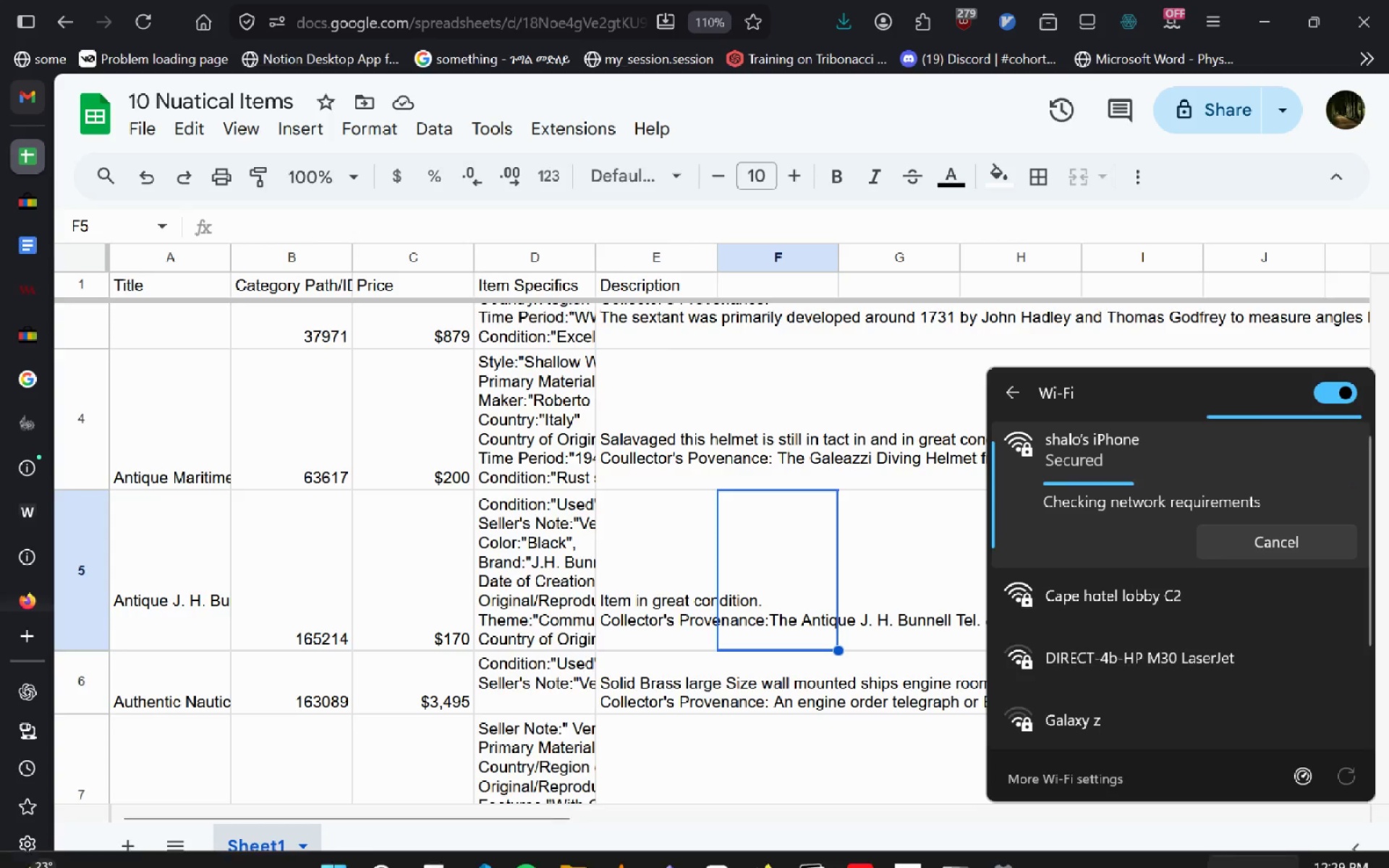 
left_click([35, 605])
 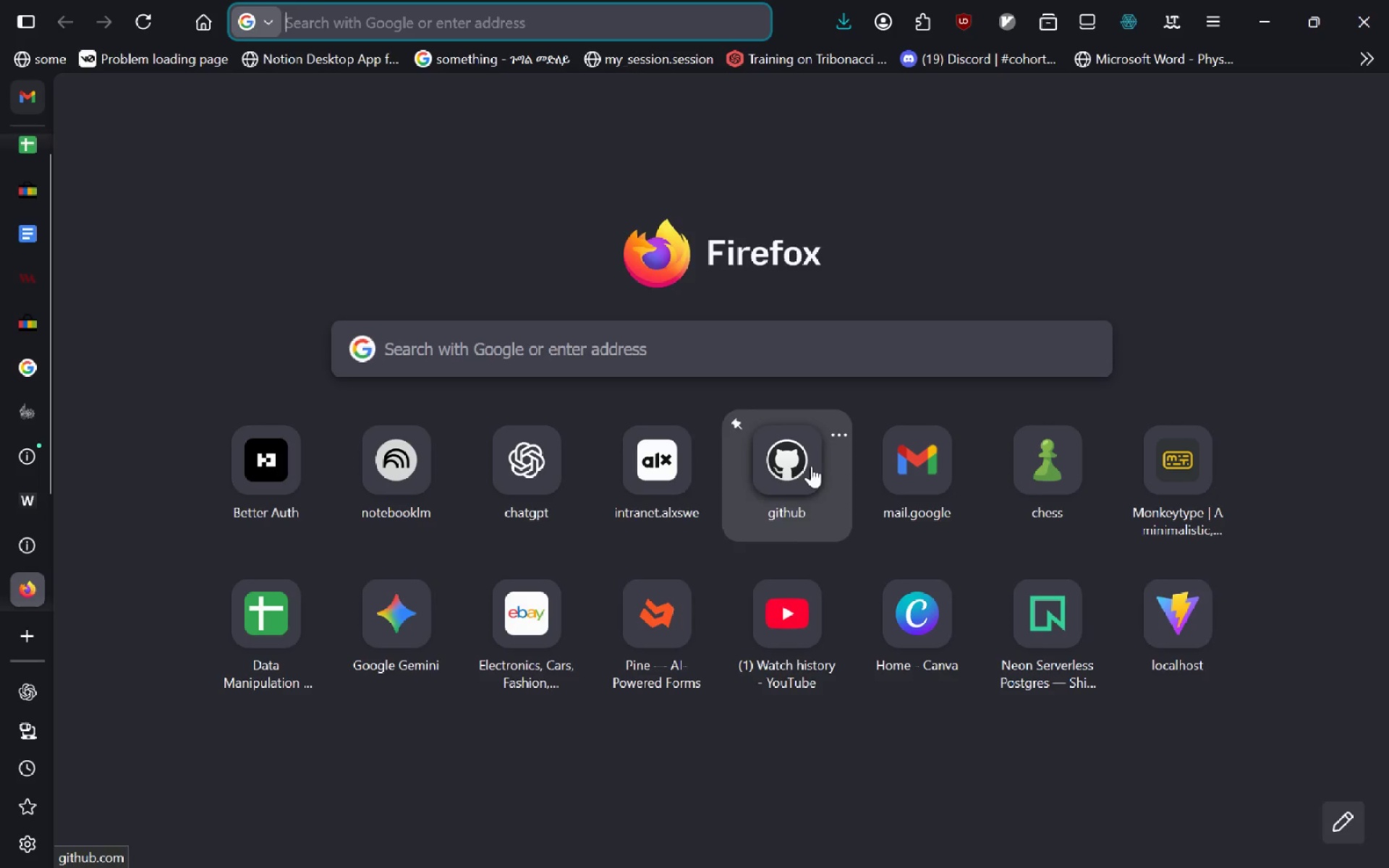 
left_click([543, 456])
 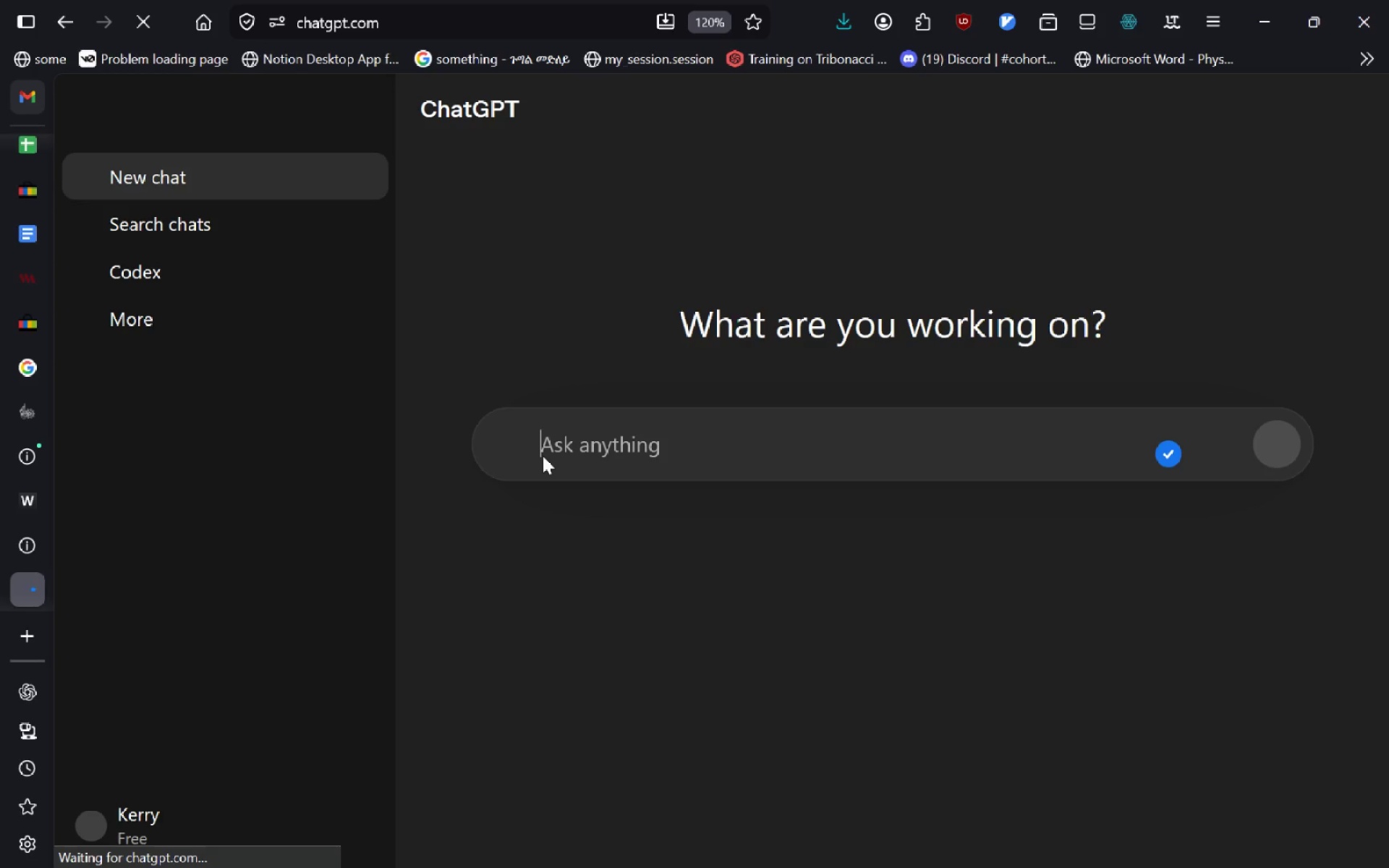 
wait(6.44)
 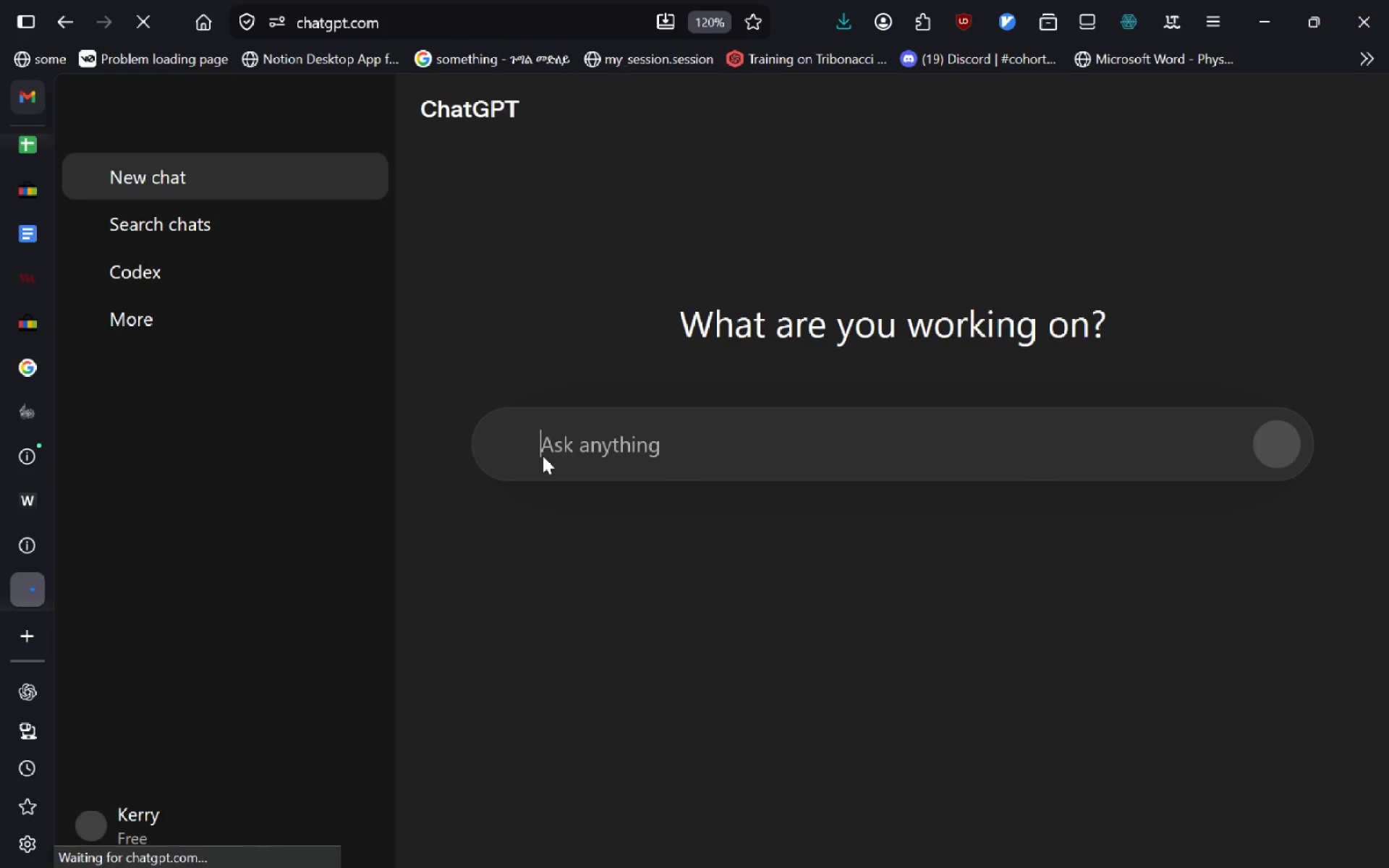 
left_click([42, 157])
 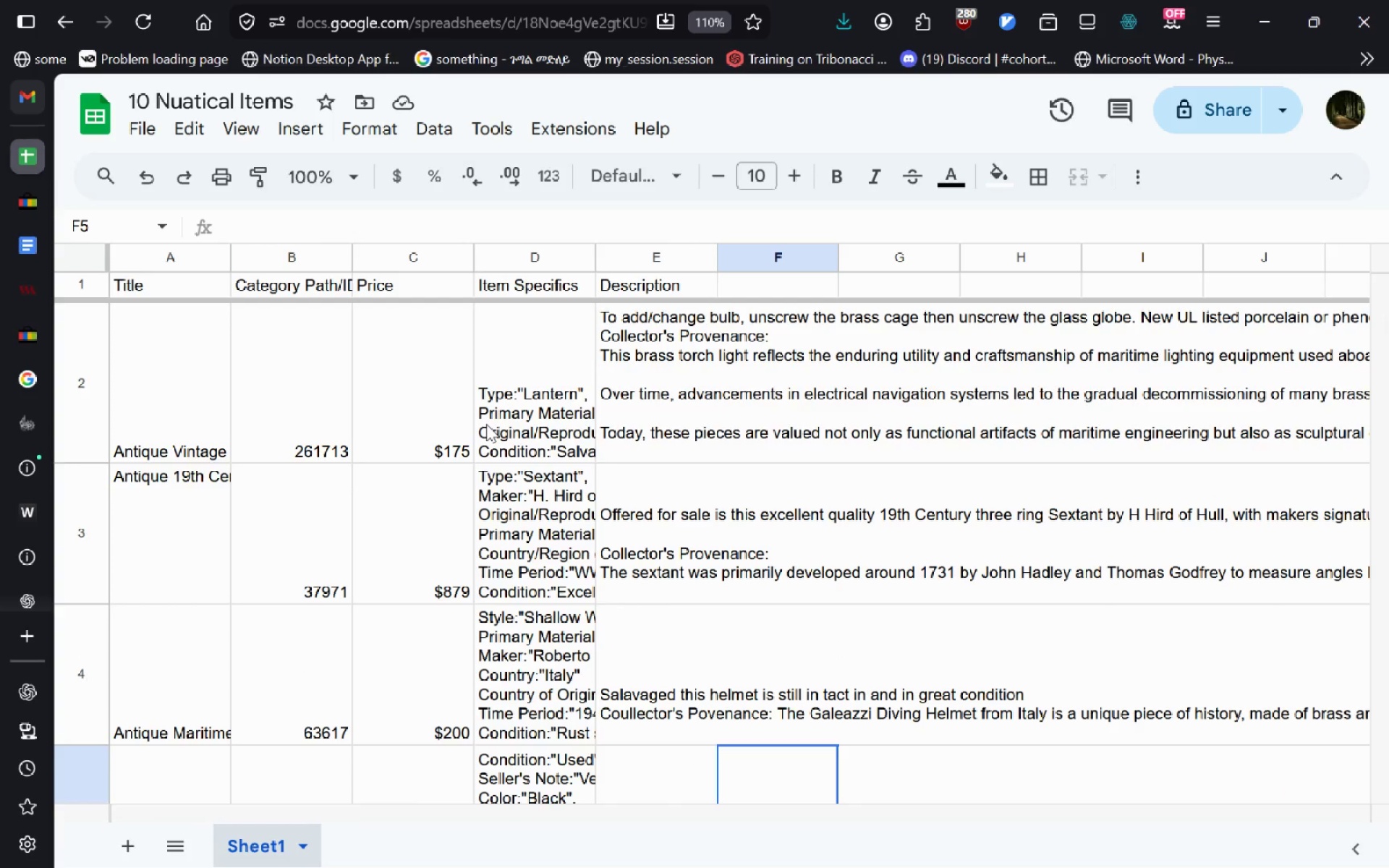 
wait(10.74)
 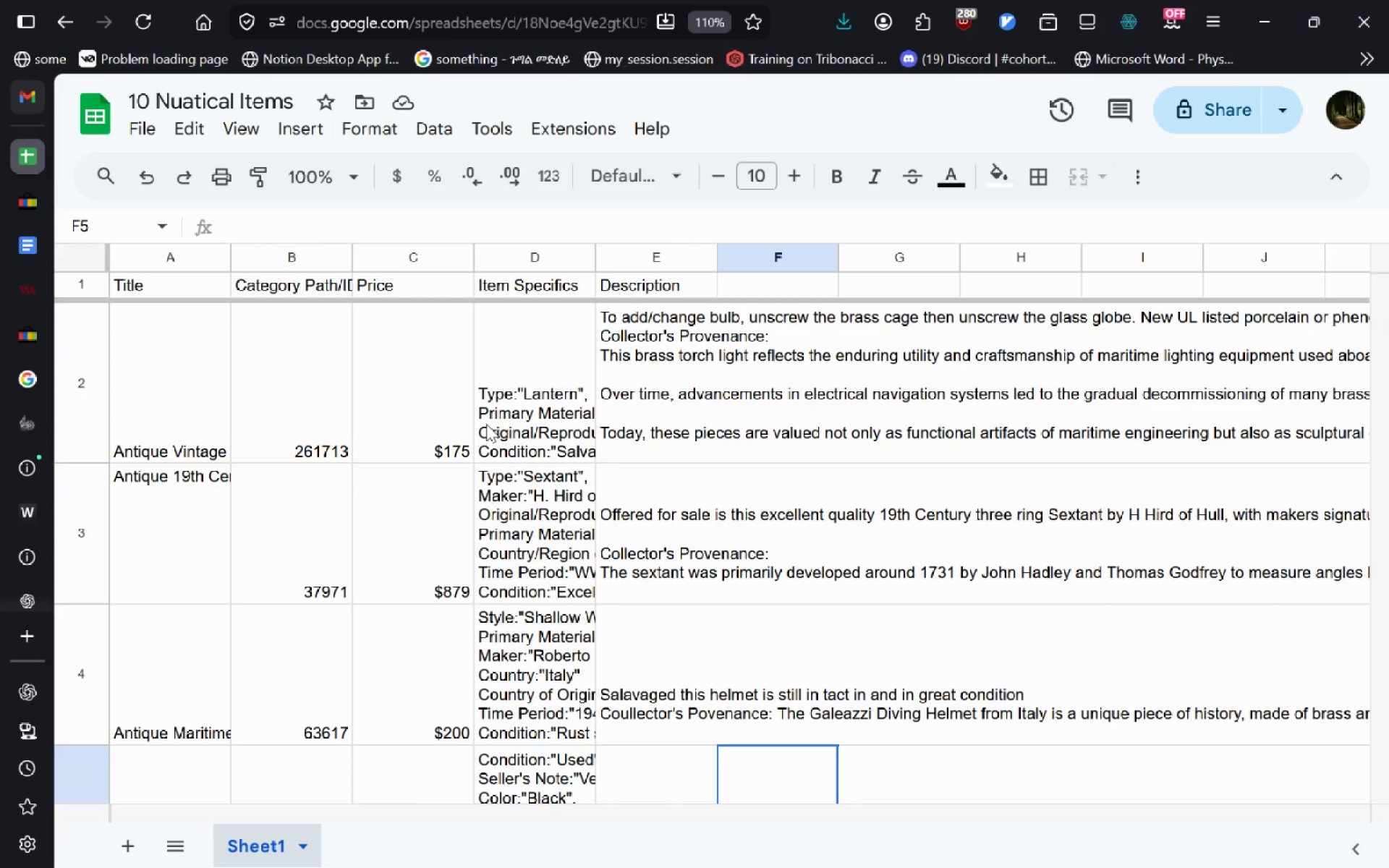 
double_click([710, 380])
 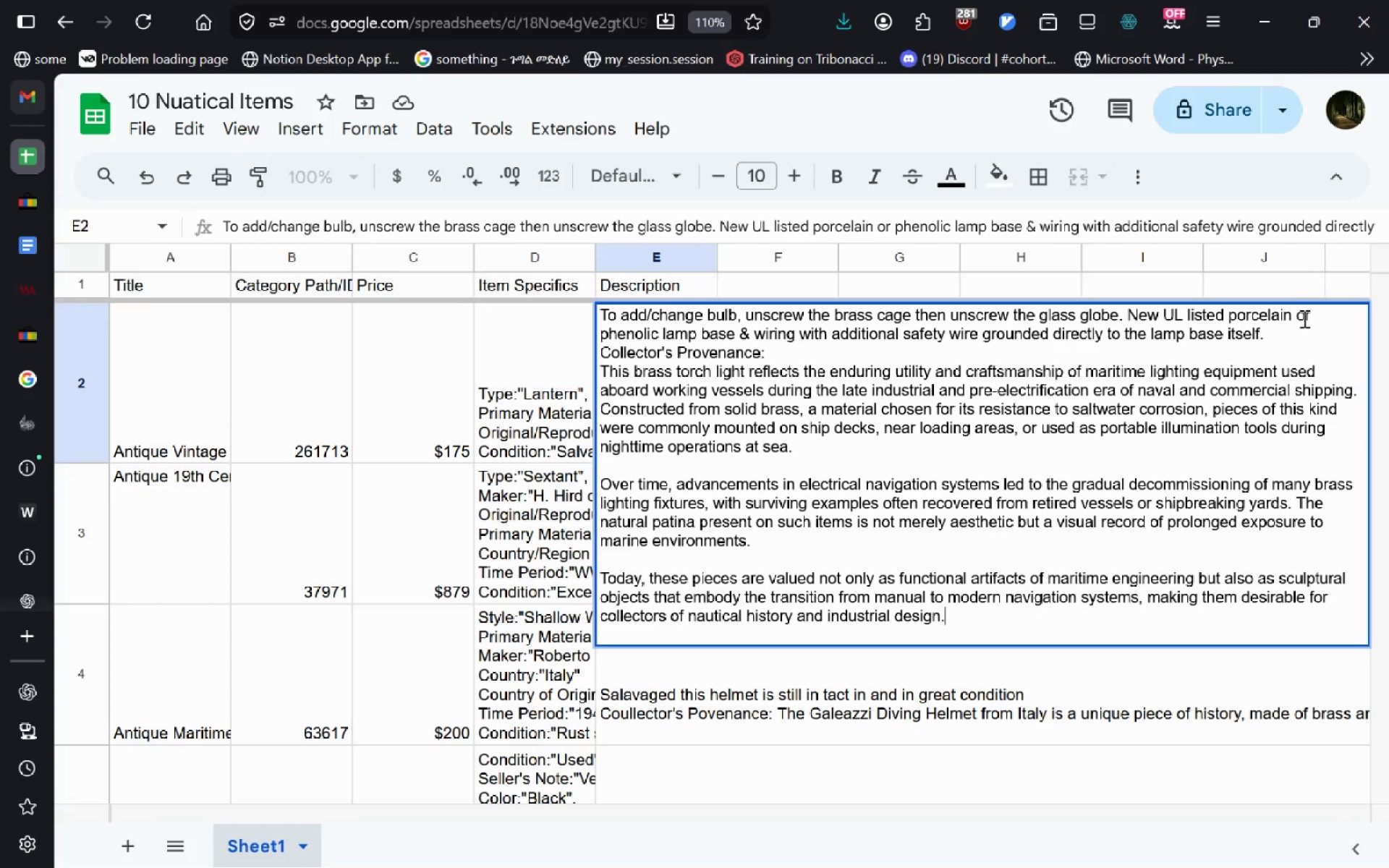 
wait(10.8)
 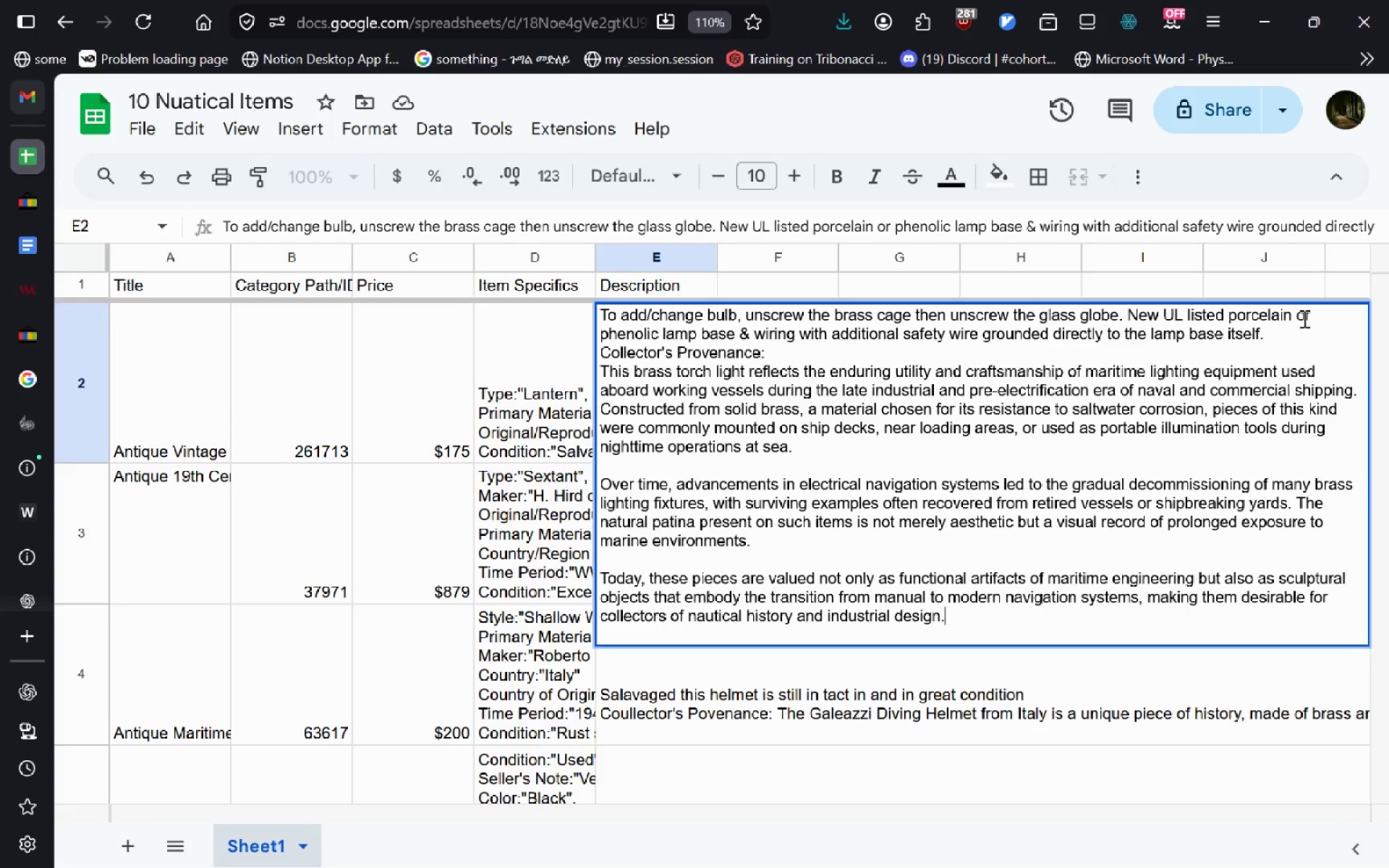 
left_click([540, 618])
 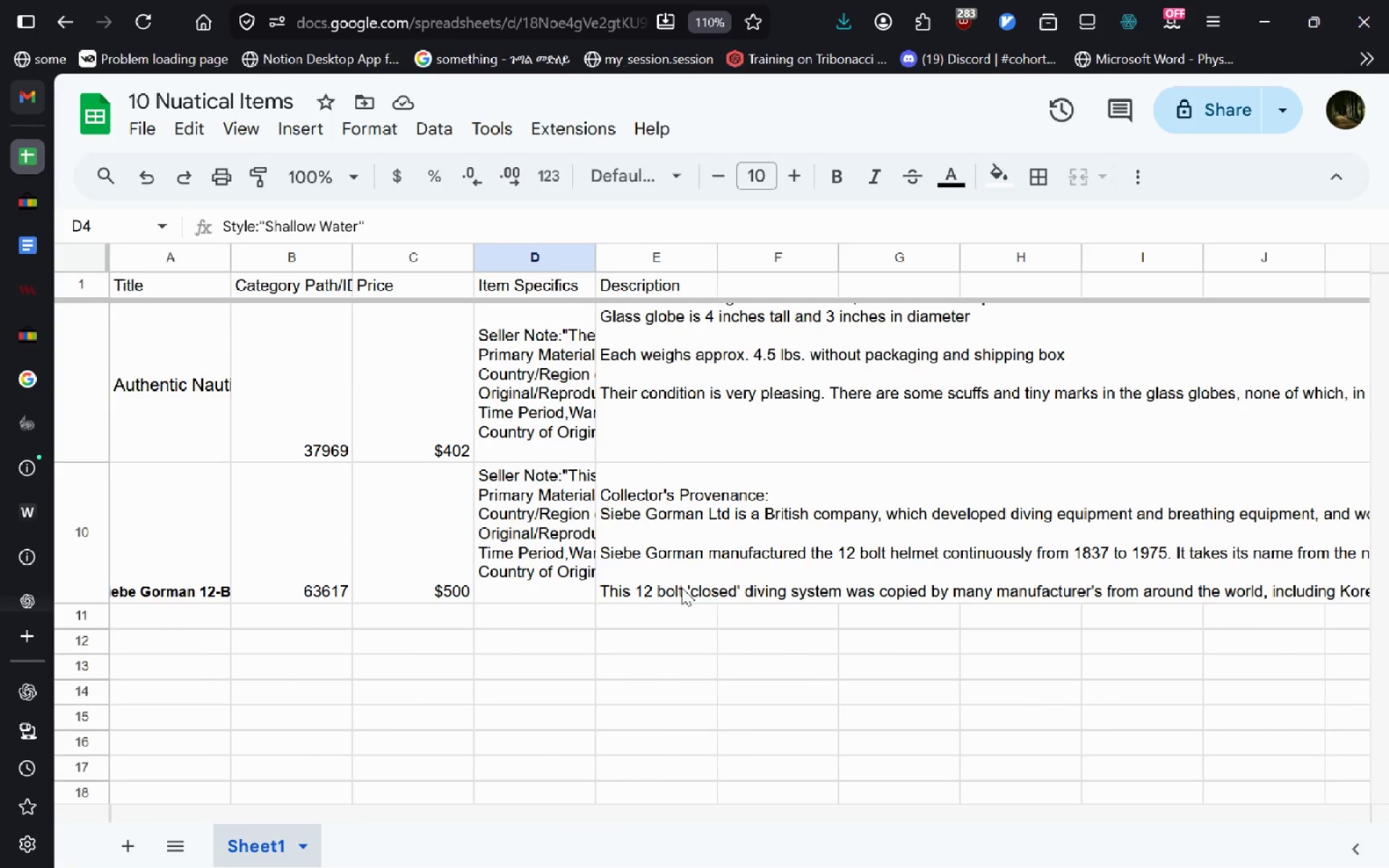 
wait(6.69)
 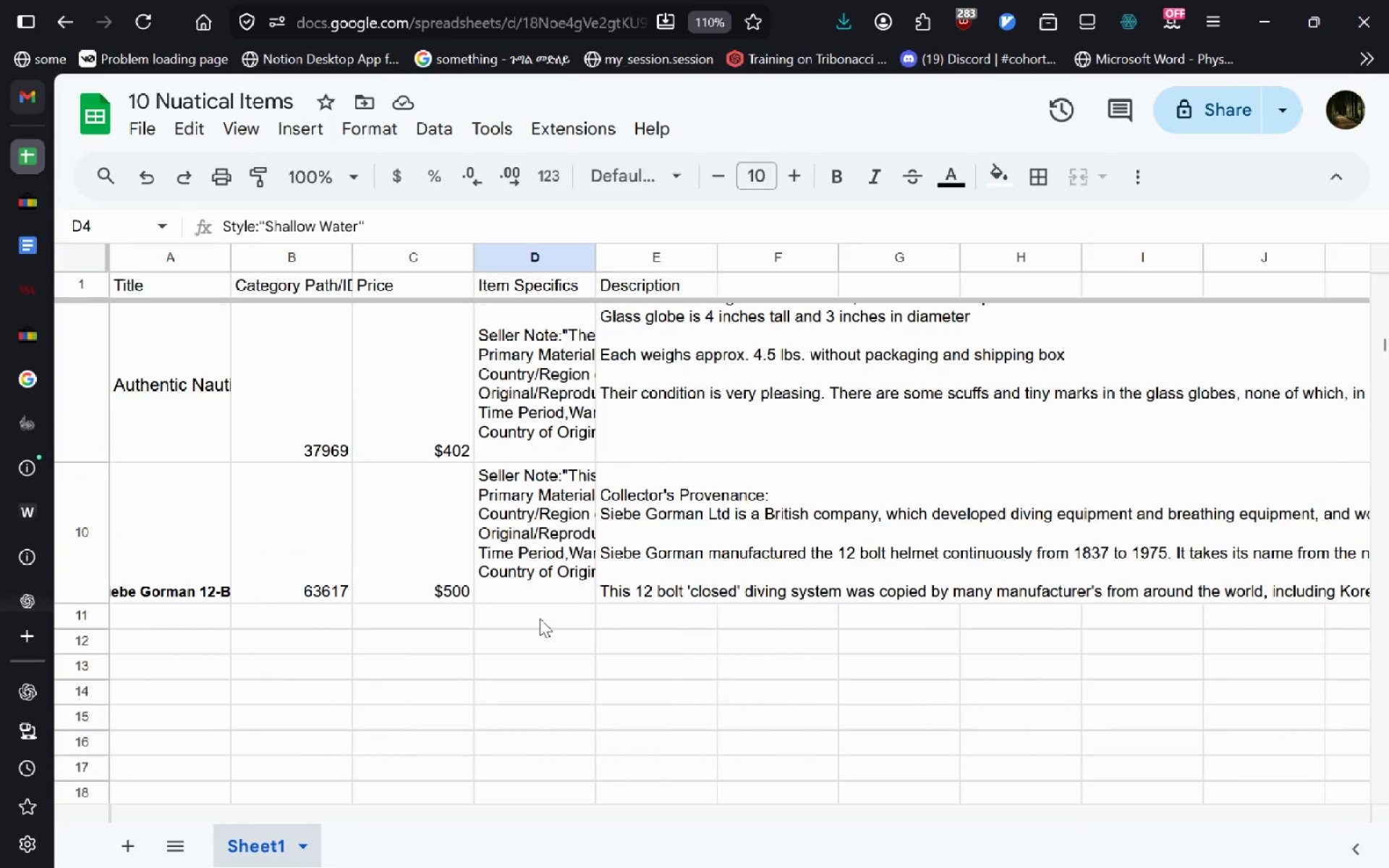 
double_click([687, 590])
 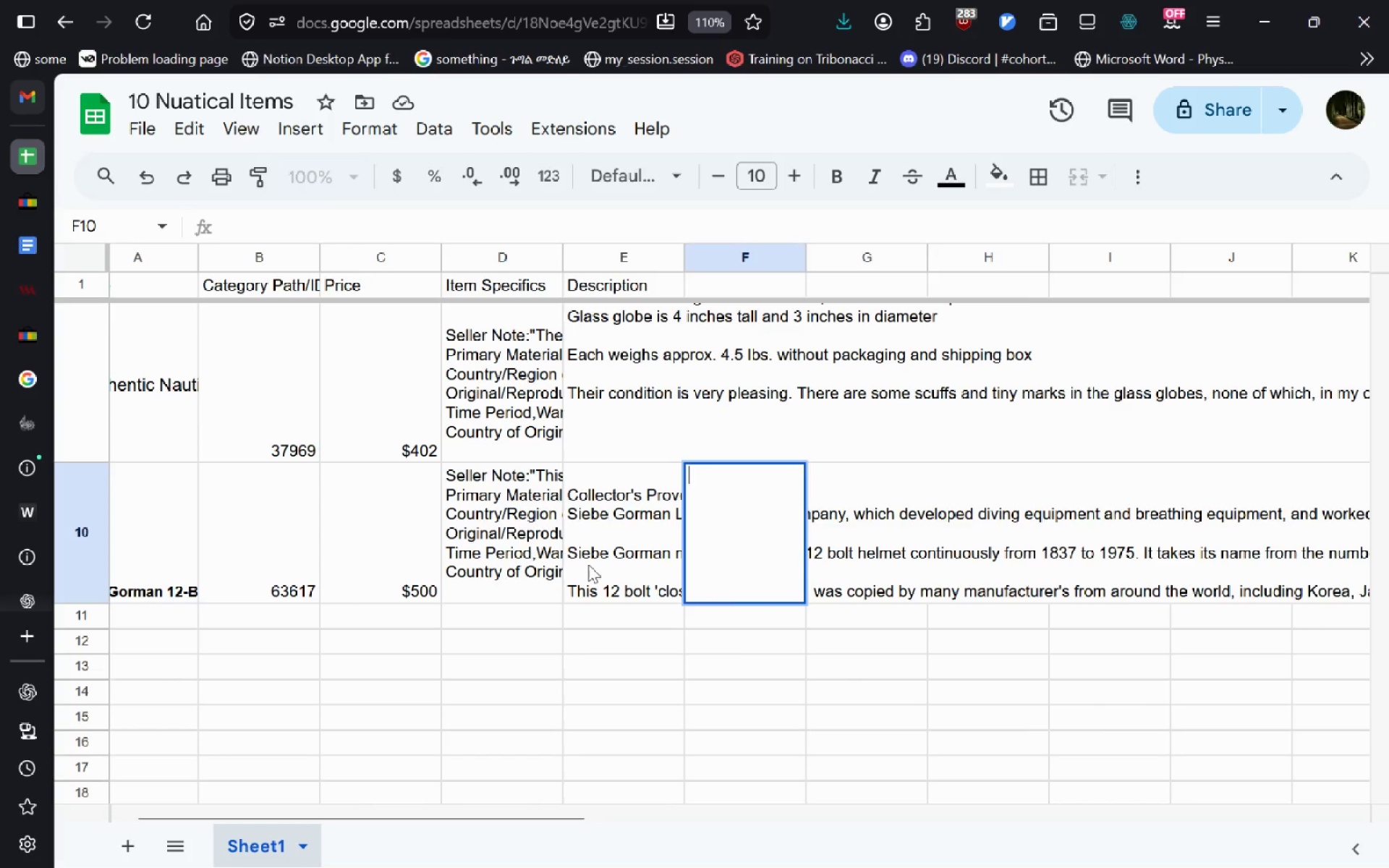 
left_click([588, 564])
 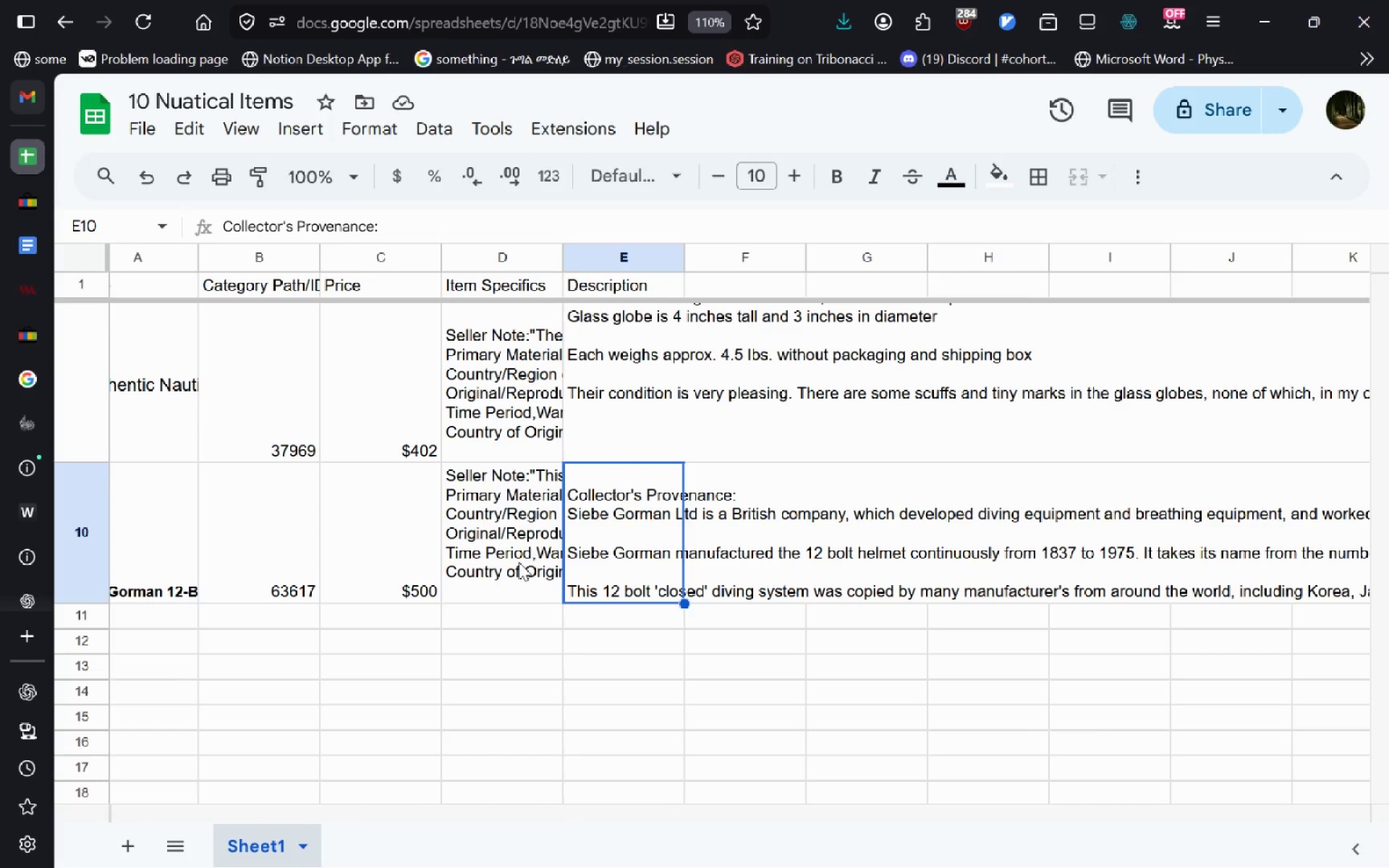 
double_click([519, 562])
 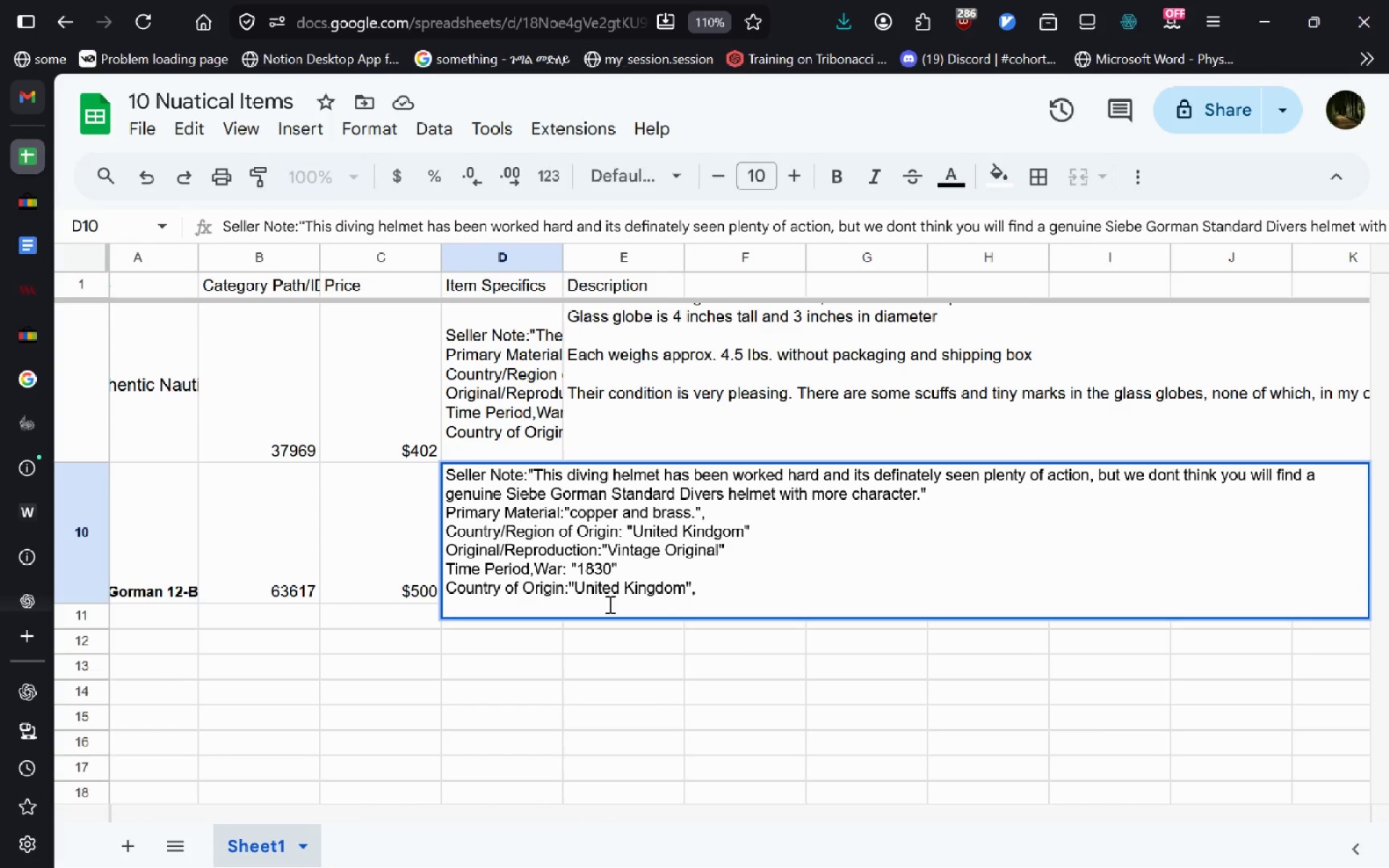 
wait(6.95)
 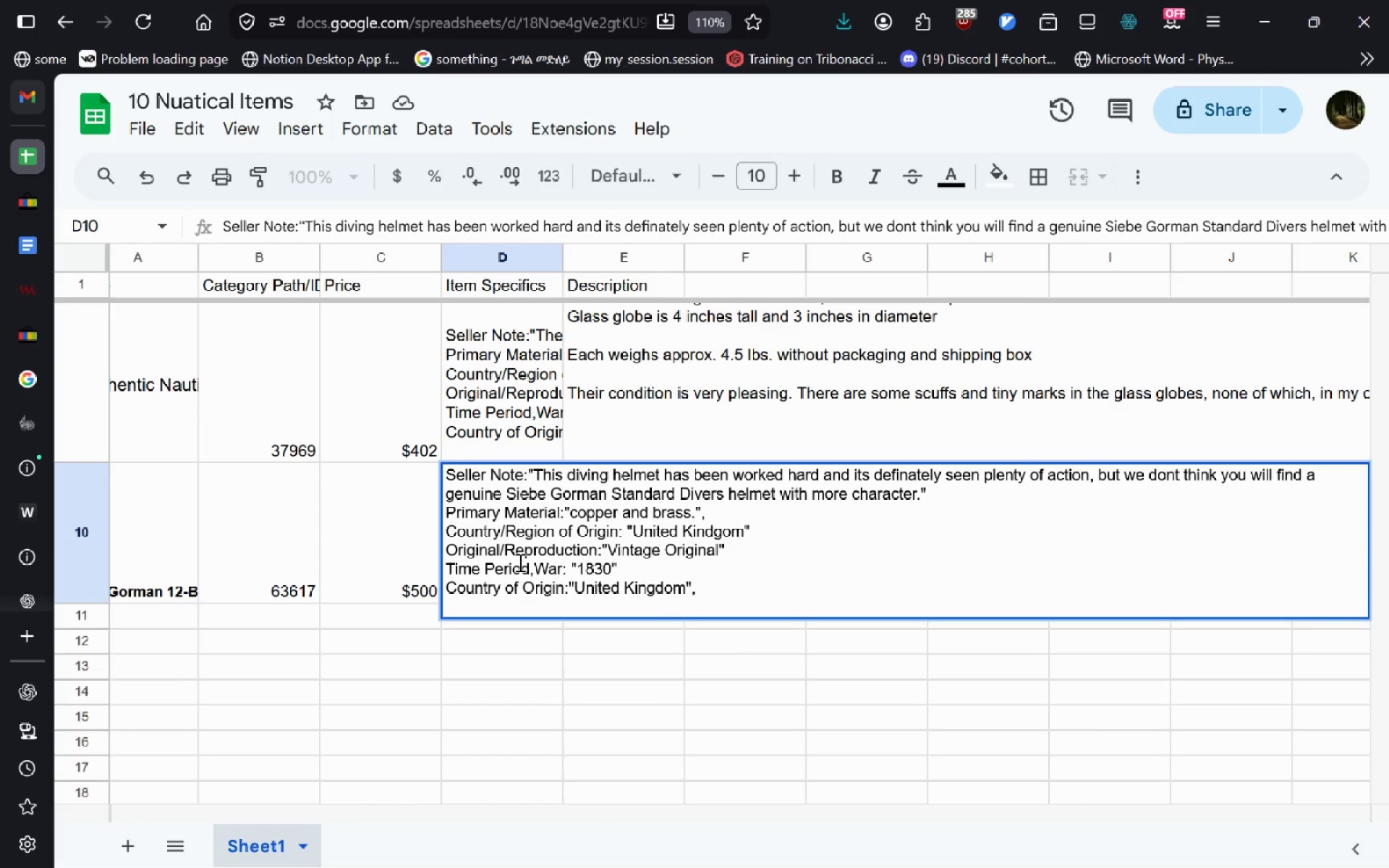 
key(Control+Enter)
 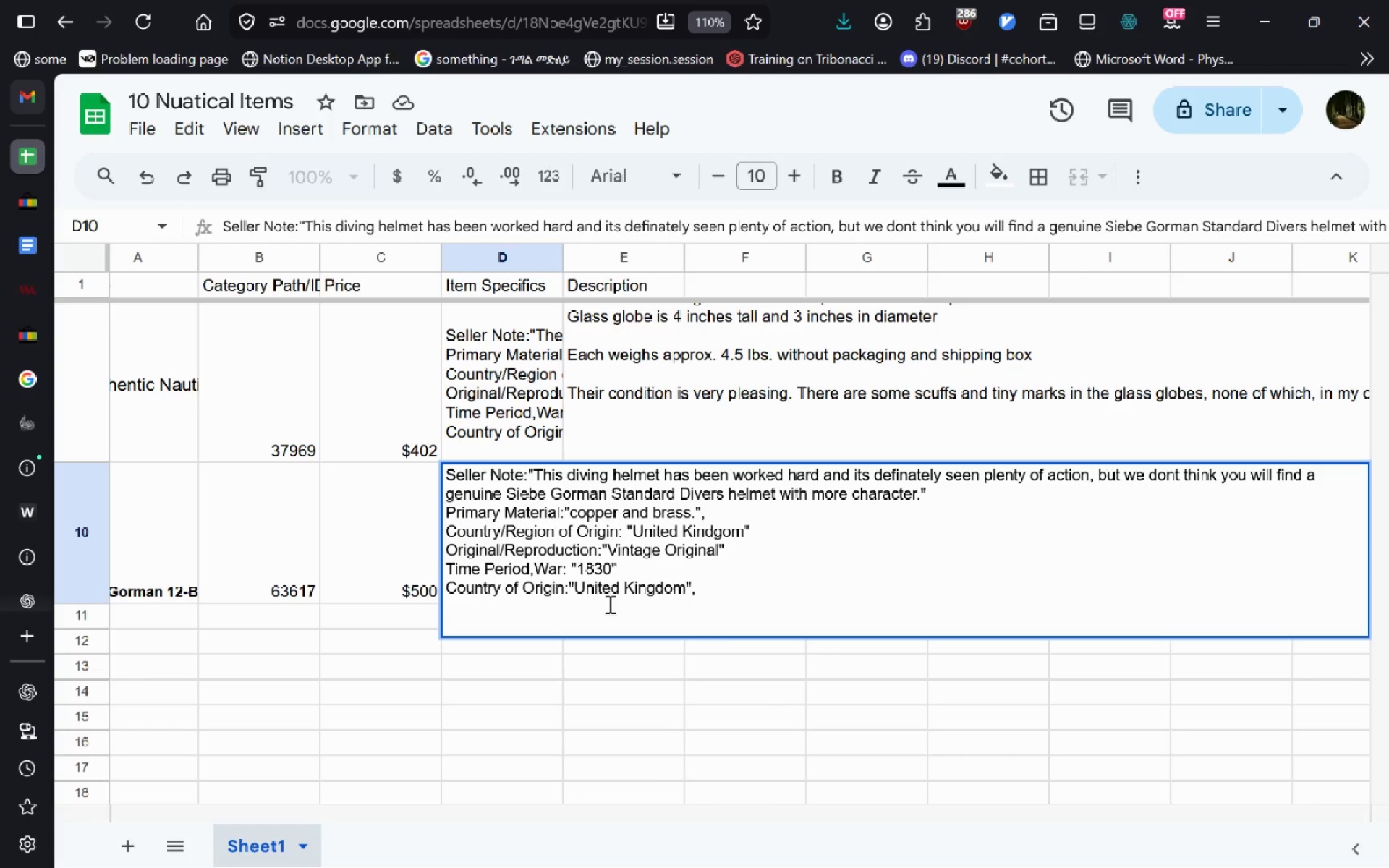 
type(Count)
 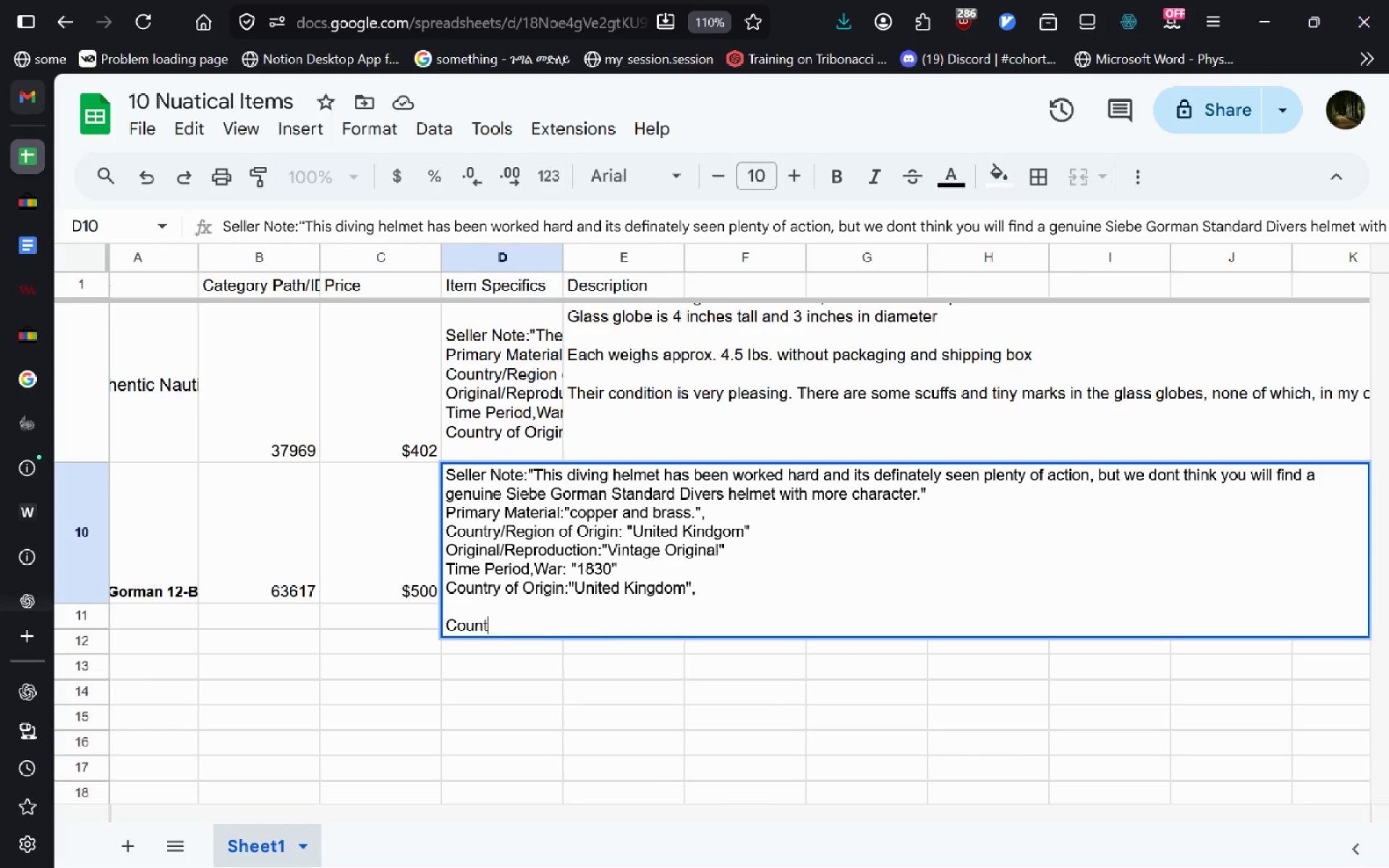 
key(Control+Backspace)
 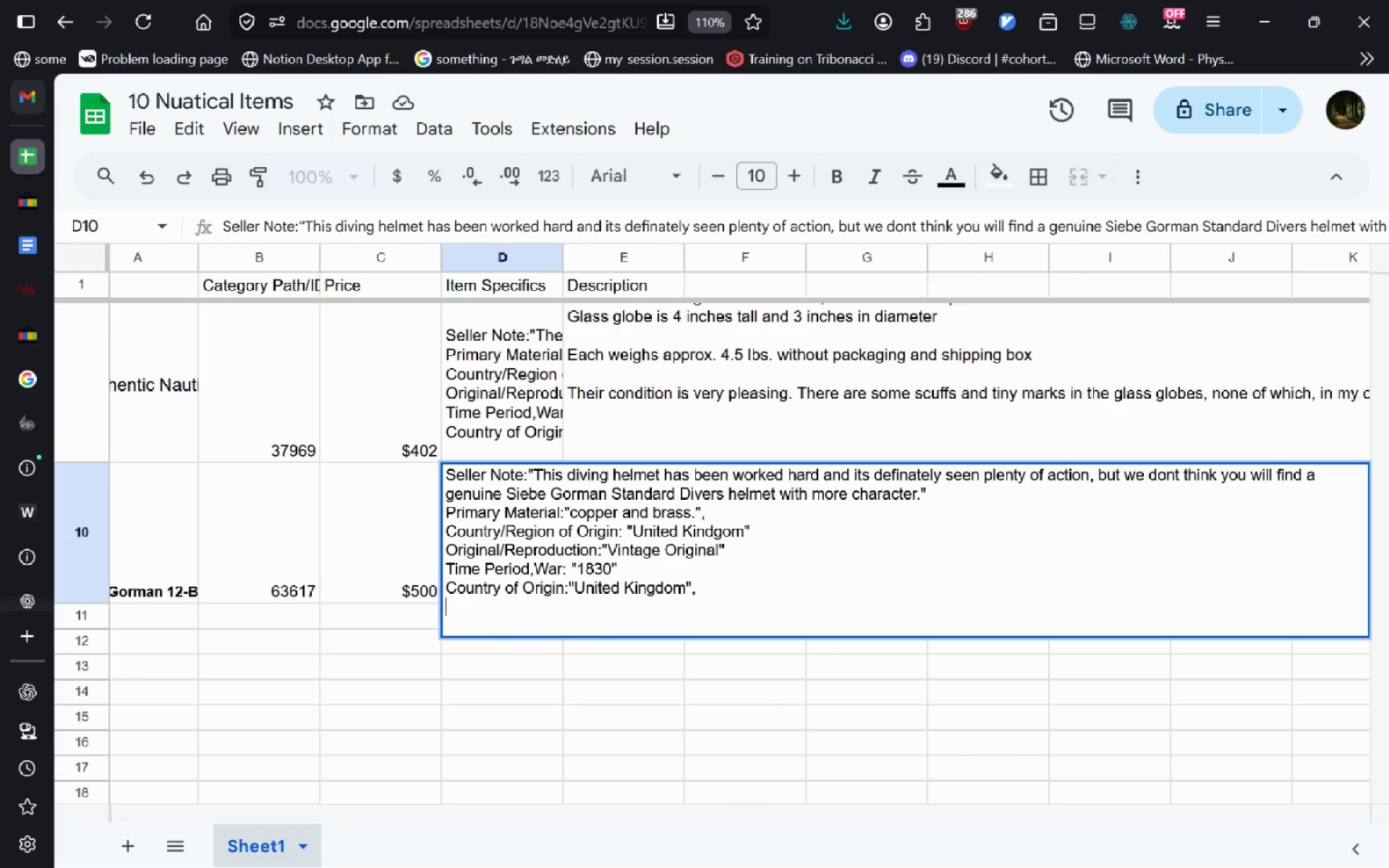 
key(Control+Backspace)
 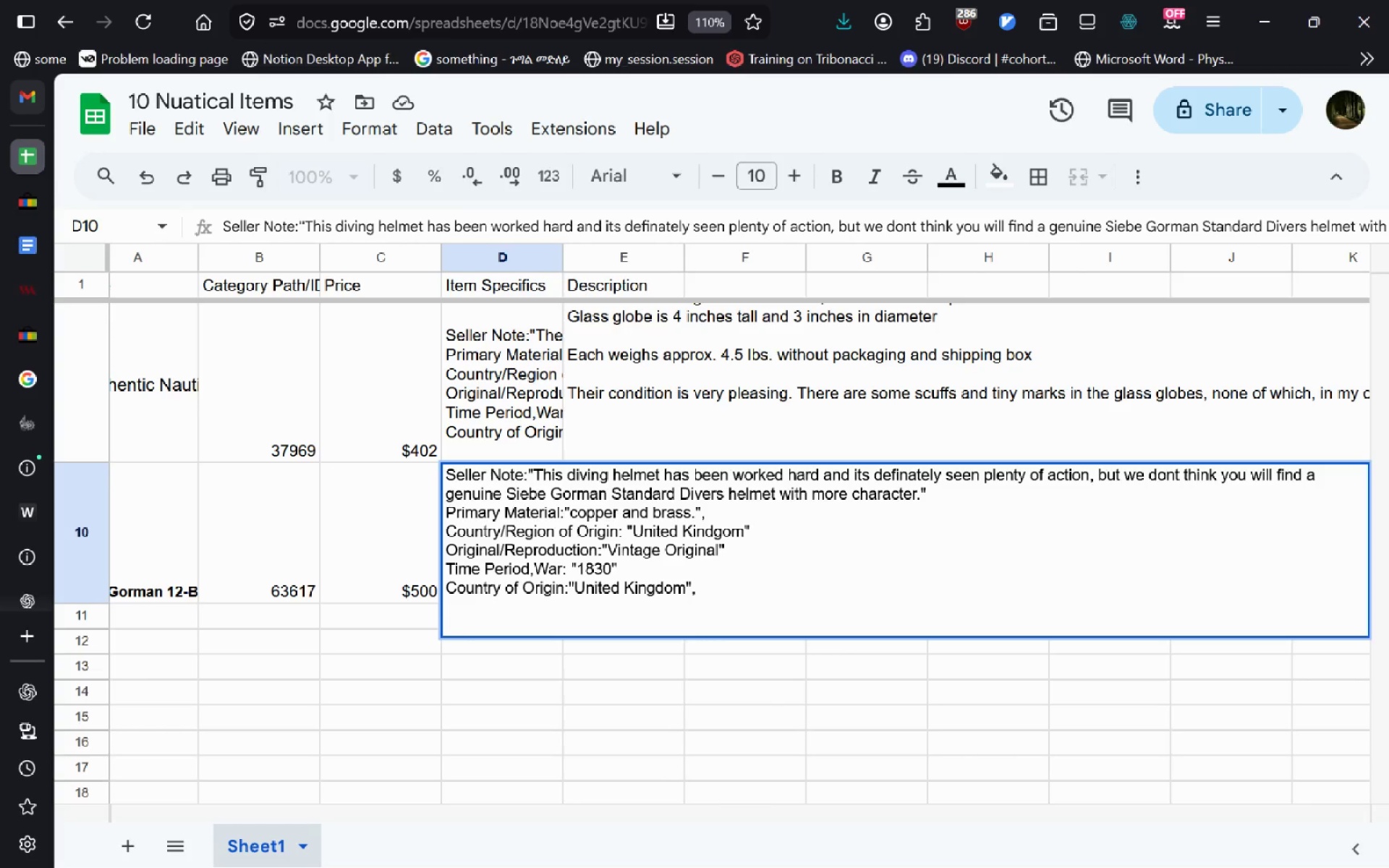 
key(Control+ControlLeft)
 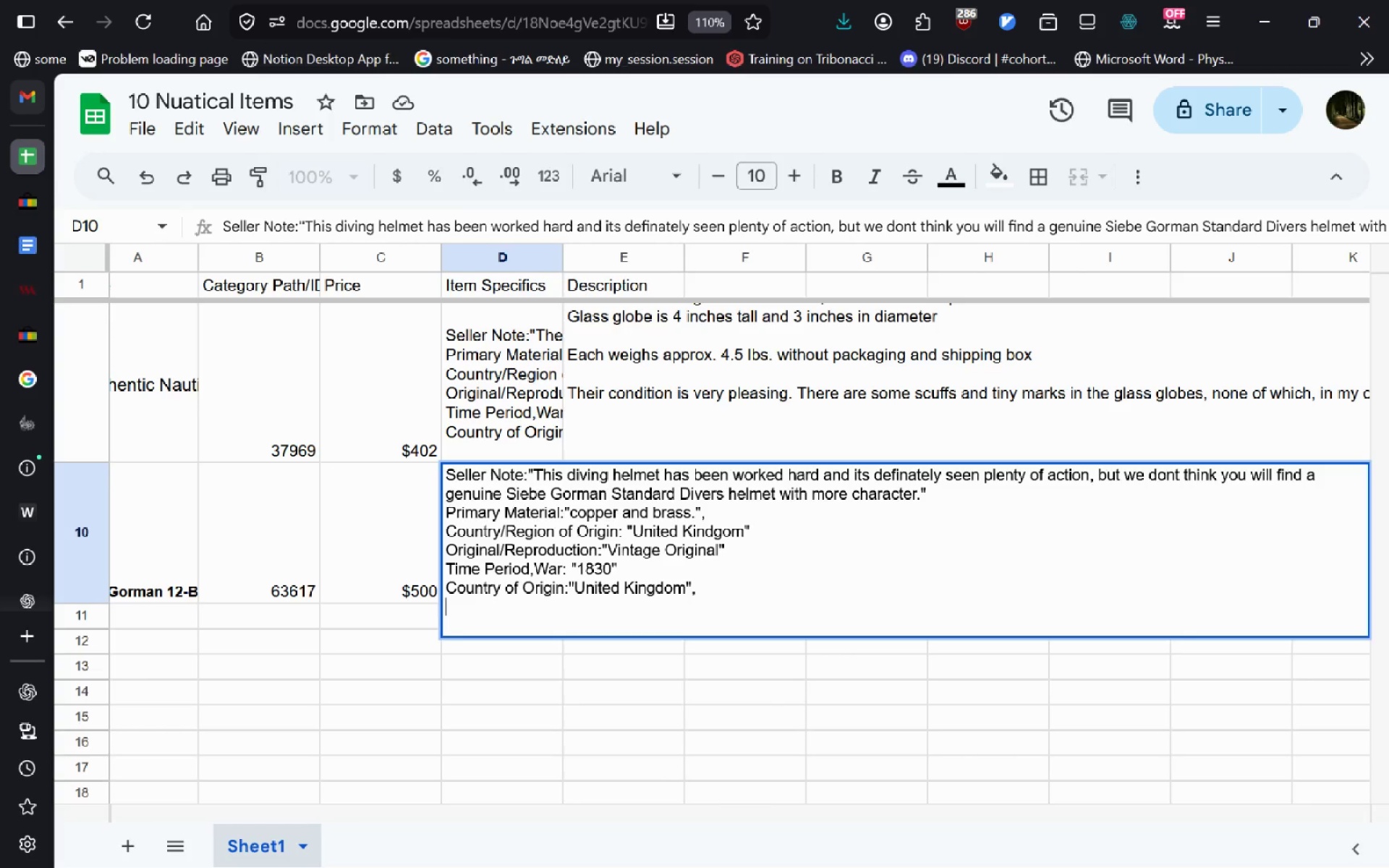 
key(Control+Enter)
 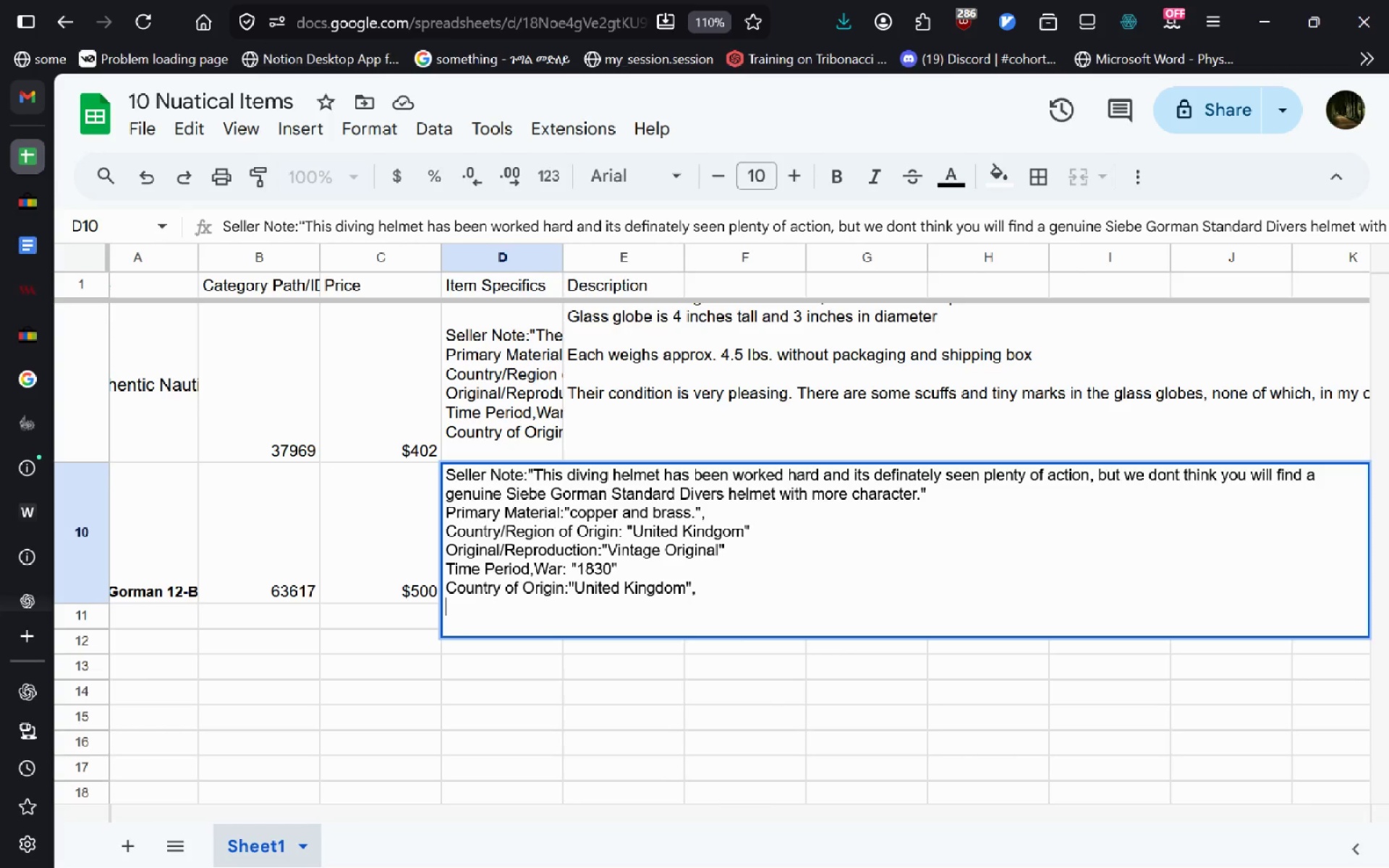 
key(Shift+ShiftLeft)
 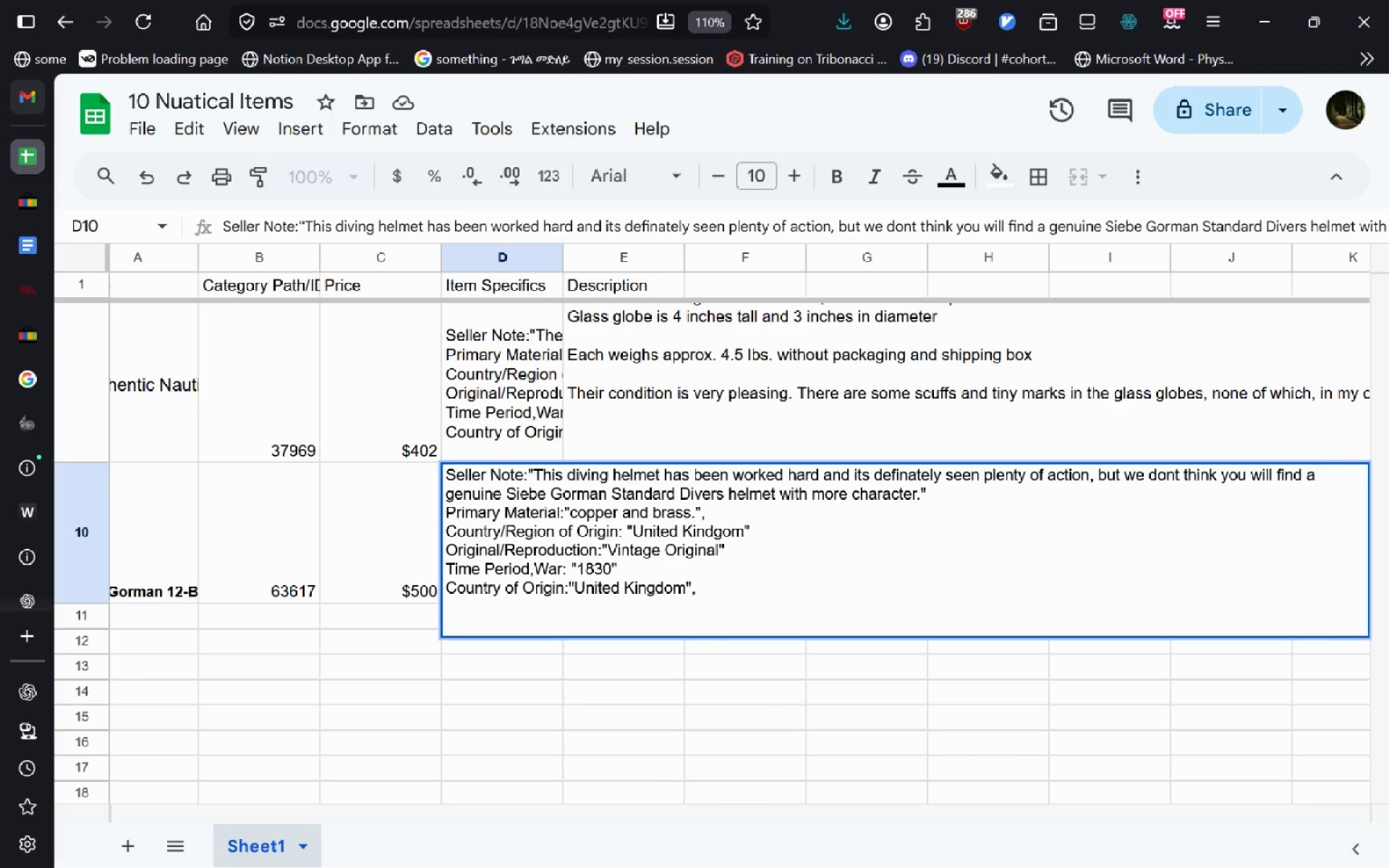 
type(Counr)
key(Backspace)
type(try of )
 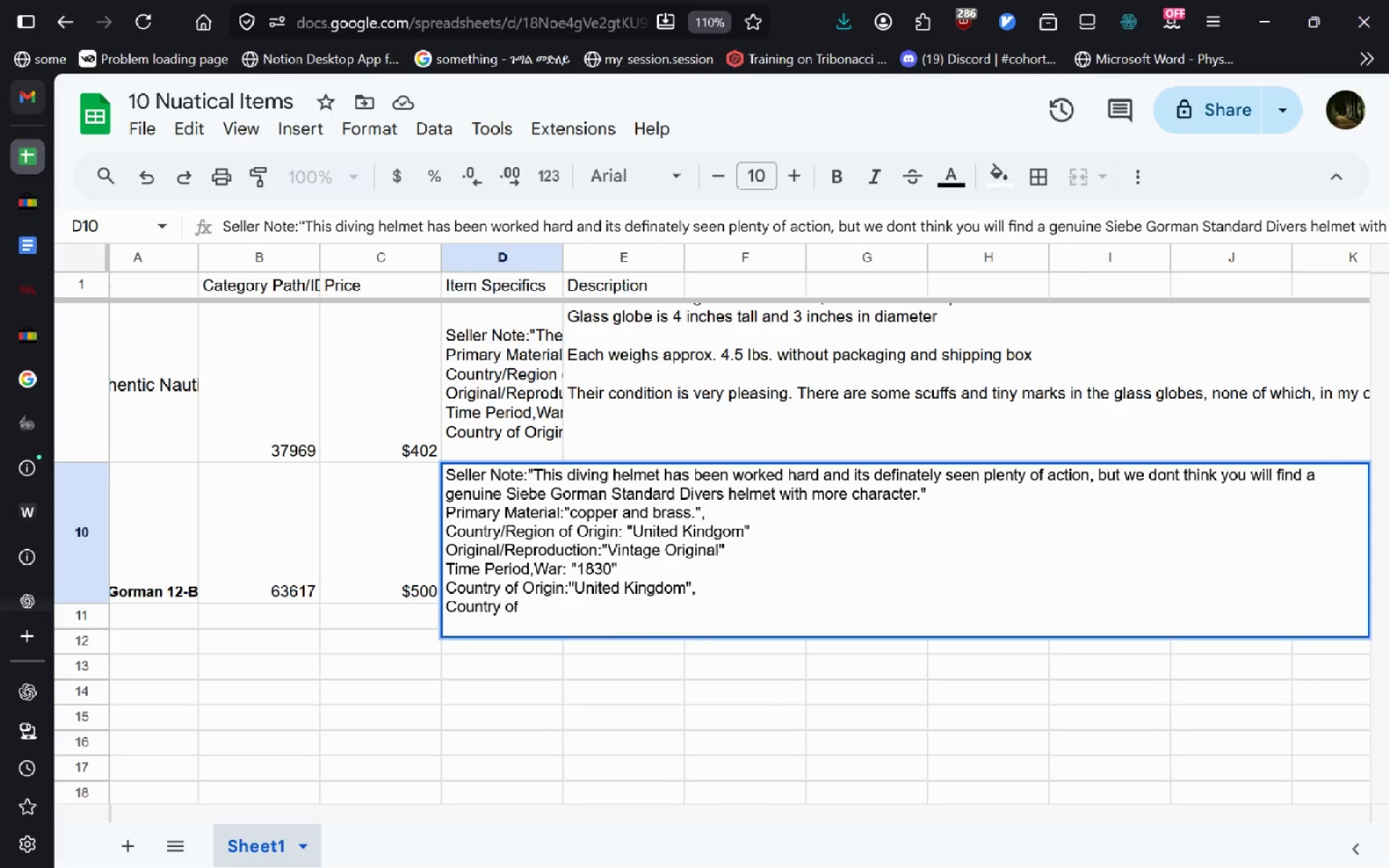 
wait(5.78)
 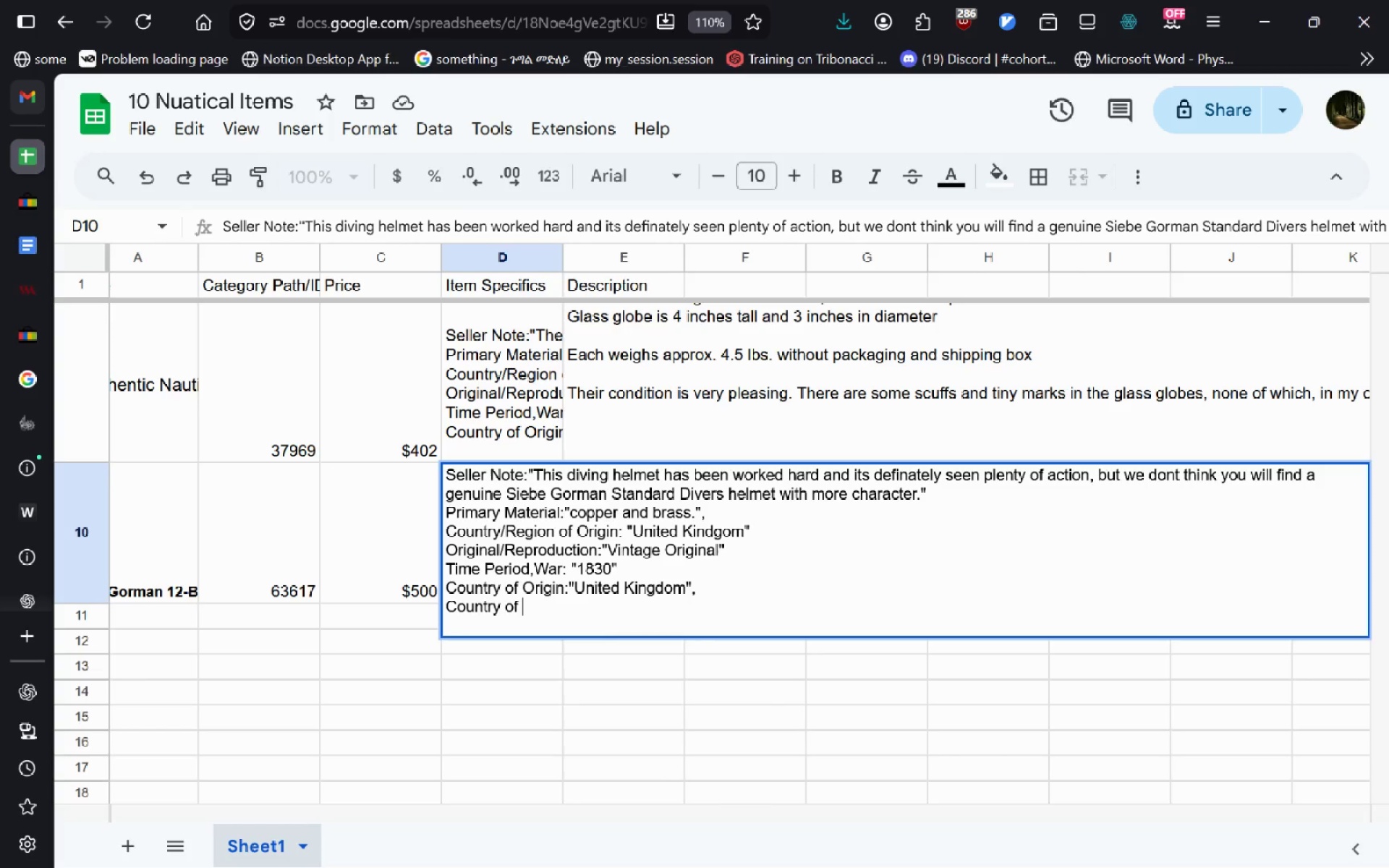 
key(Control+Backspace)
 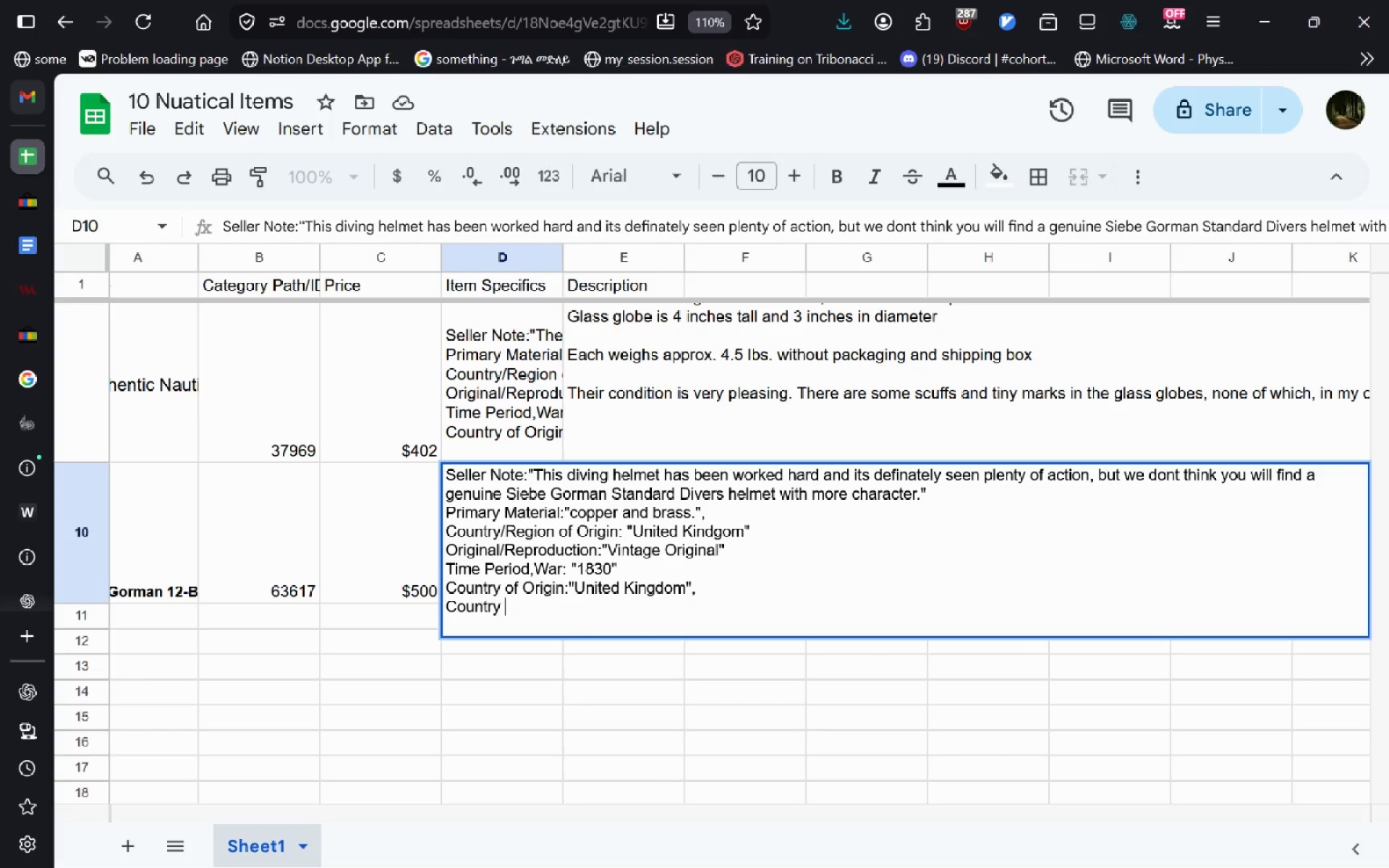 
key(Control+Backspace)
 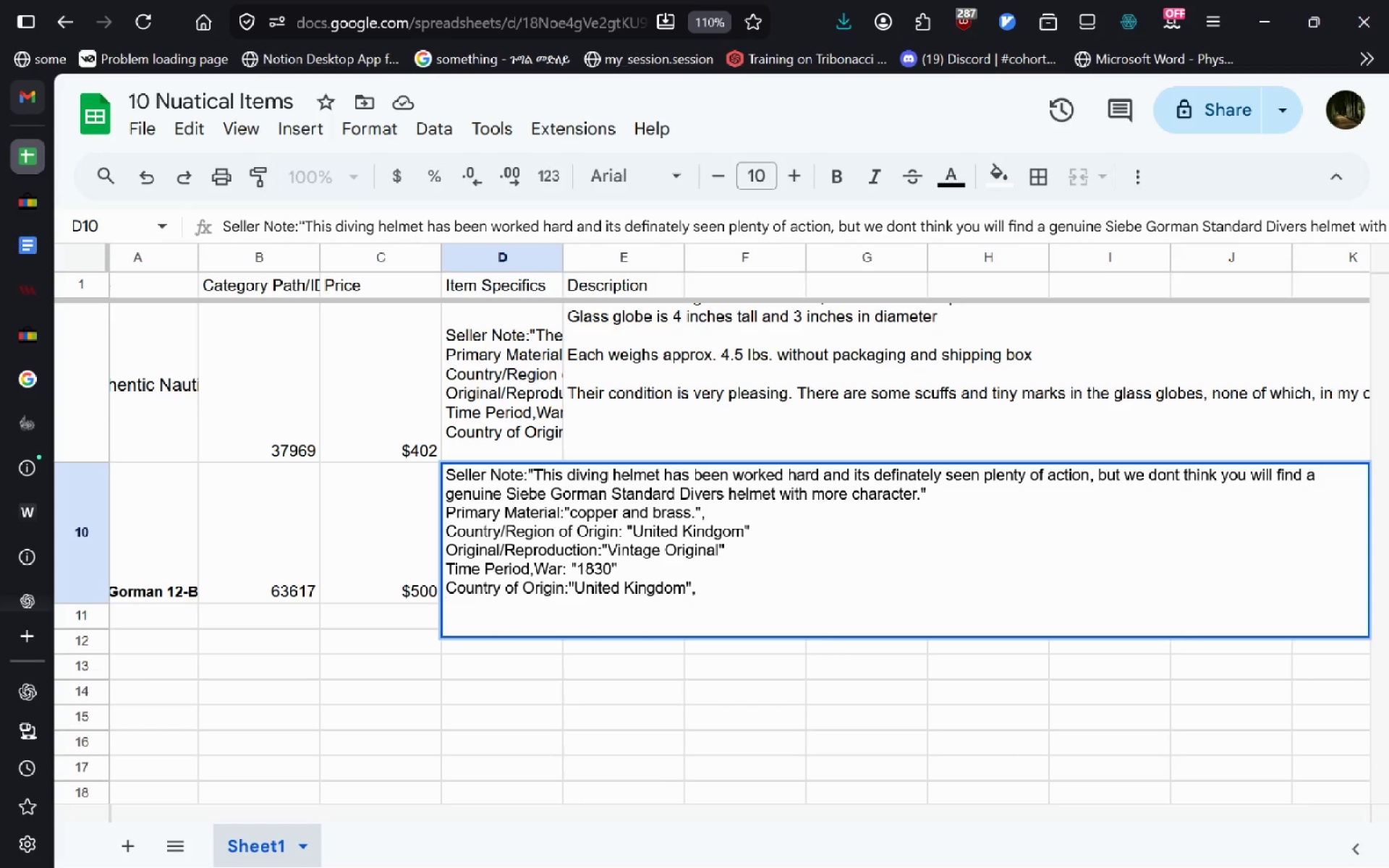 
key(Backspace)
 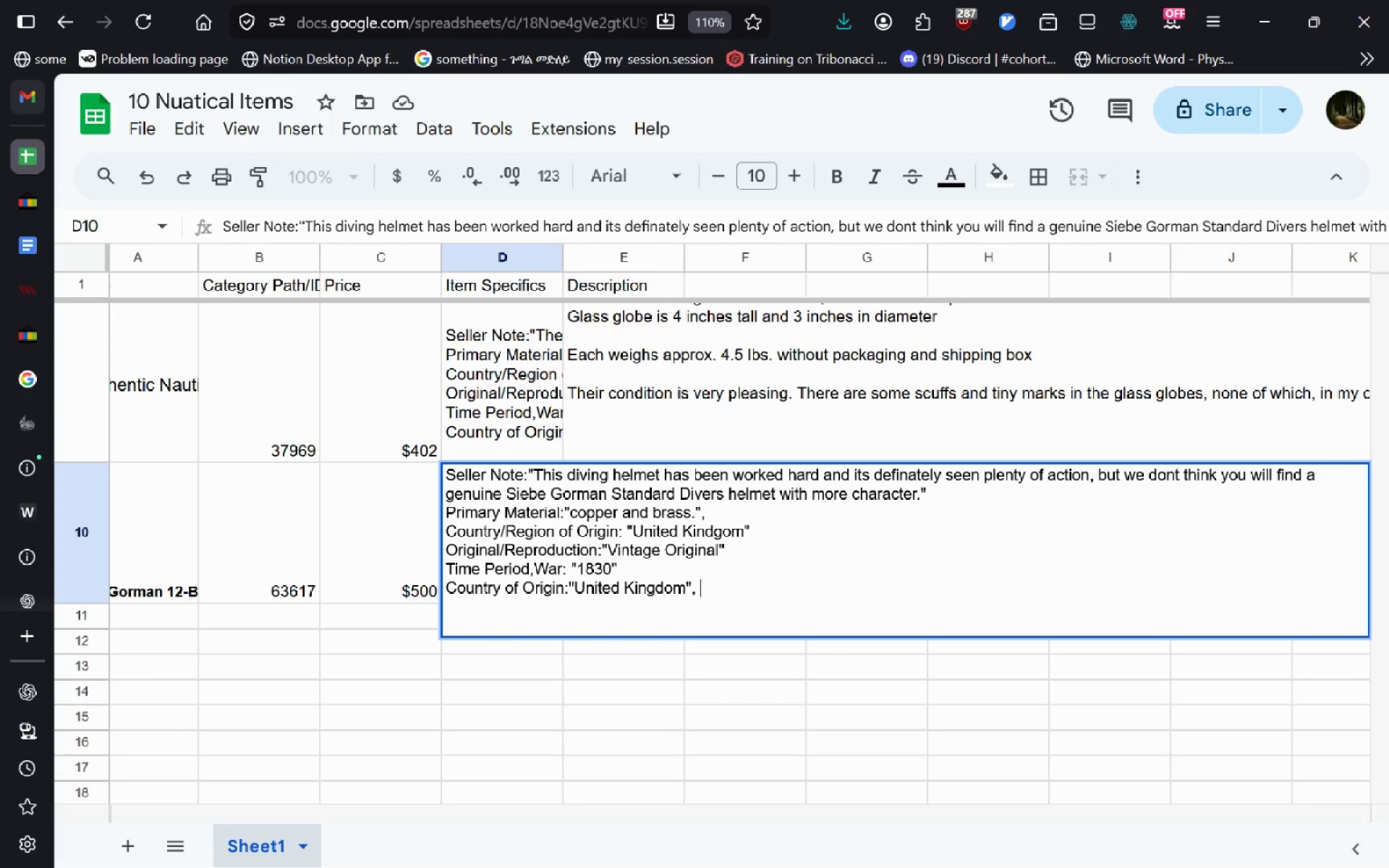 
key(Delete)
 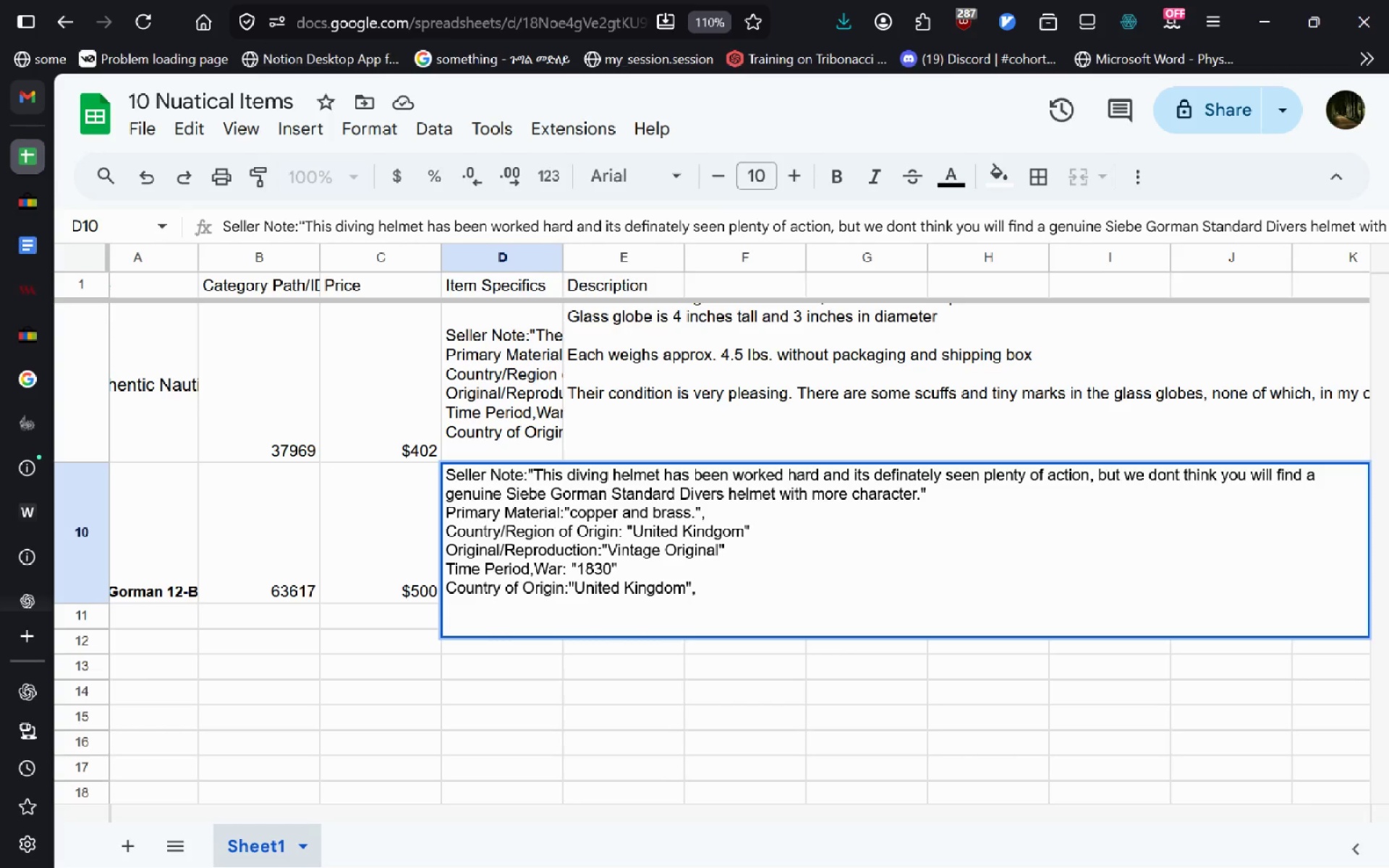 
key(Enter)
 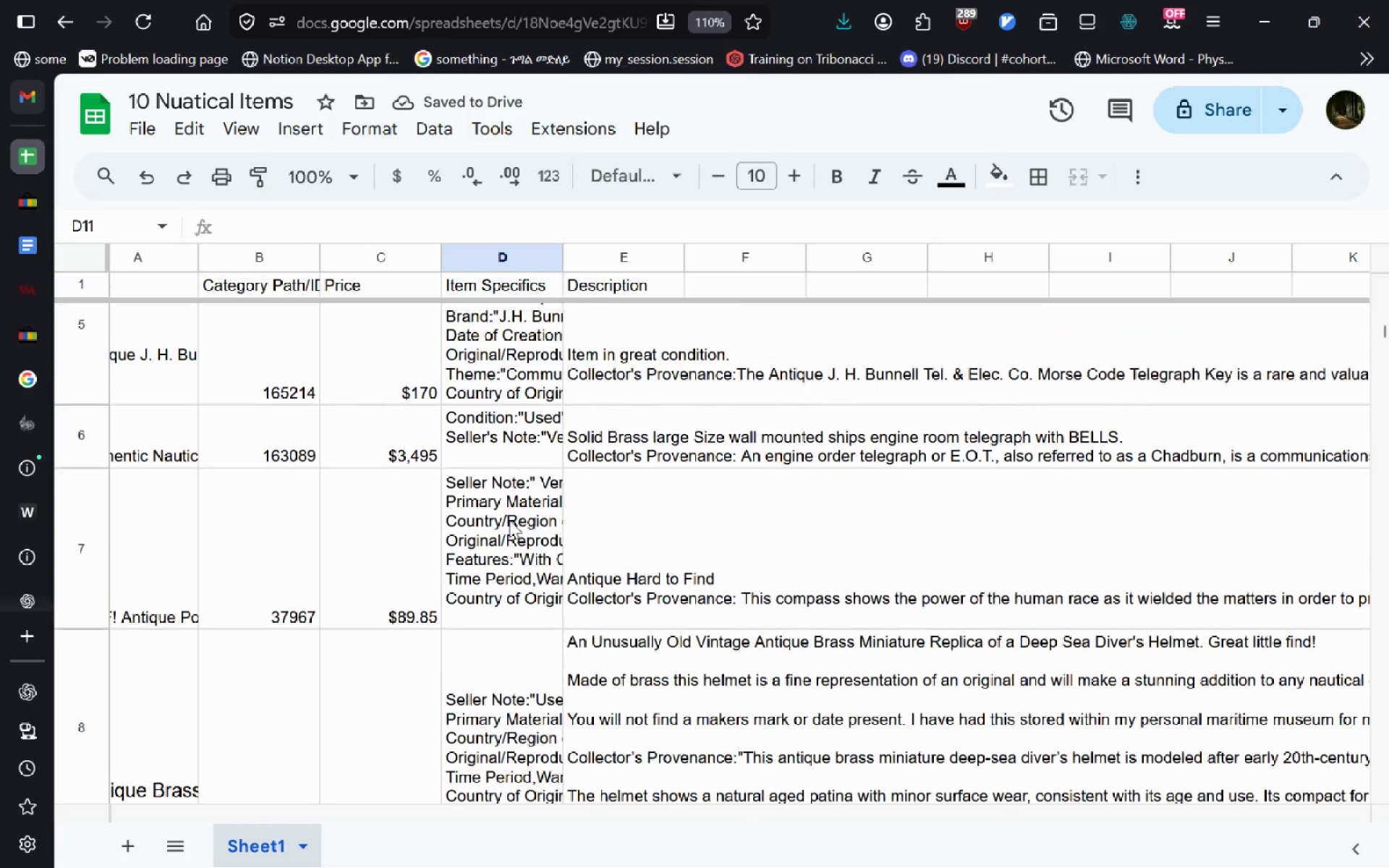 
wait(5.92)
 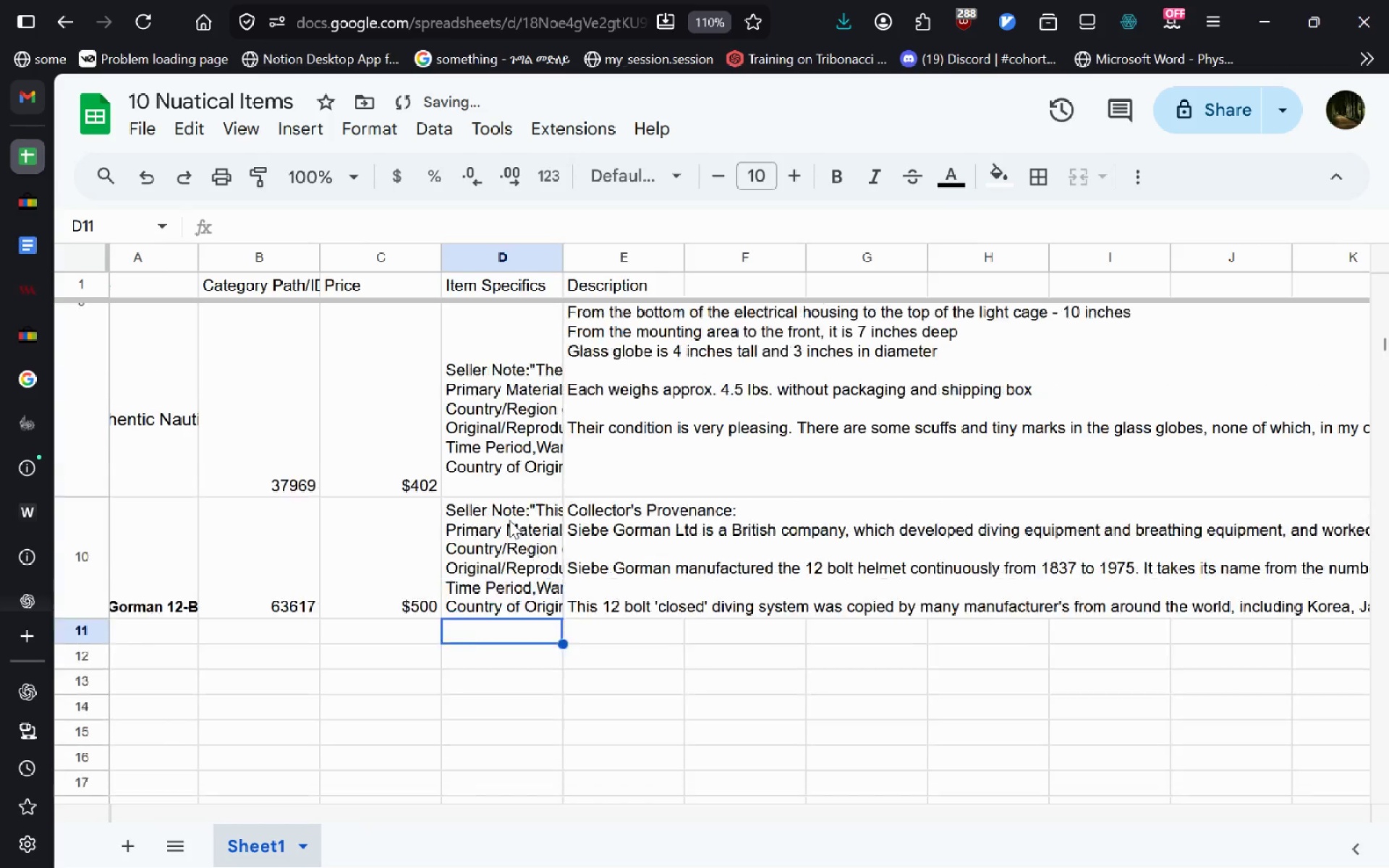 
double_click([509, 520])
 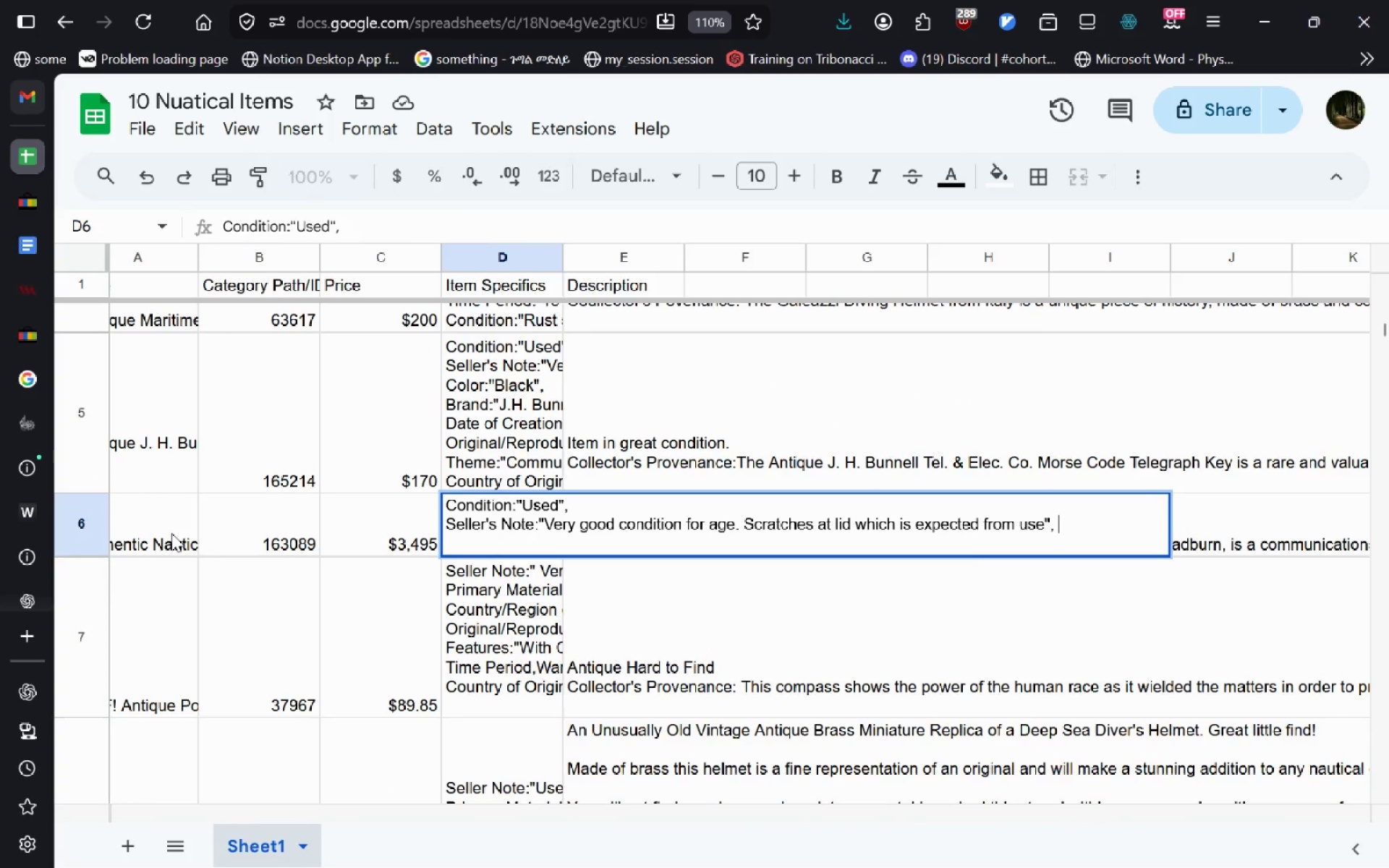 
double_click([171, 533])
 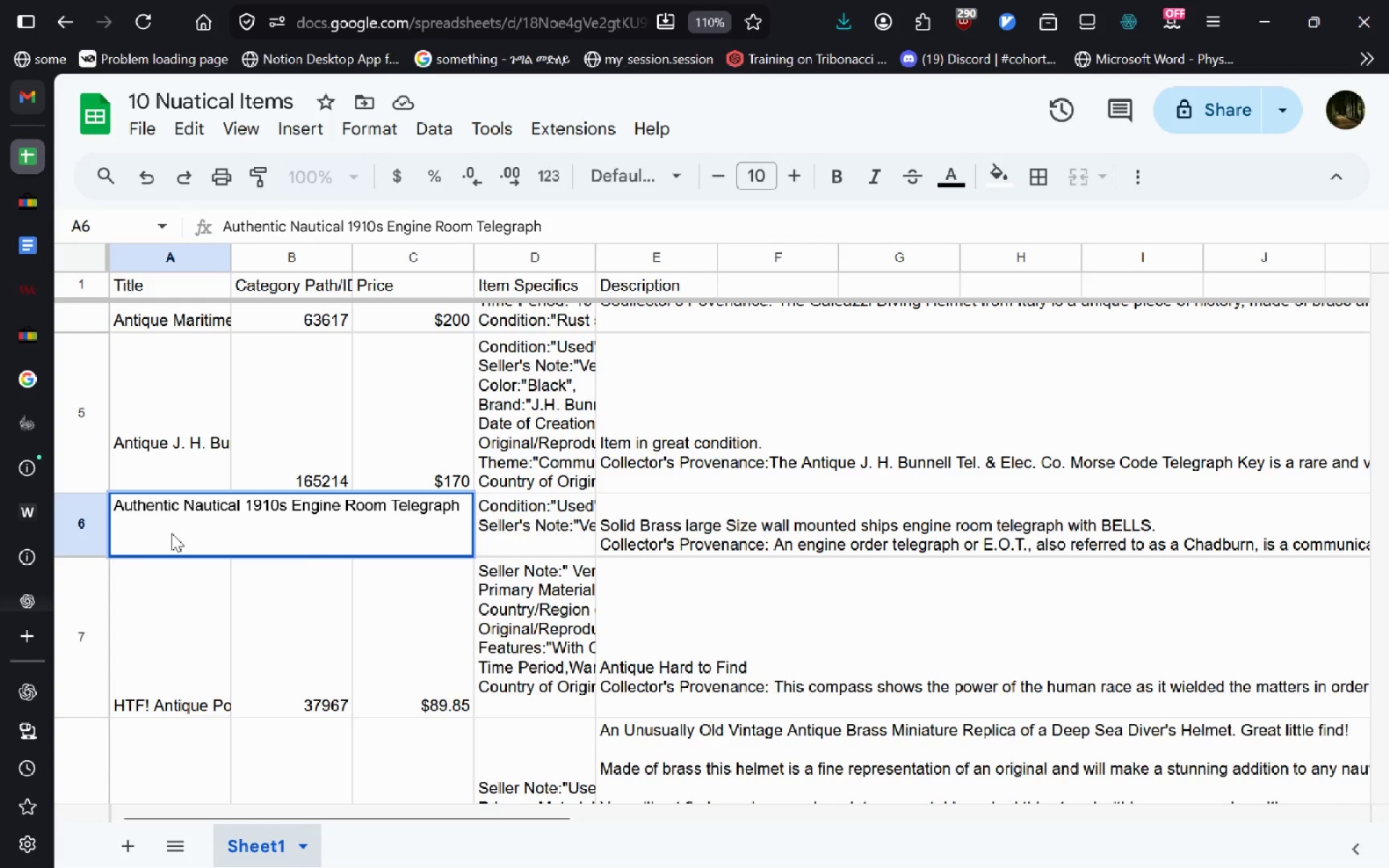 
key(Control+A)
 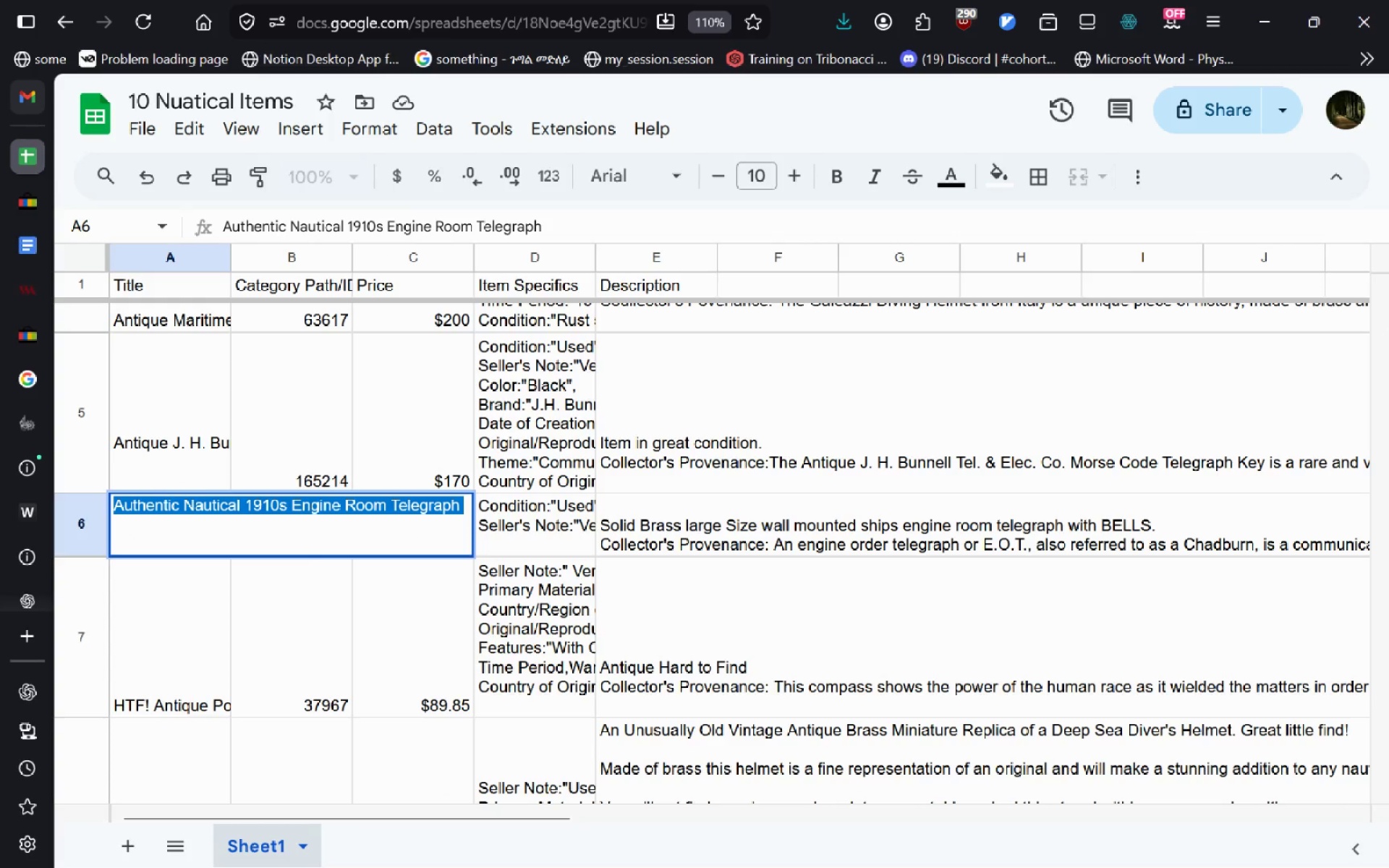 
key(Control+C)
 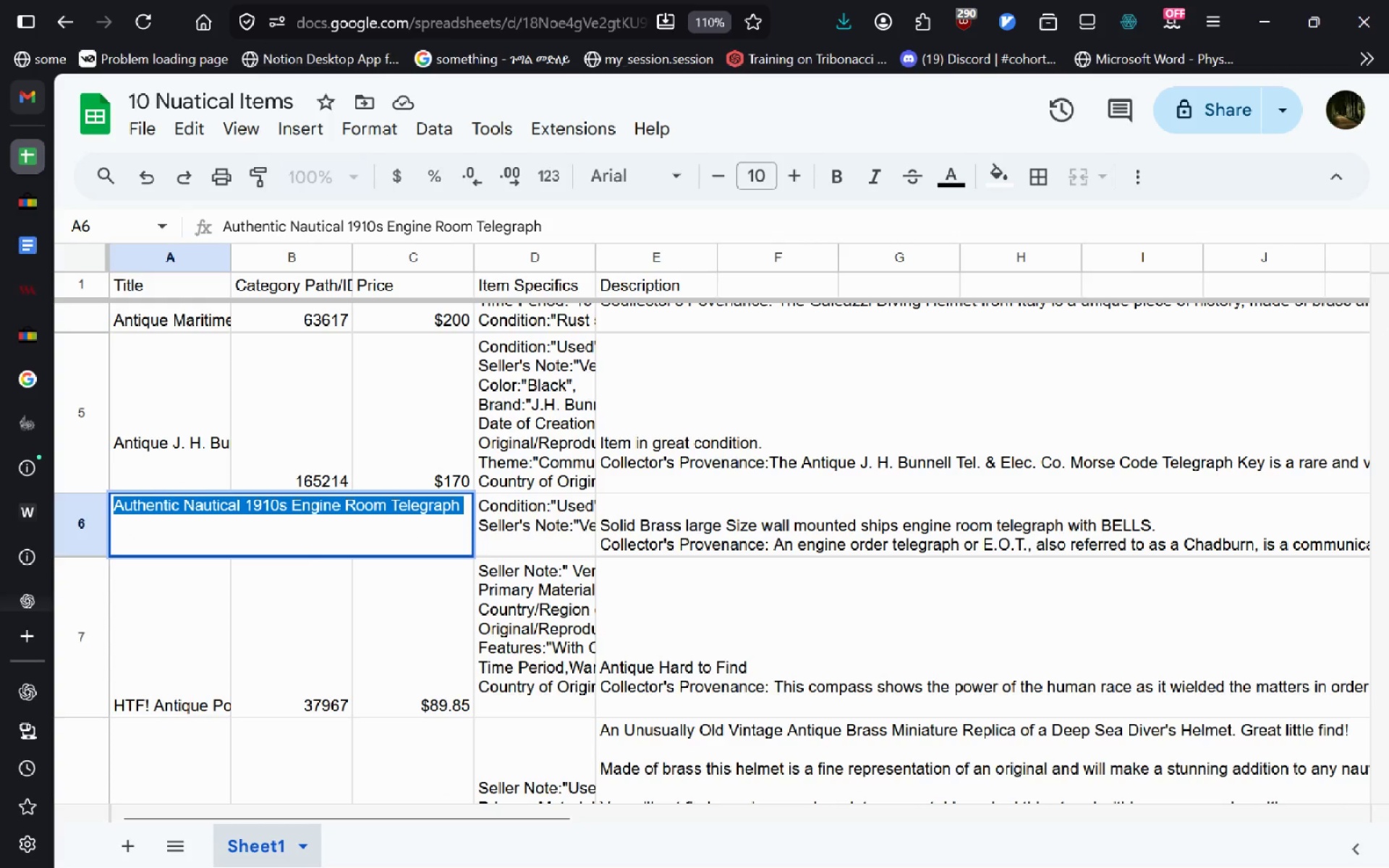 
key(Control+T)
 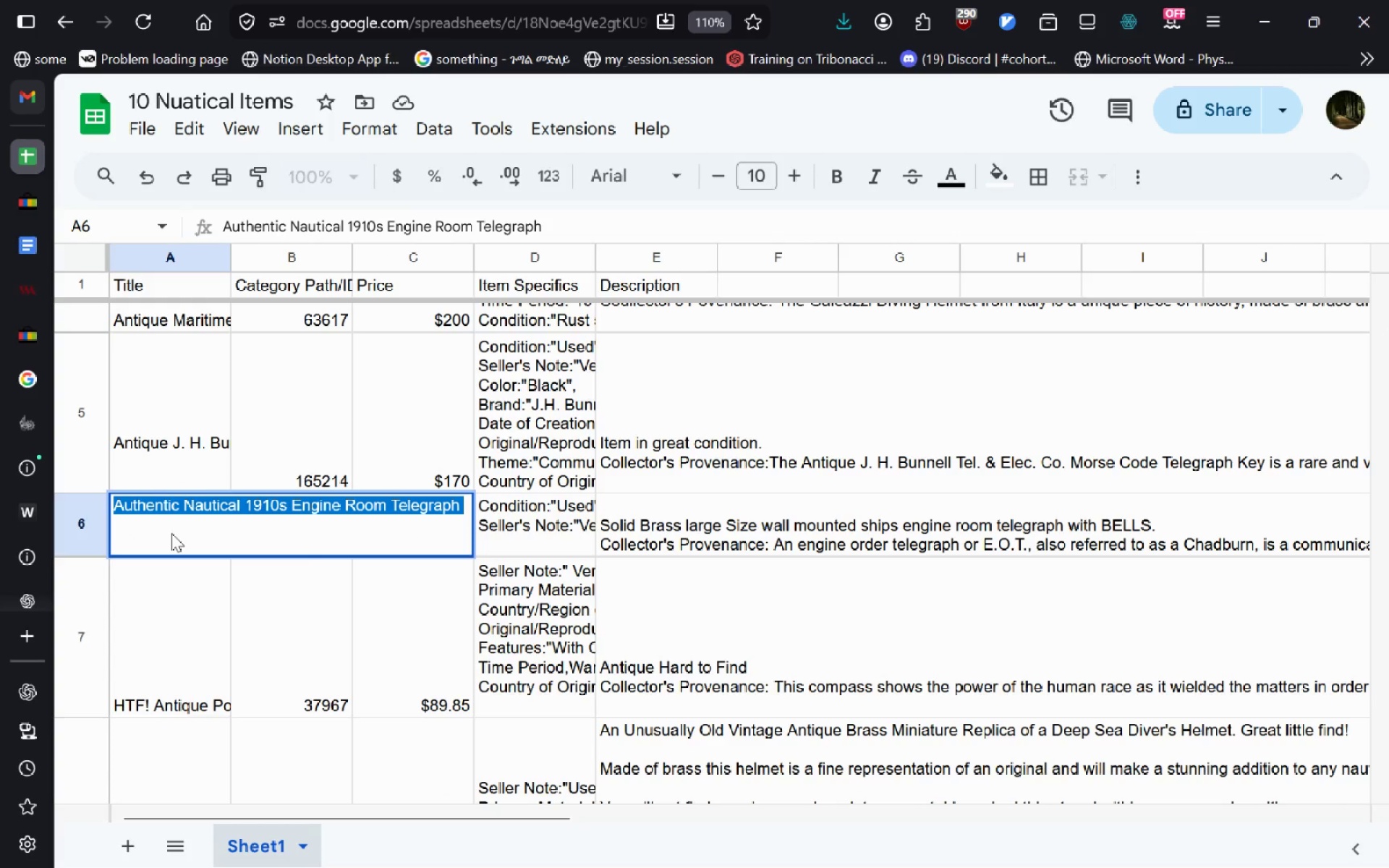 
left_click([171, 533])
 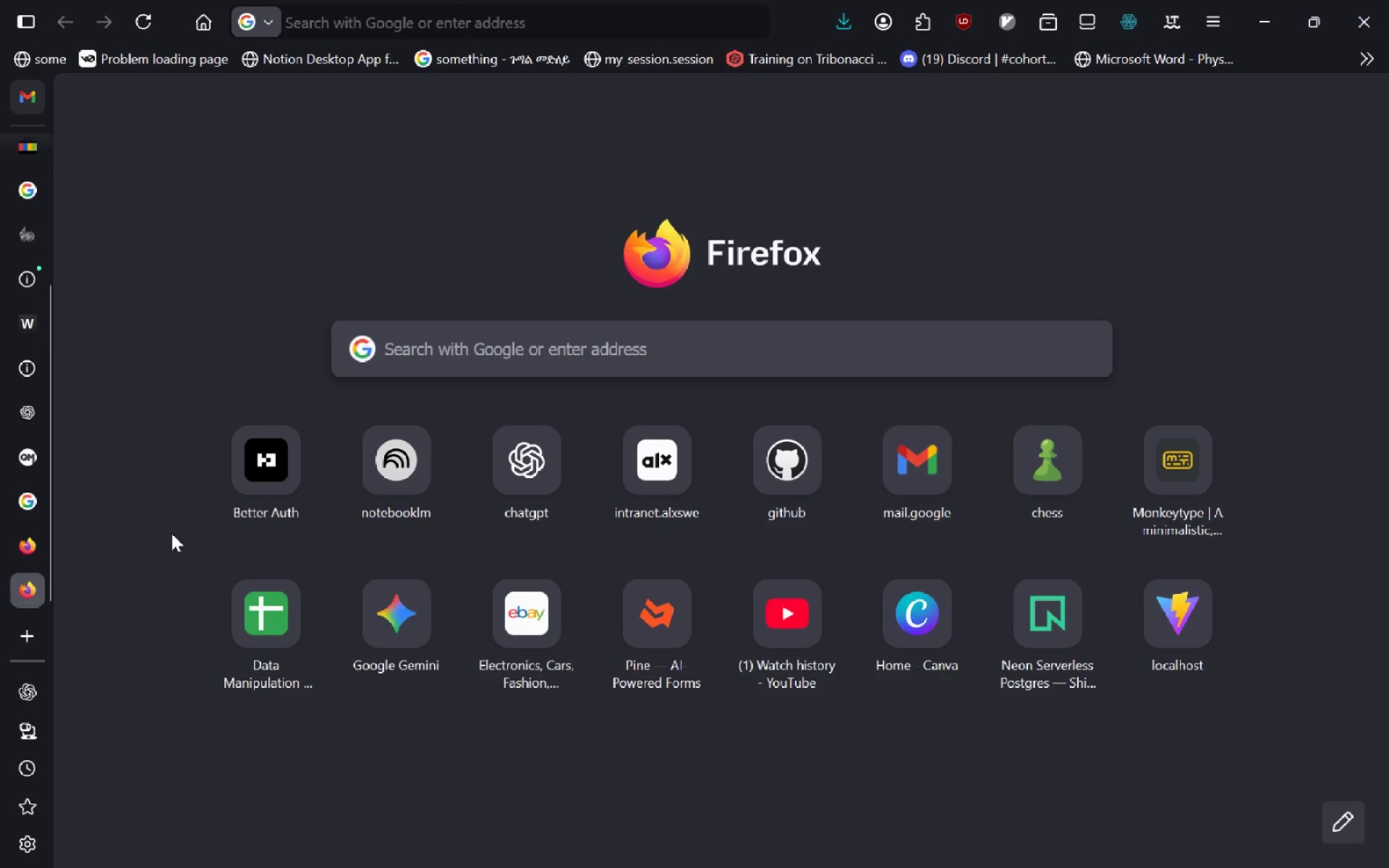 
key(Control+V)
 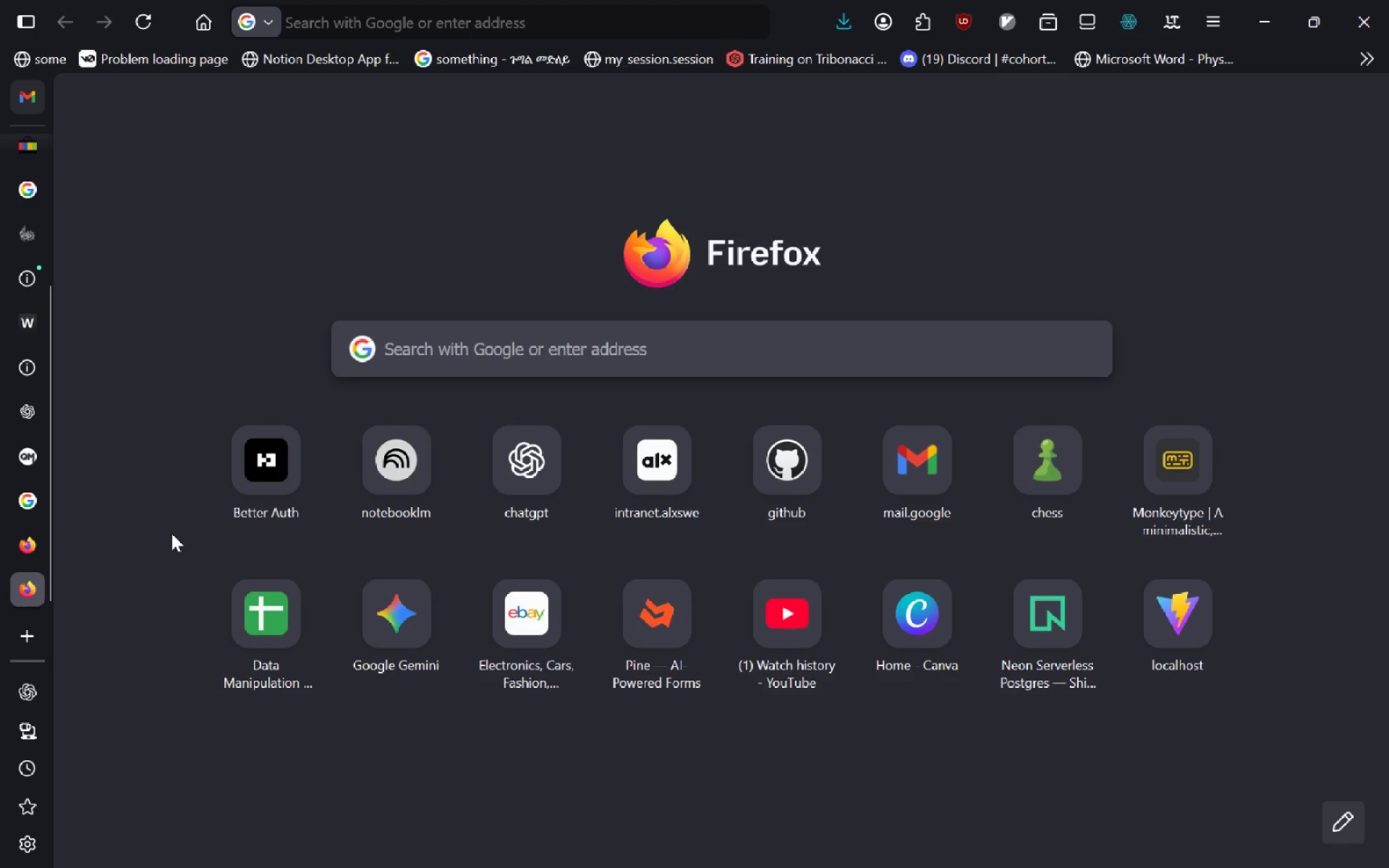 
key(Alt+AltLeft)
 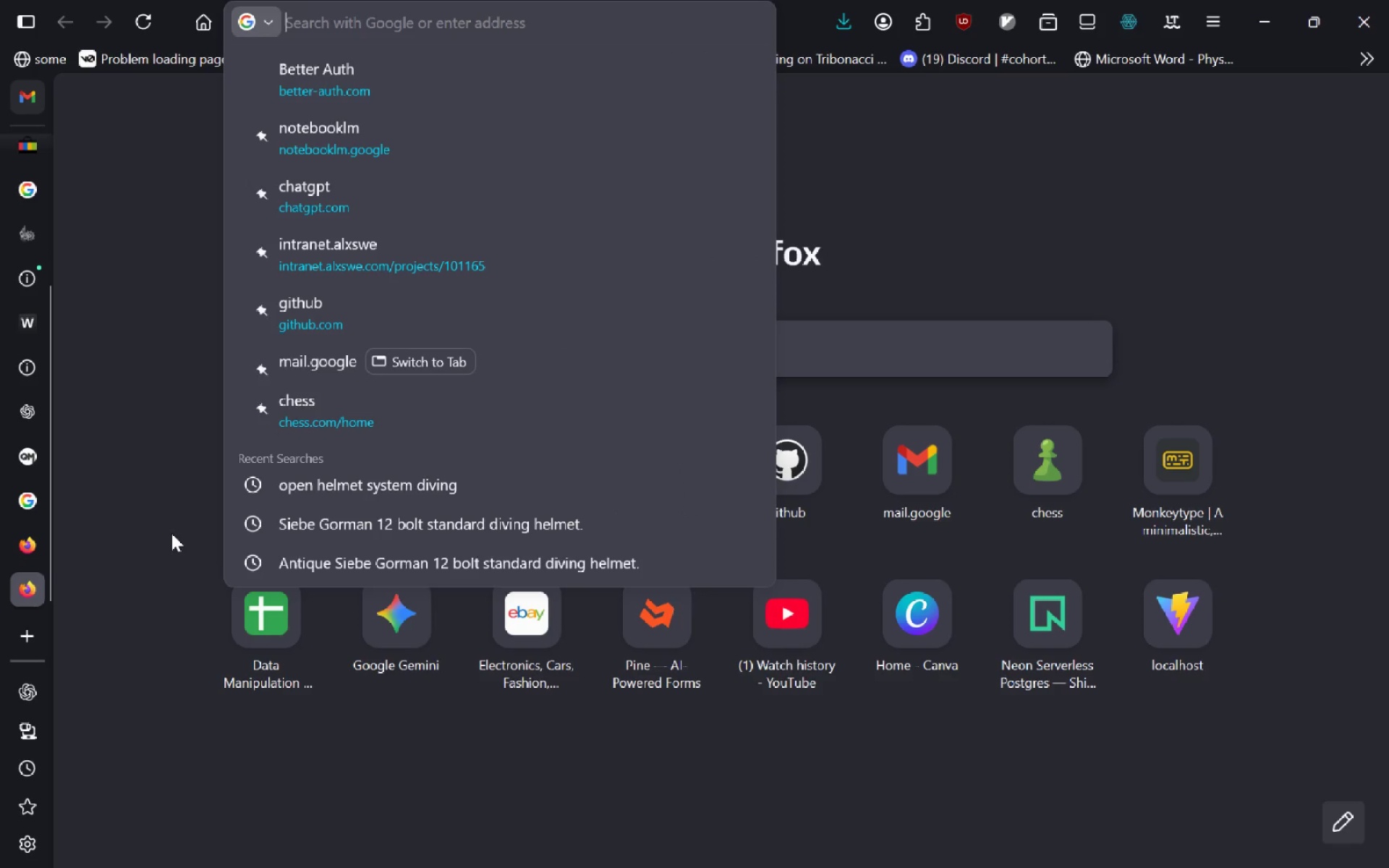 
key(Alt+D)
 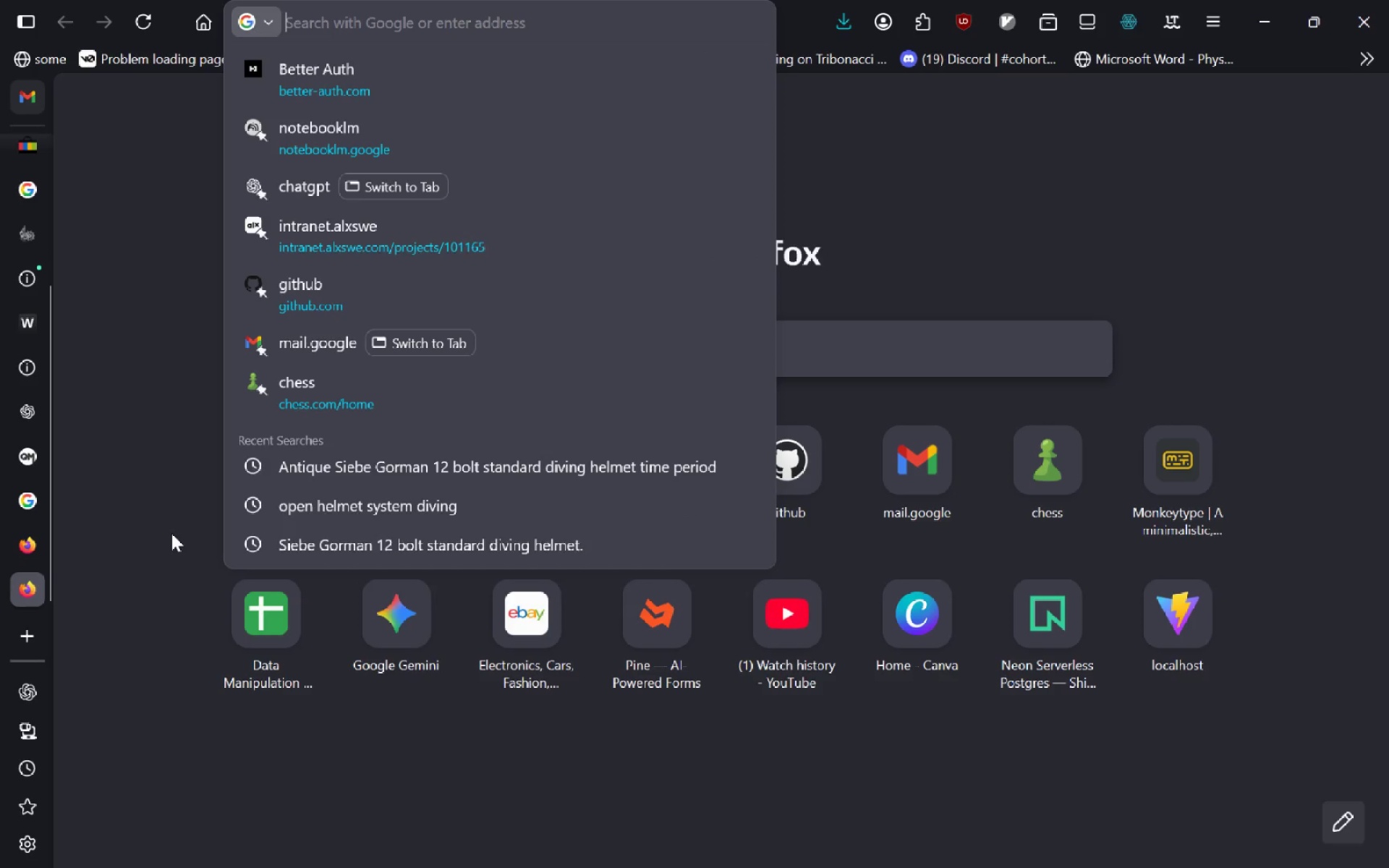 
key(Control+V)
 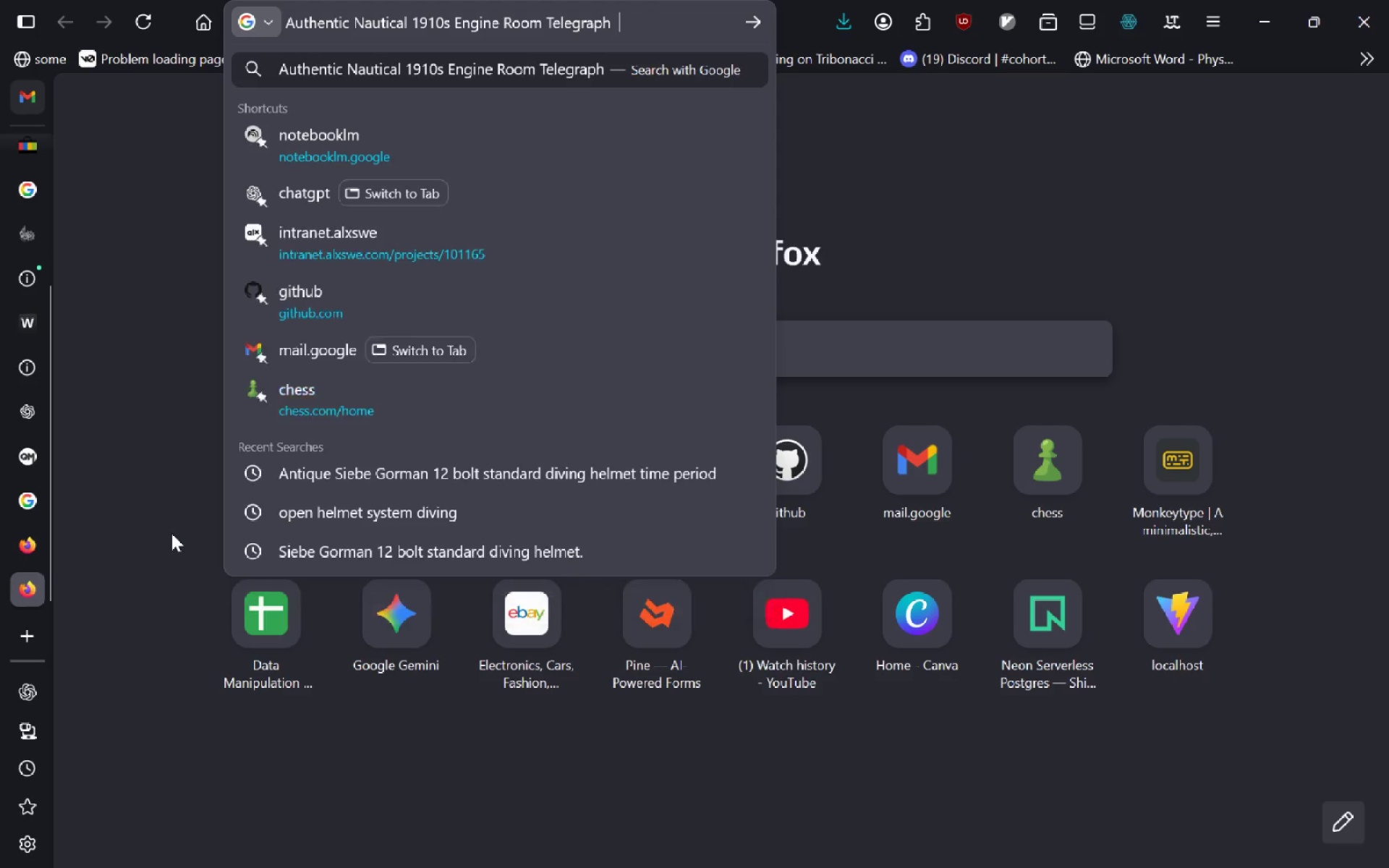 
key(Enter)
 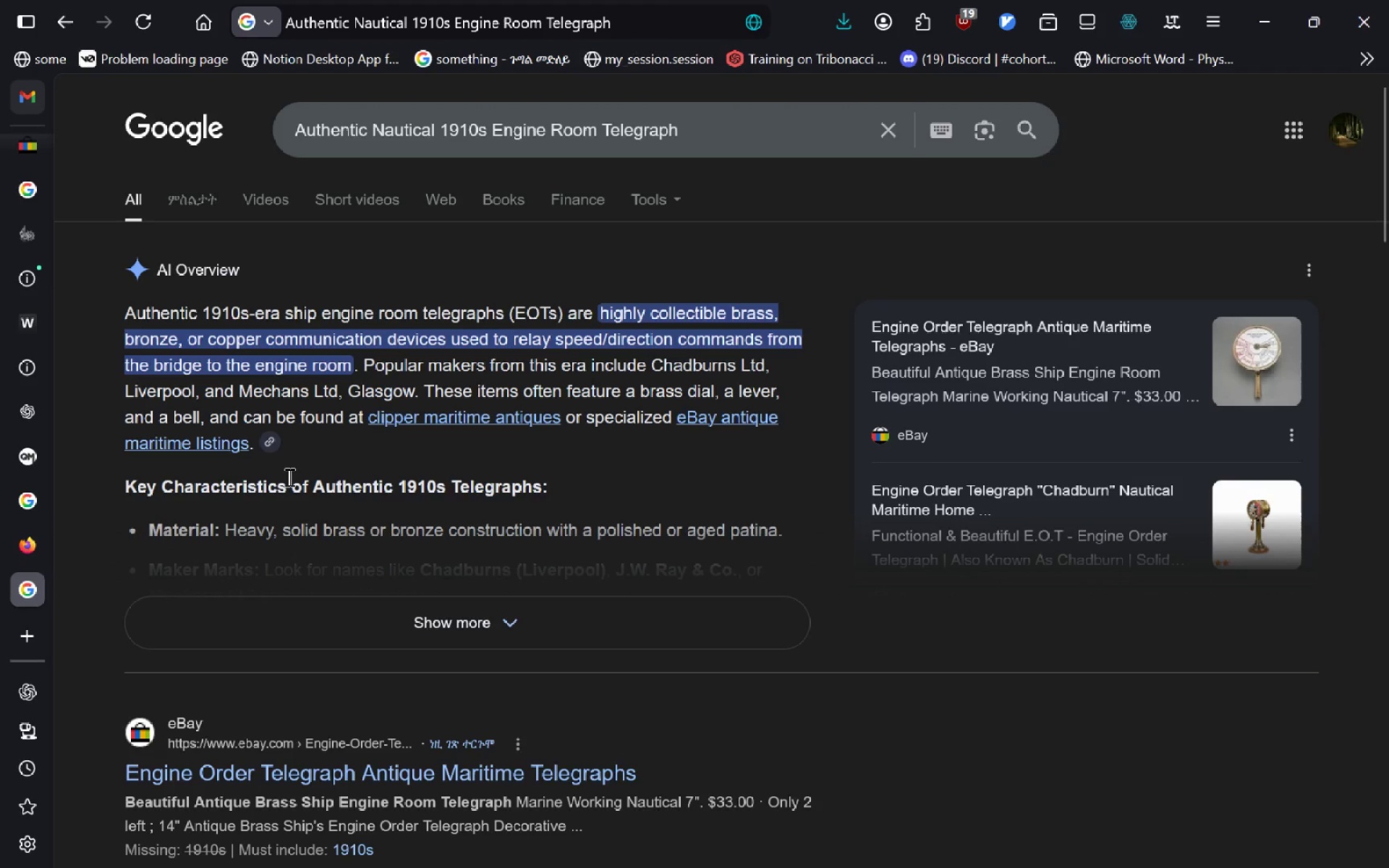 
wait(9.27)
 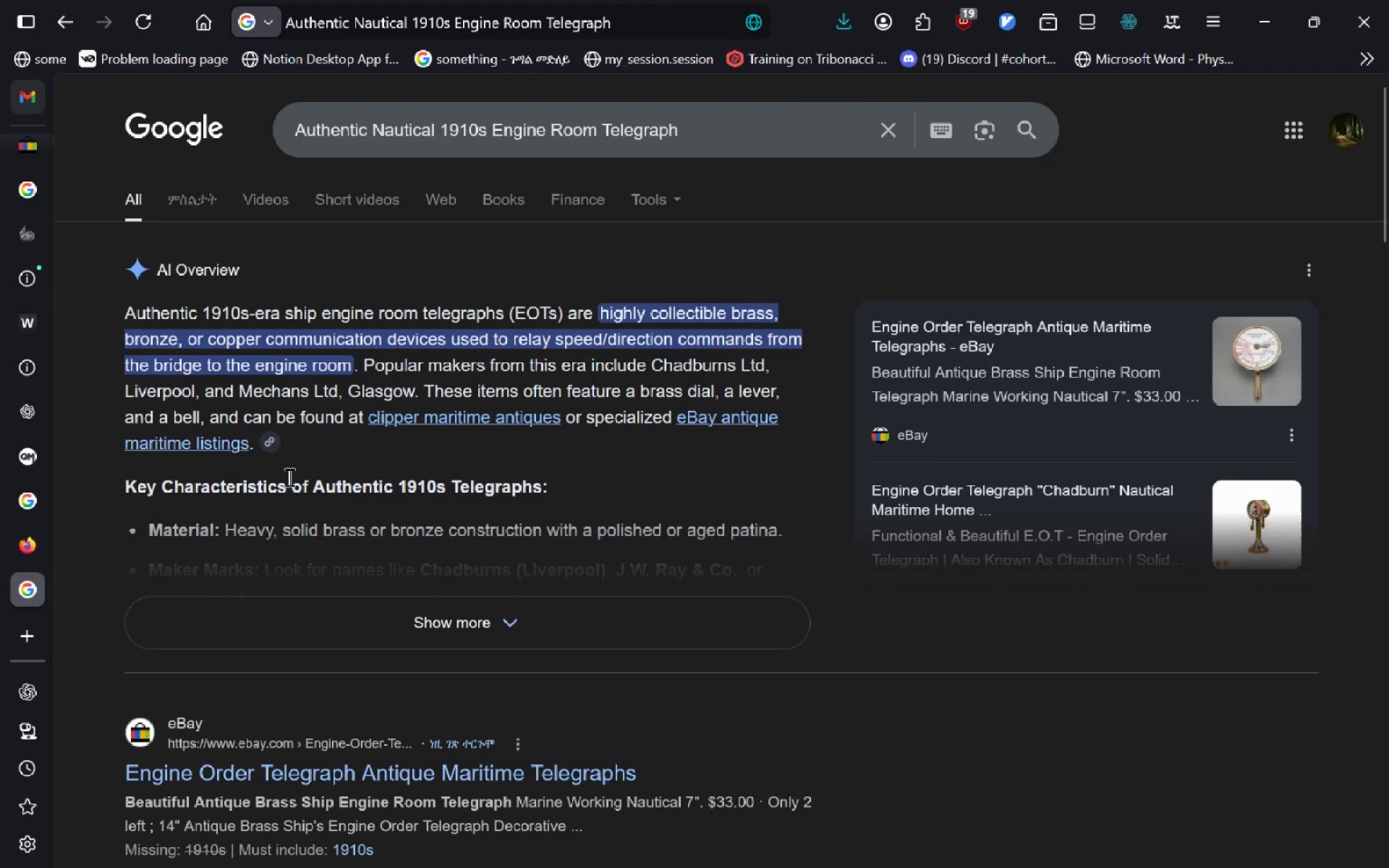 
left_click([493, 603])
 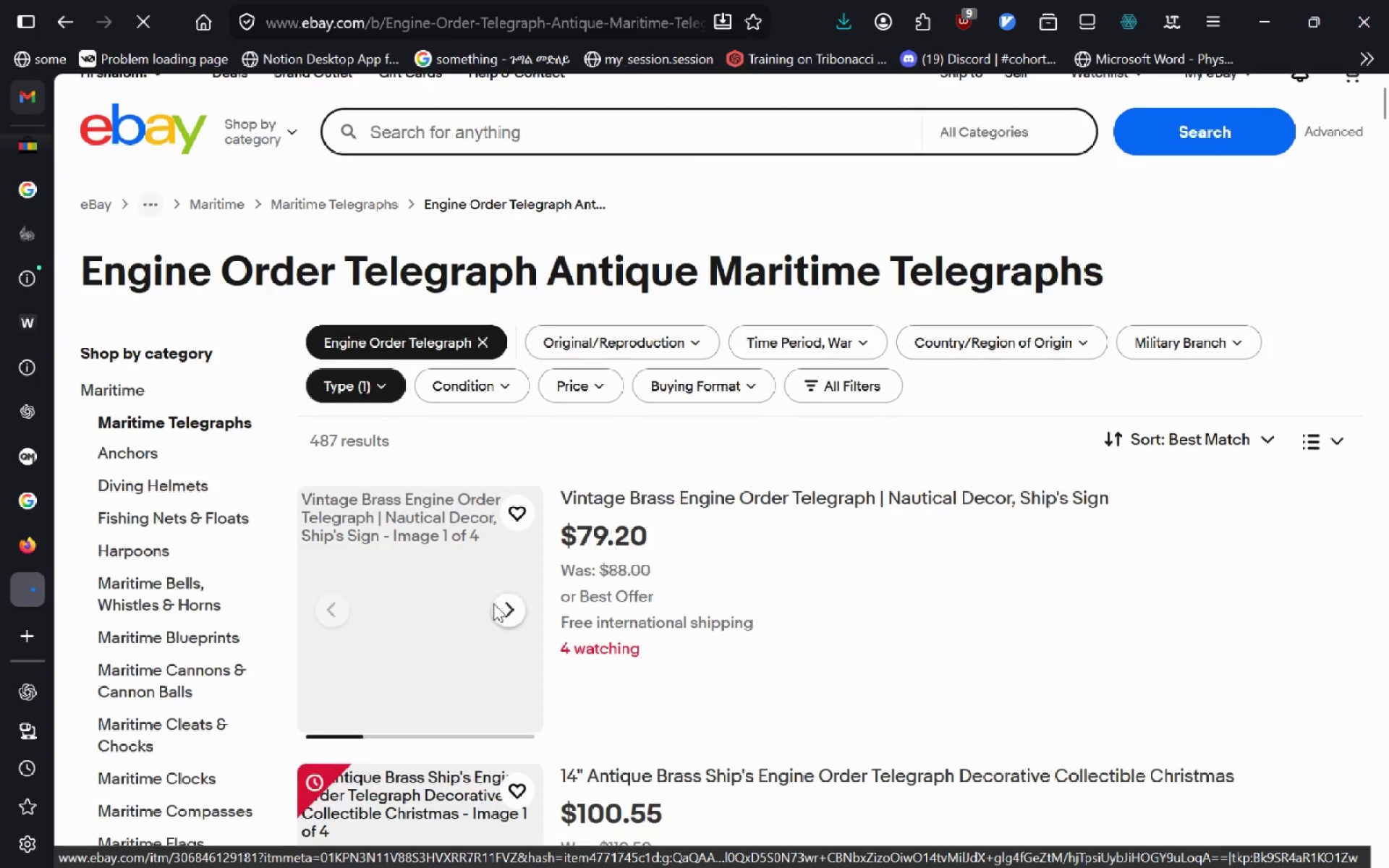 
left_click([631, 498])
 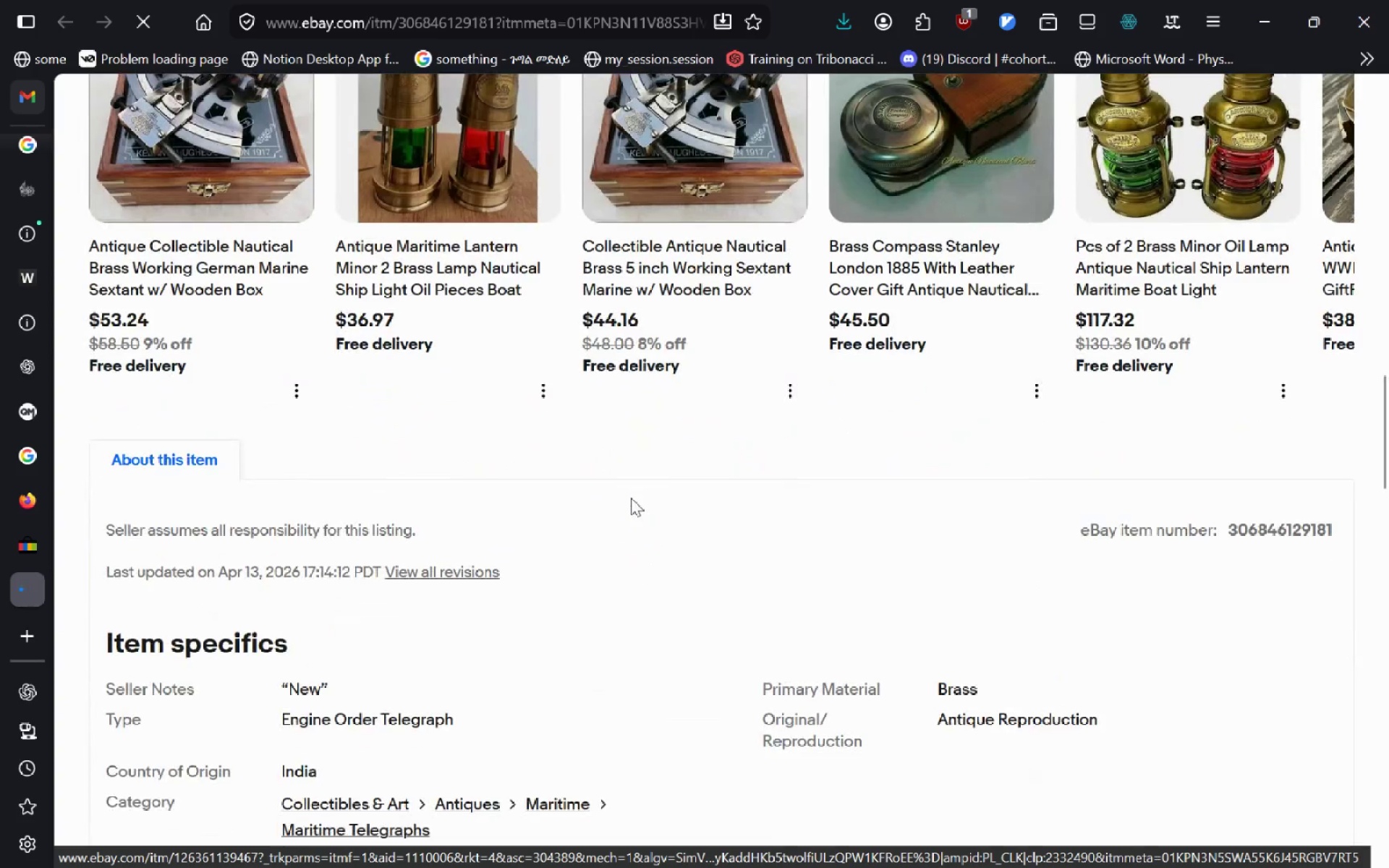 
wait(10.78)
 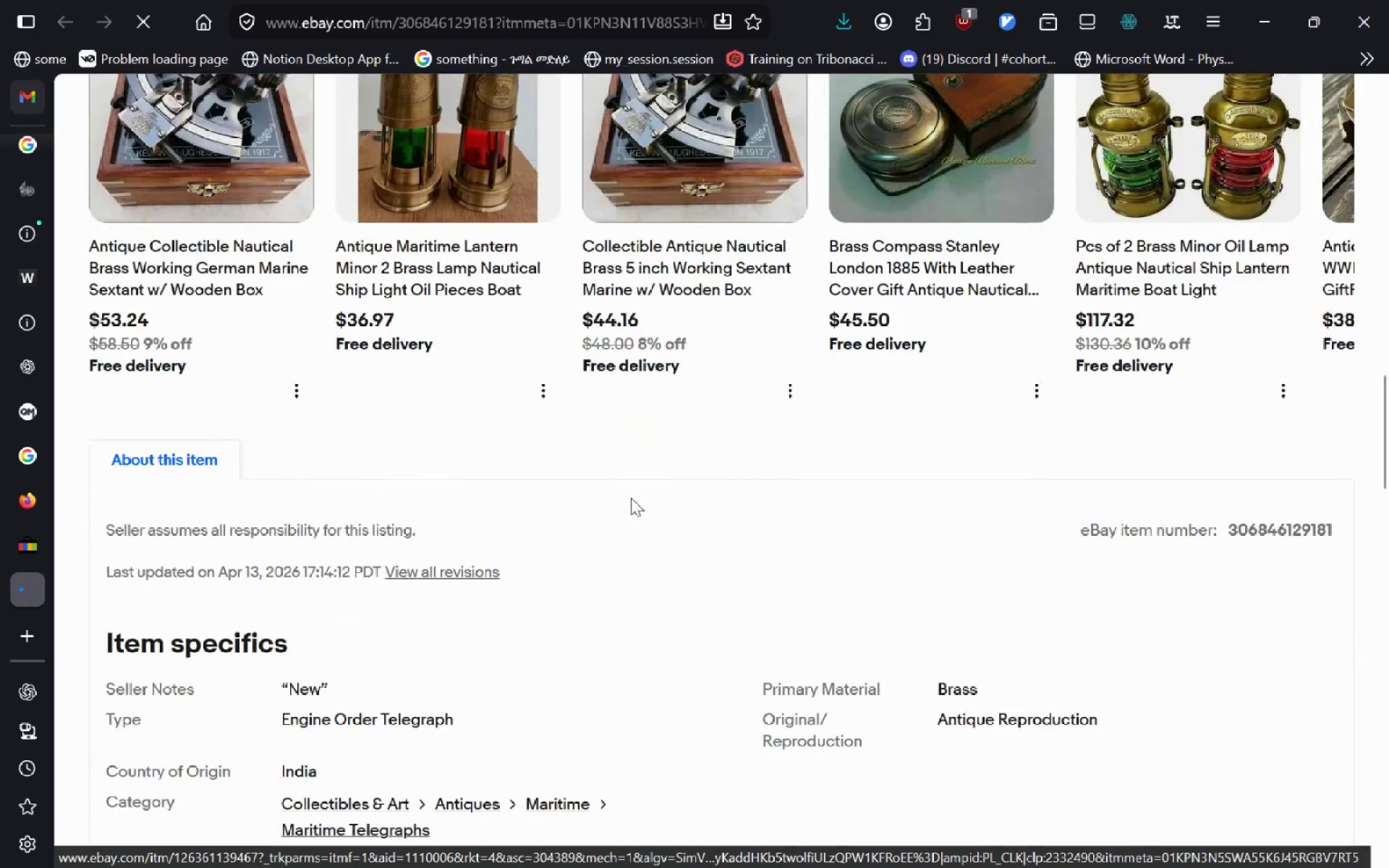 
mouse_move([914, 489])
 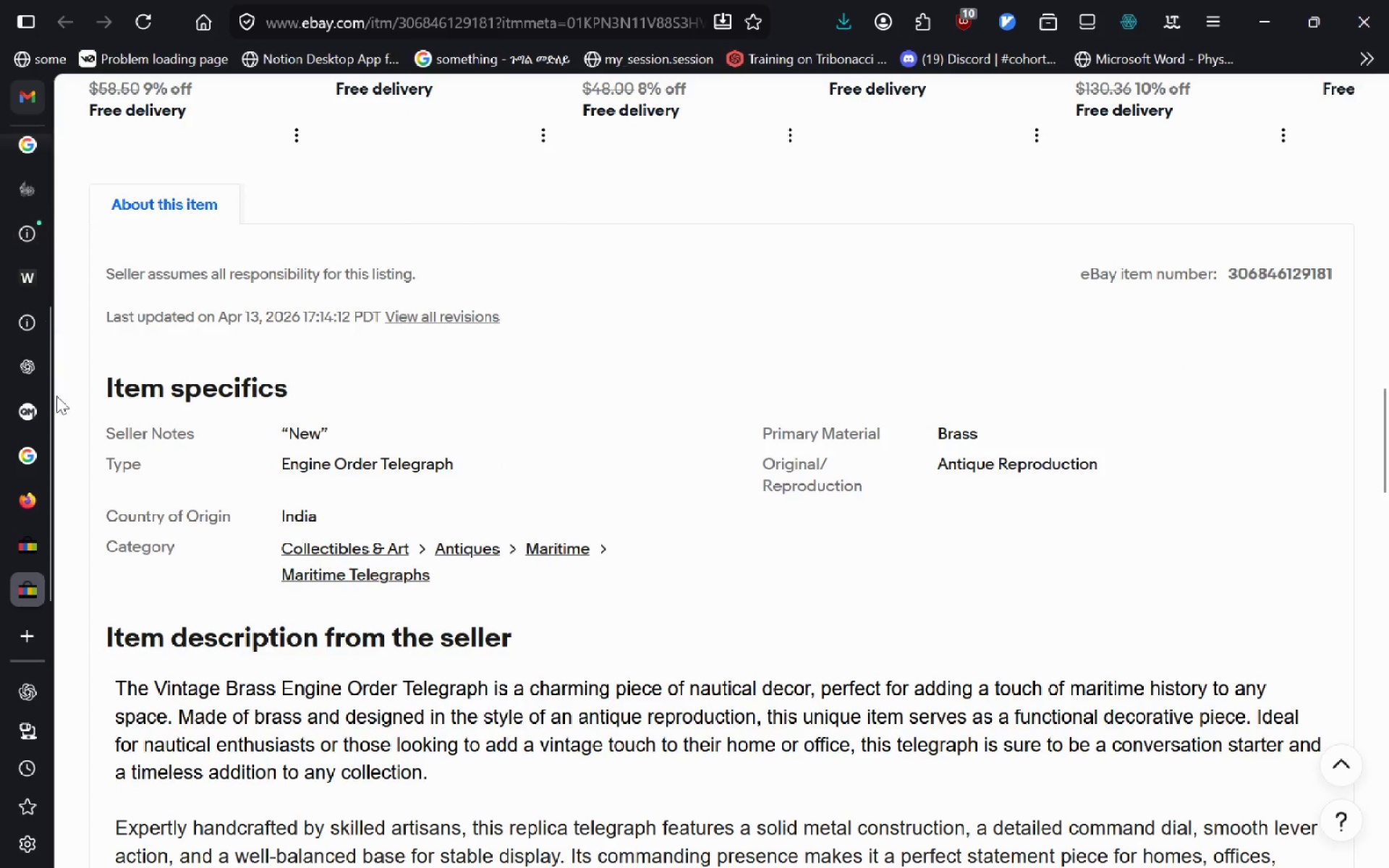 
left_click([35, 503])
 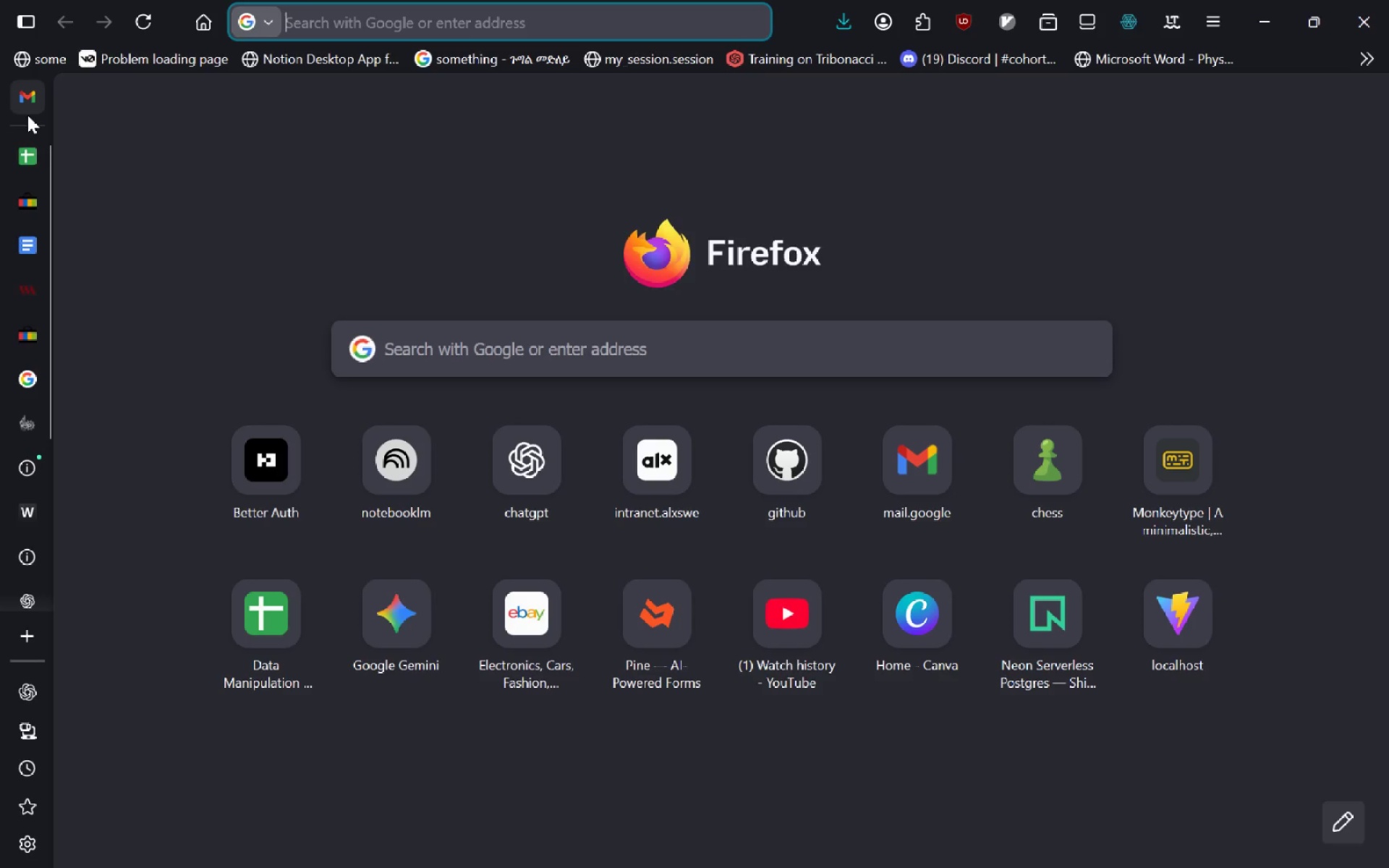 
left_click([33, 158])
 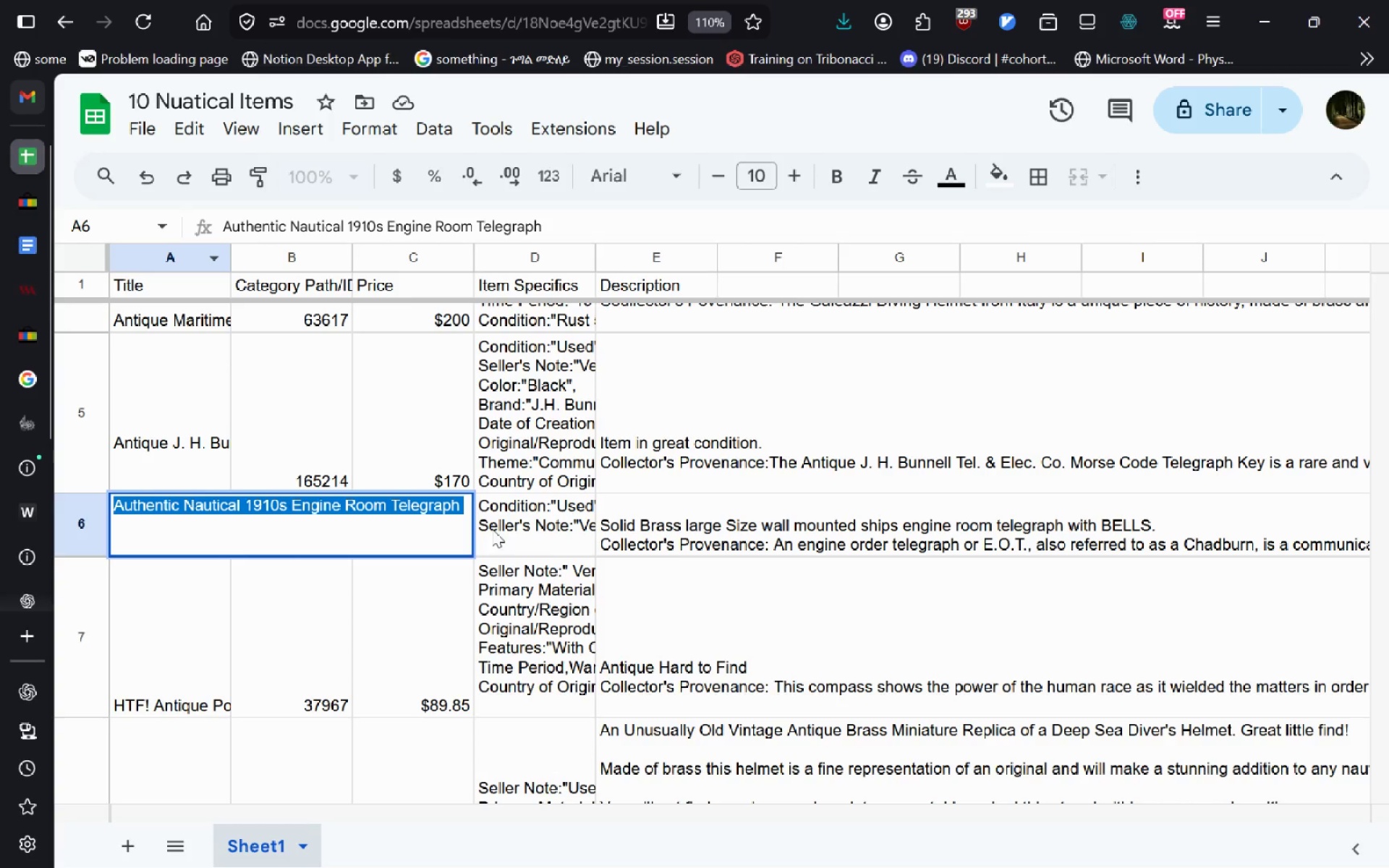 
left_click([506, 540])
 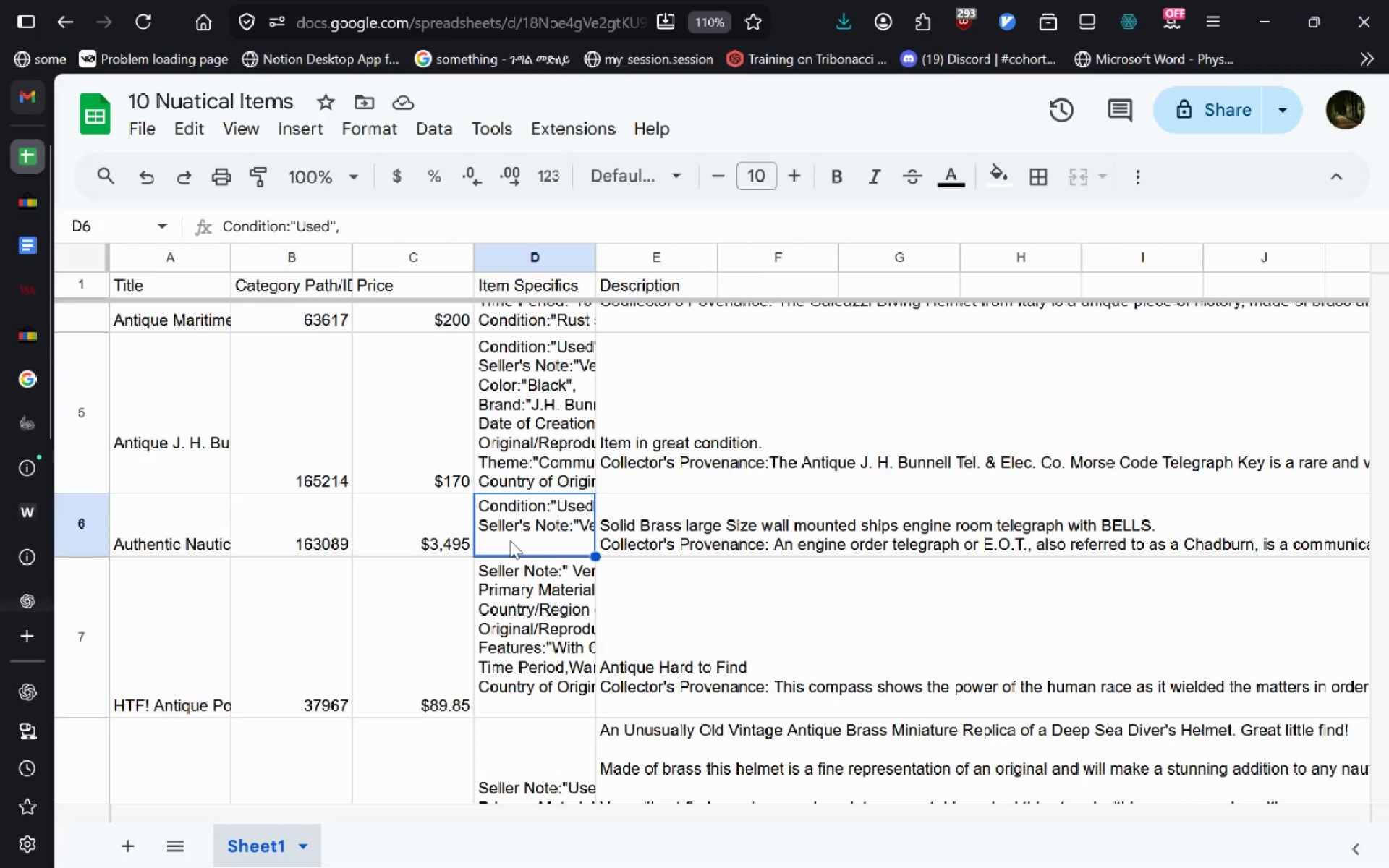 
double_click([510, 540])
 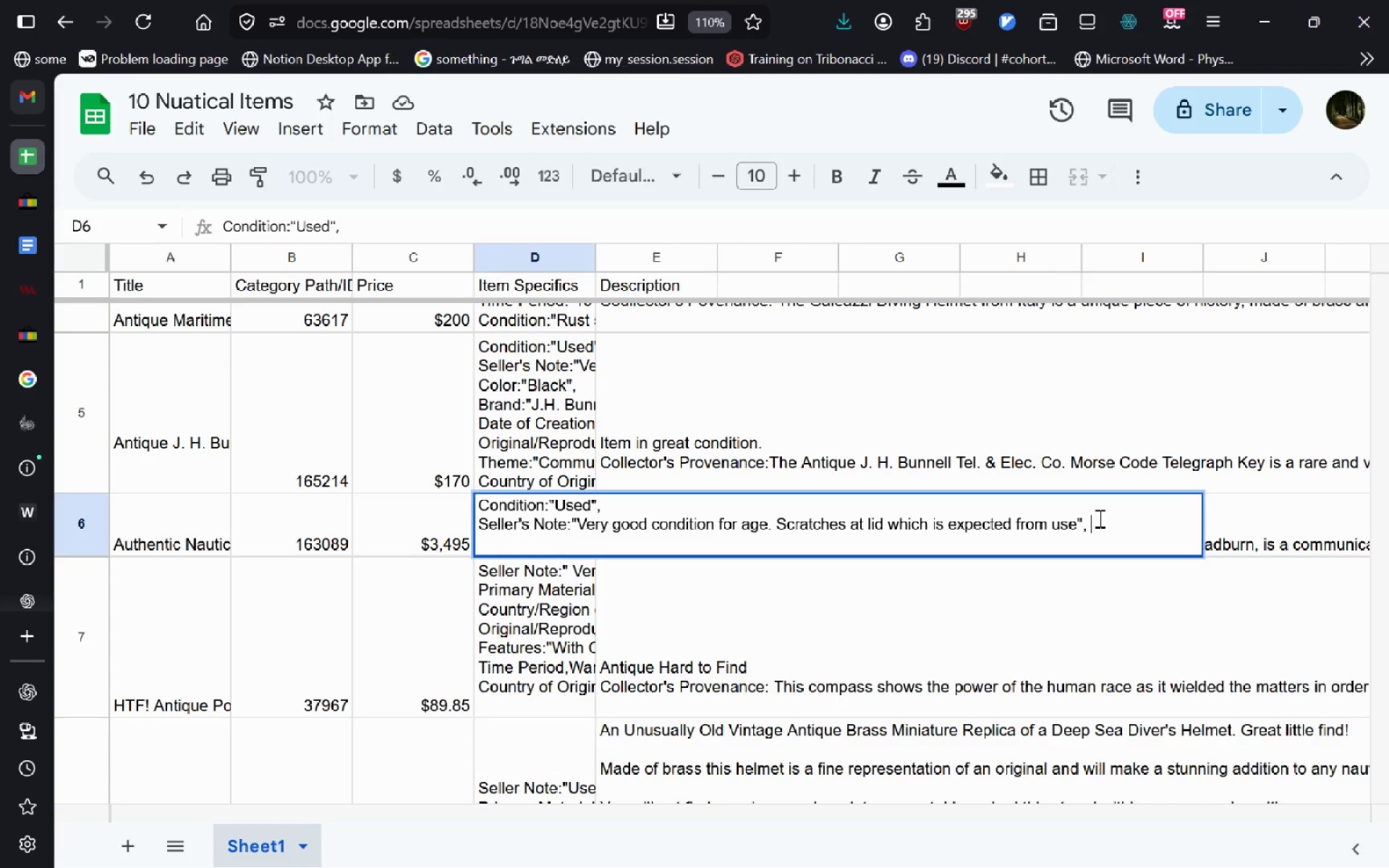 
key(Control+Enter)
 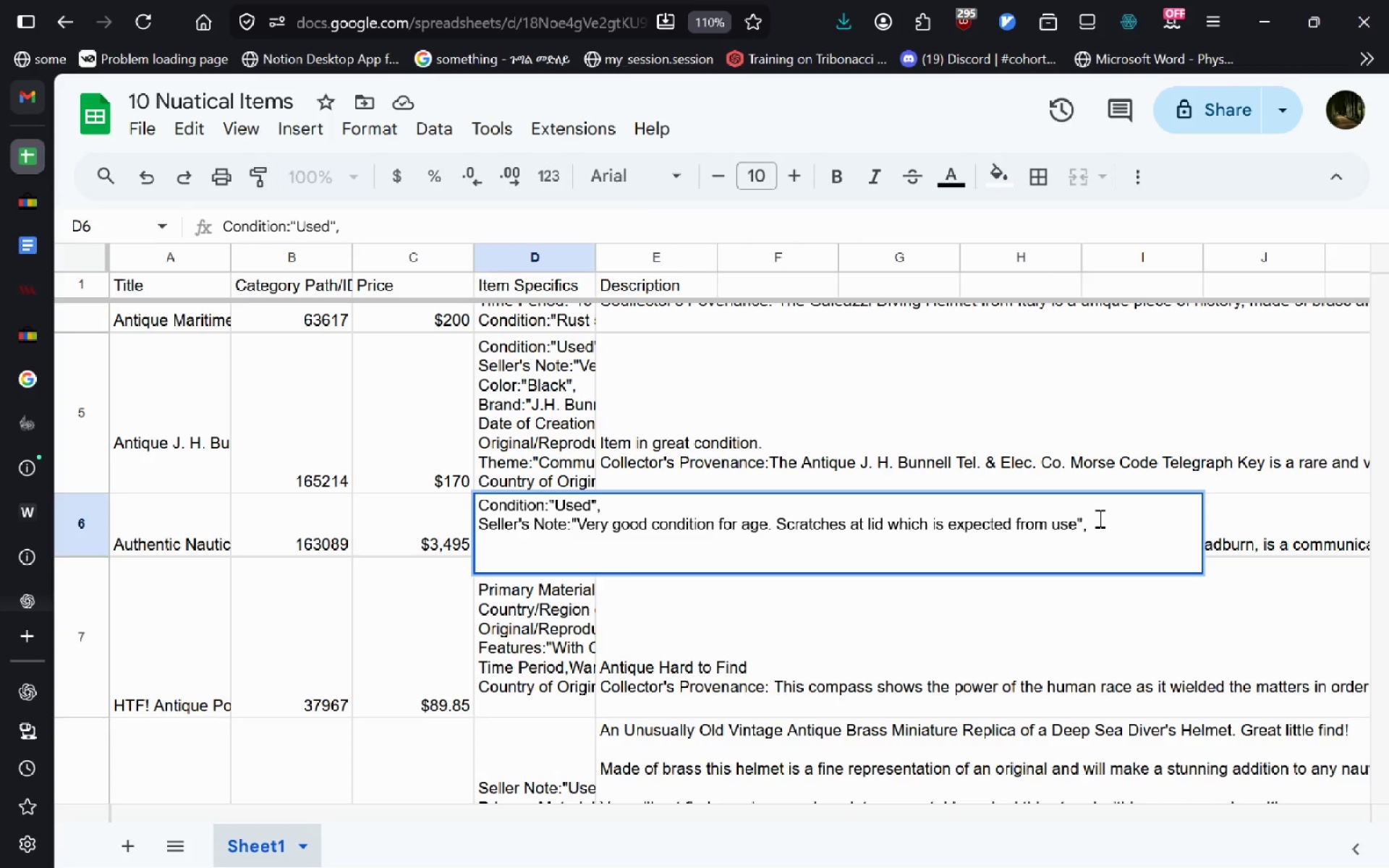 
key(Backspace)
 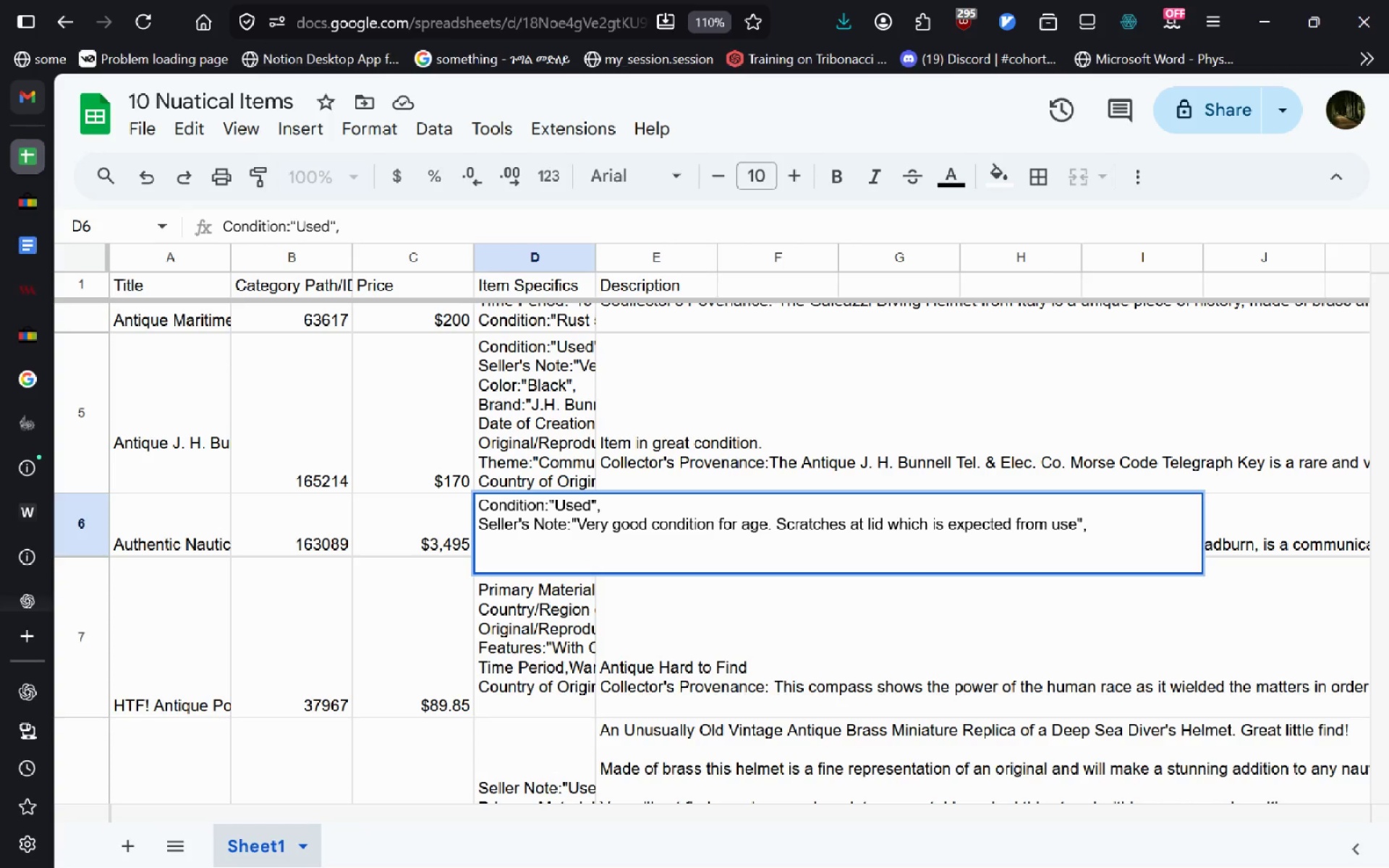 
key(Control+ControlLeft)
 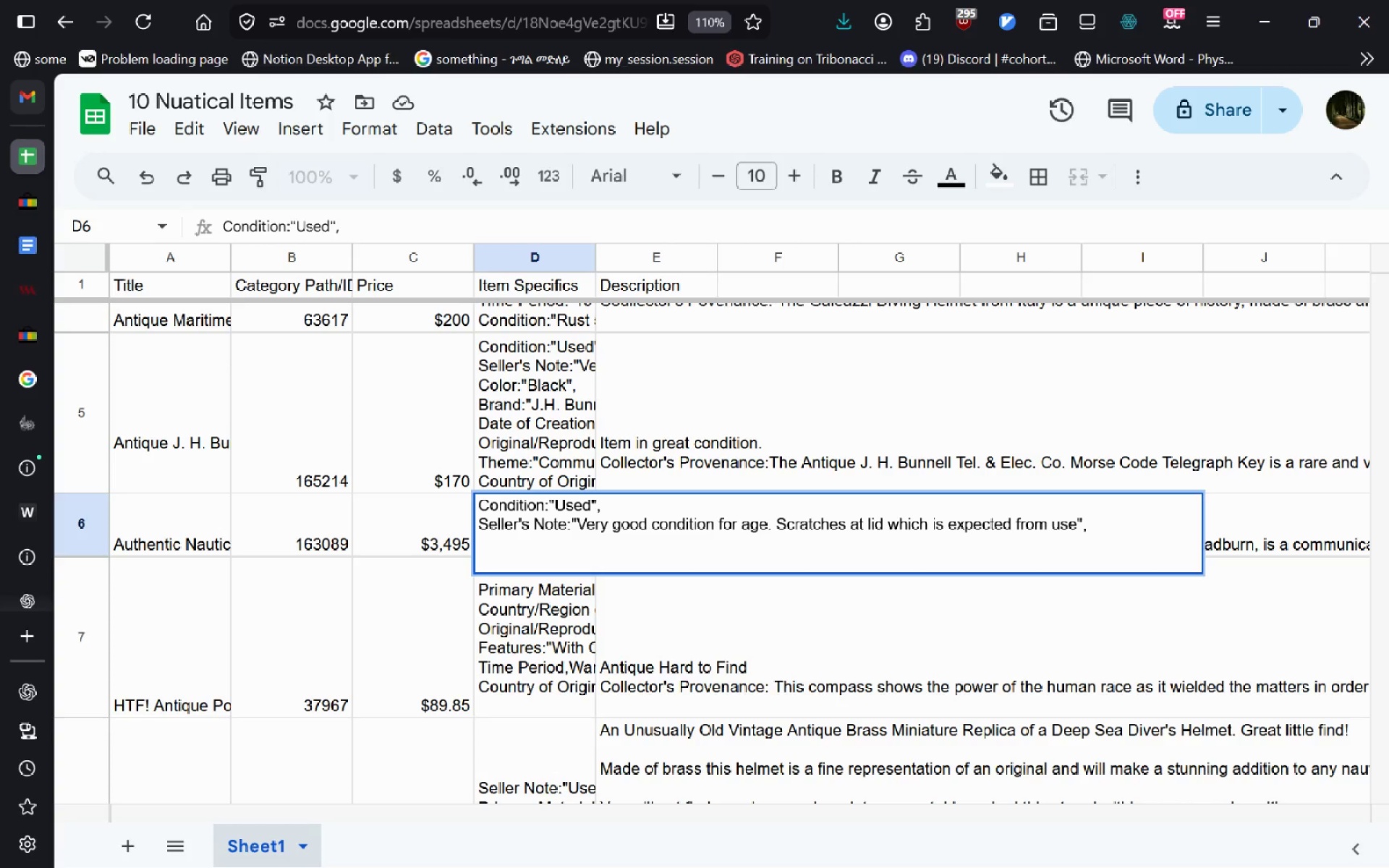 
key(Control+Enter)
 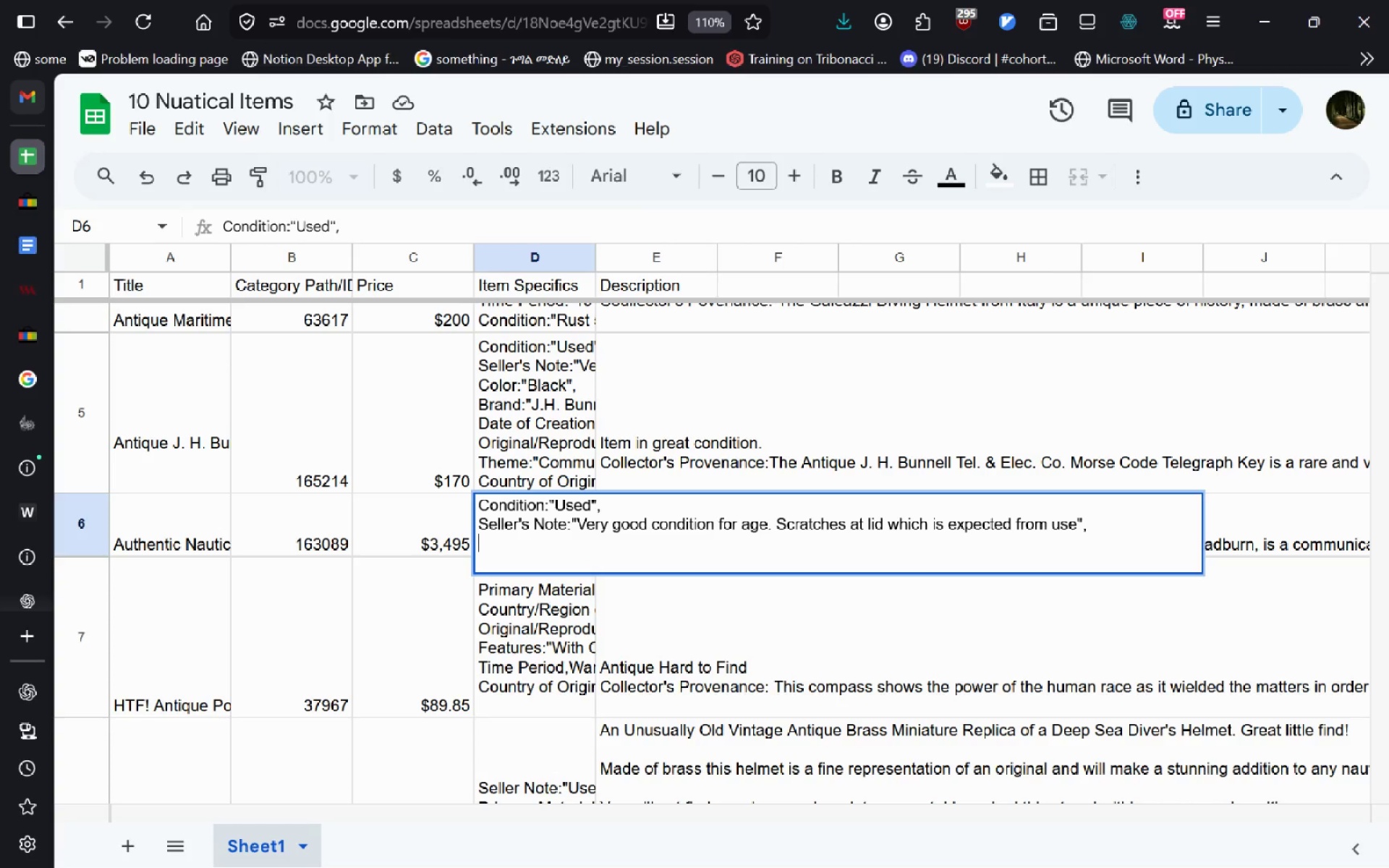 
hold_key(key=ShiftLeft, duration=1.12)
 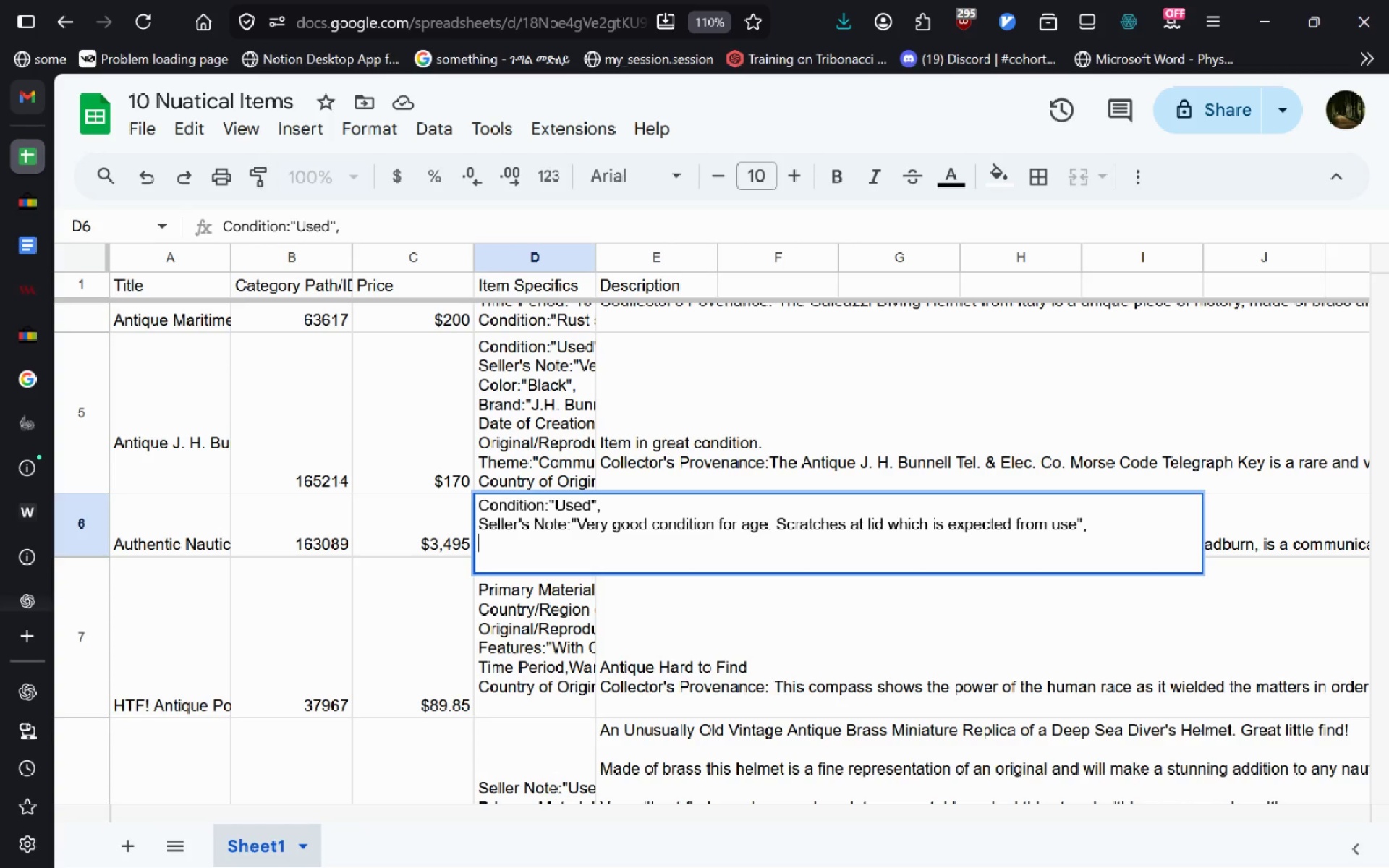 
type(Primary ma)
key(Backspace)
key(Backspace)
type(ma)
key(Backspace)
 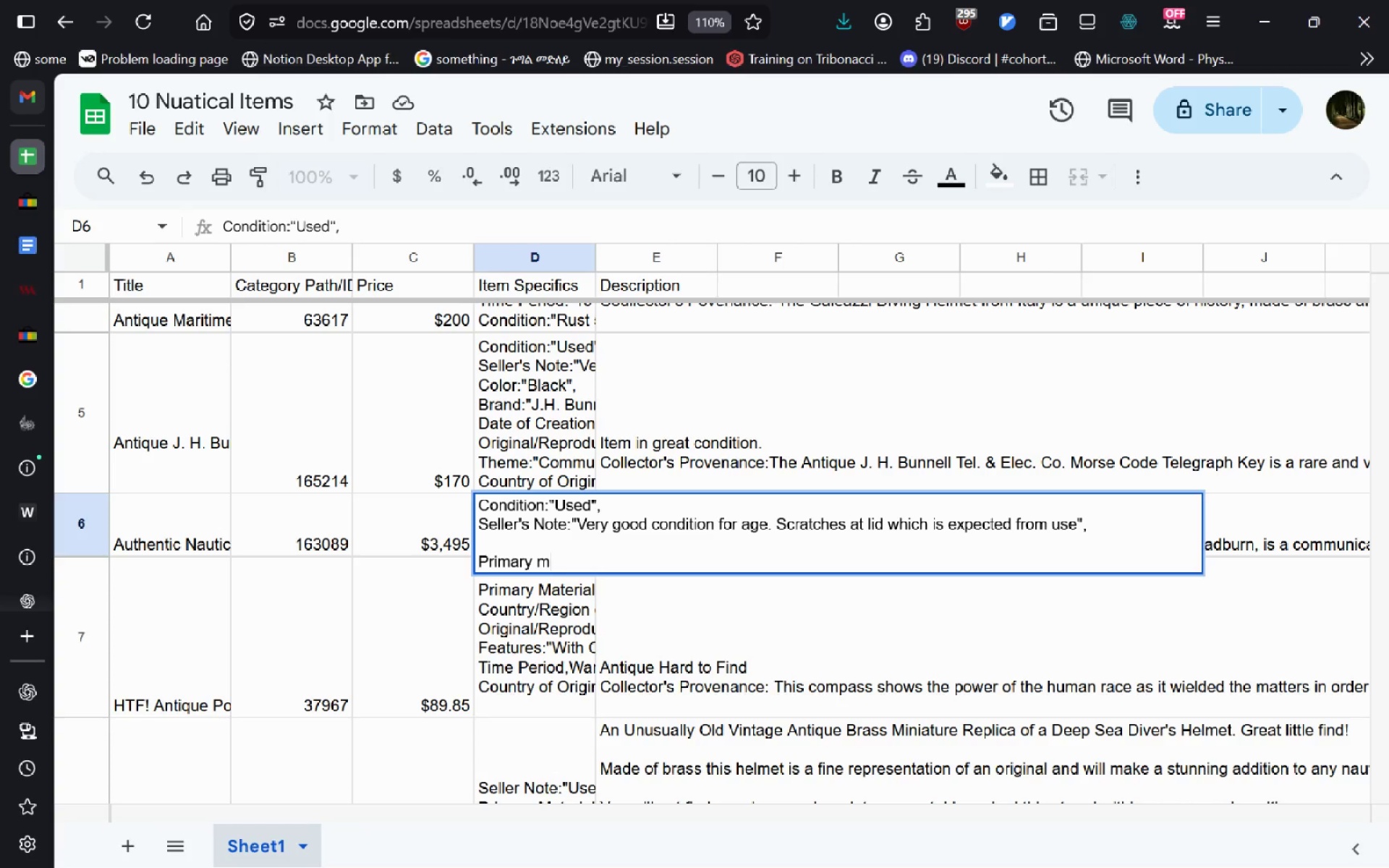 
key(Control+ControlLeft)
 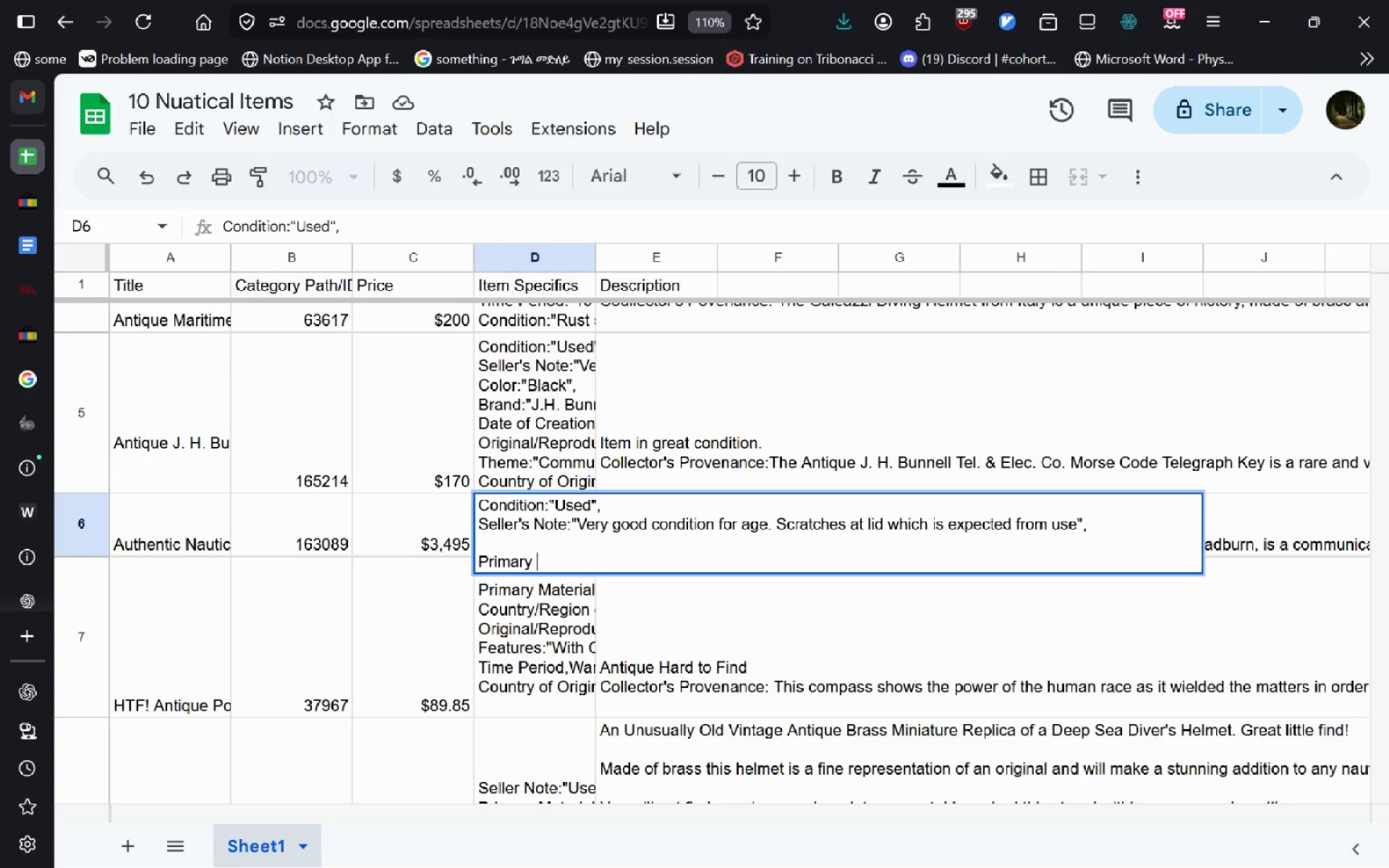 
key(Control+Backspace)
 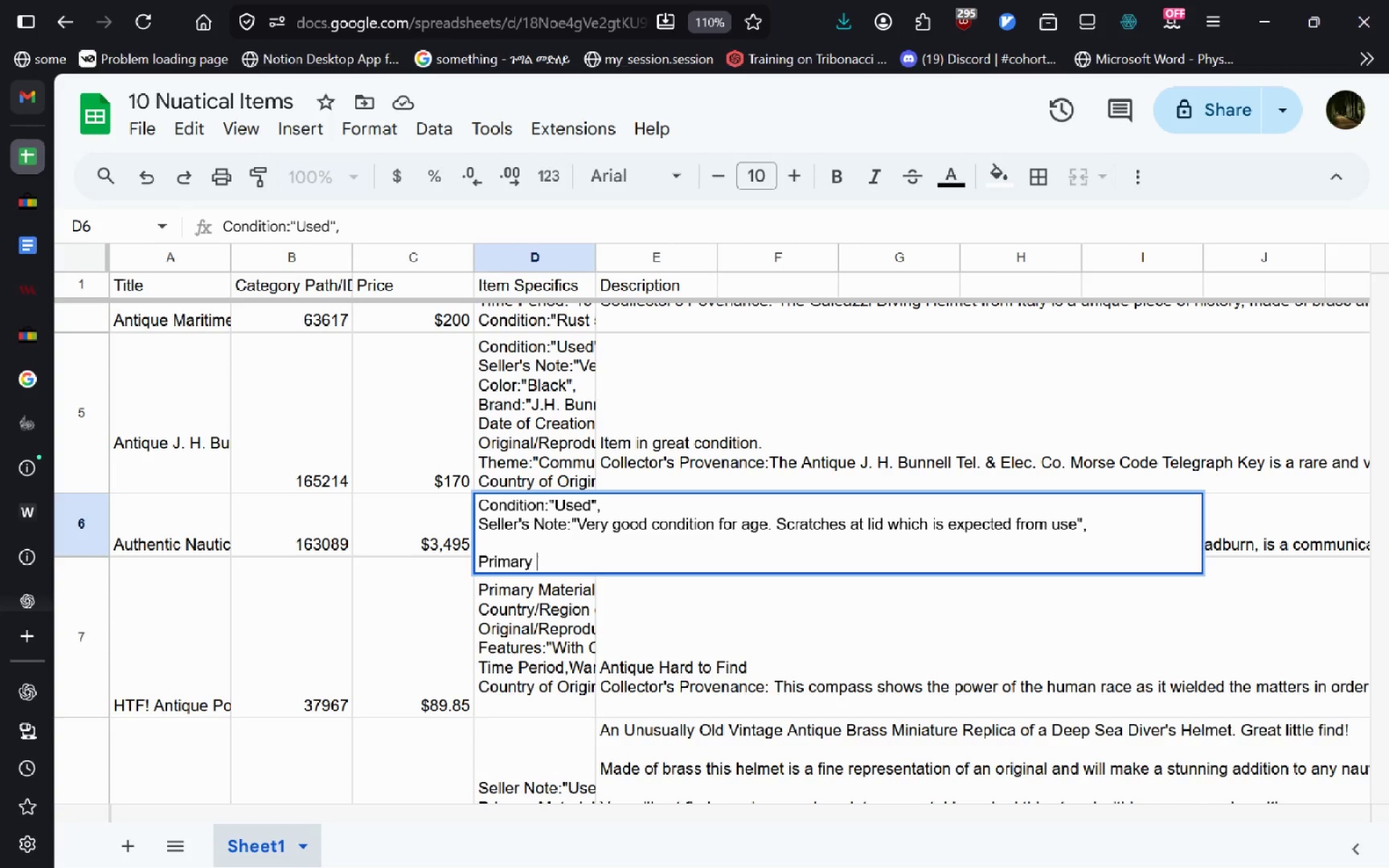 
type(Material: Brass)
 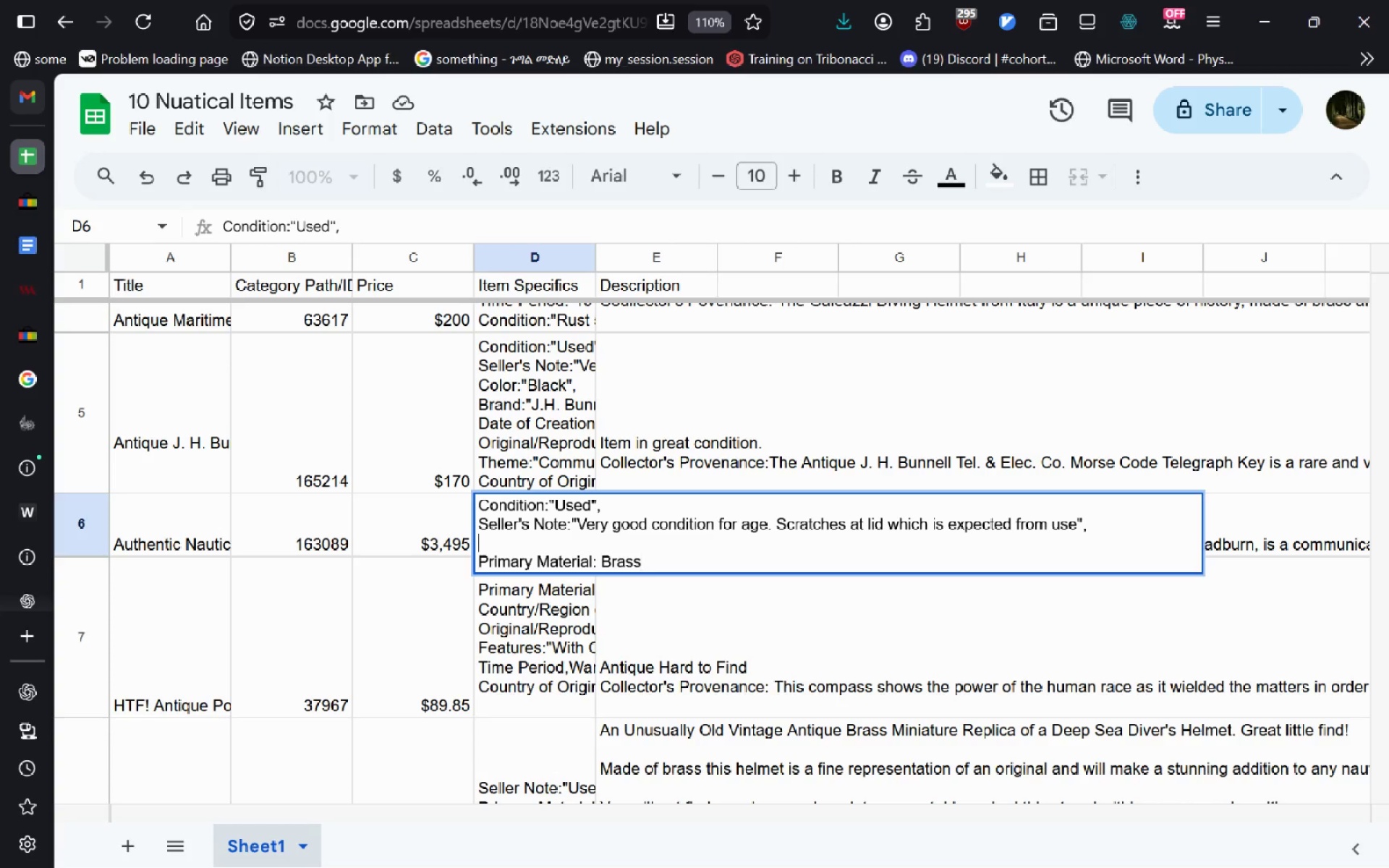 
 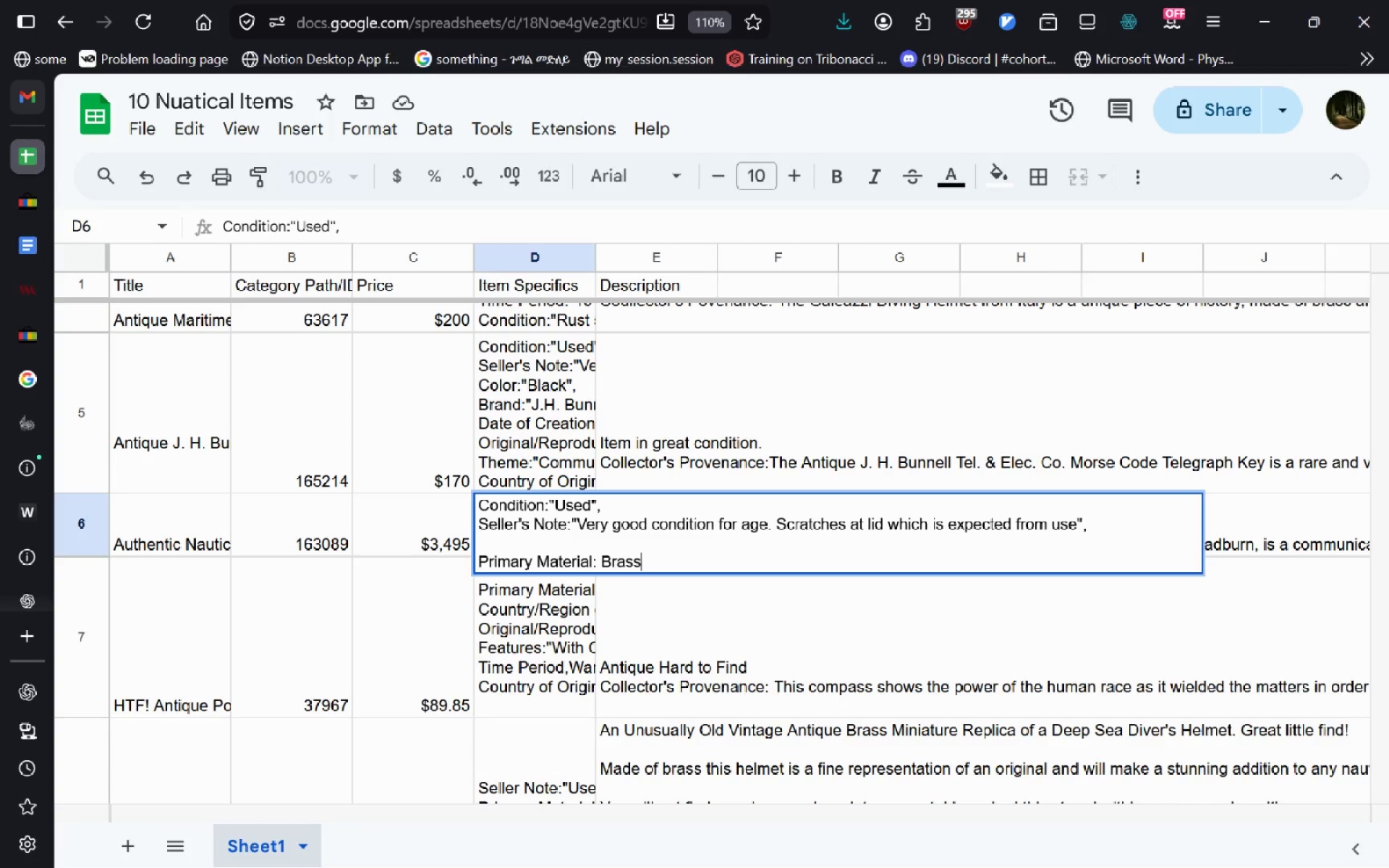 
key(ArrowUp)
 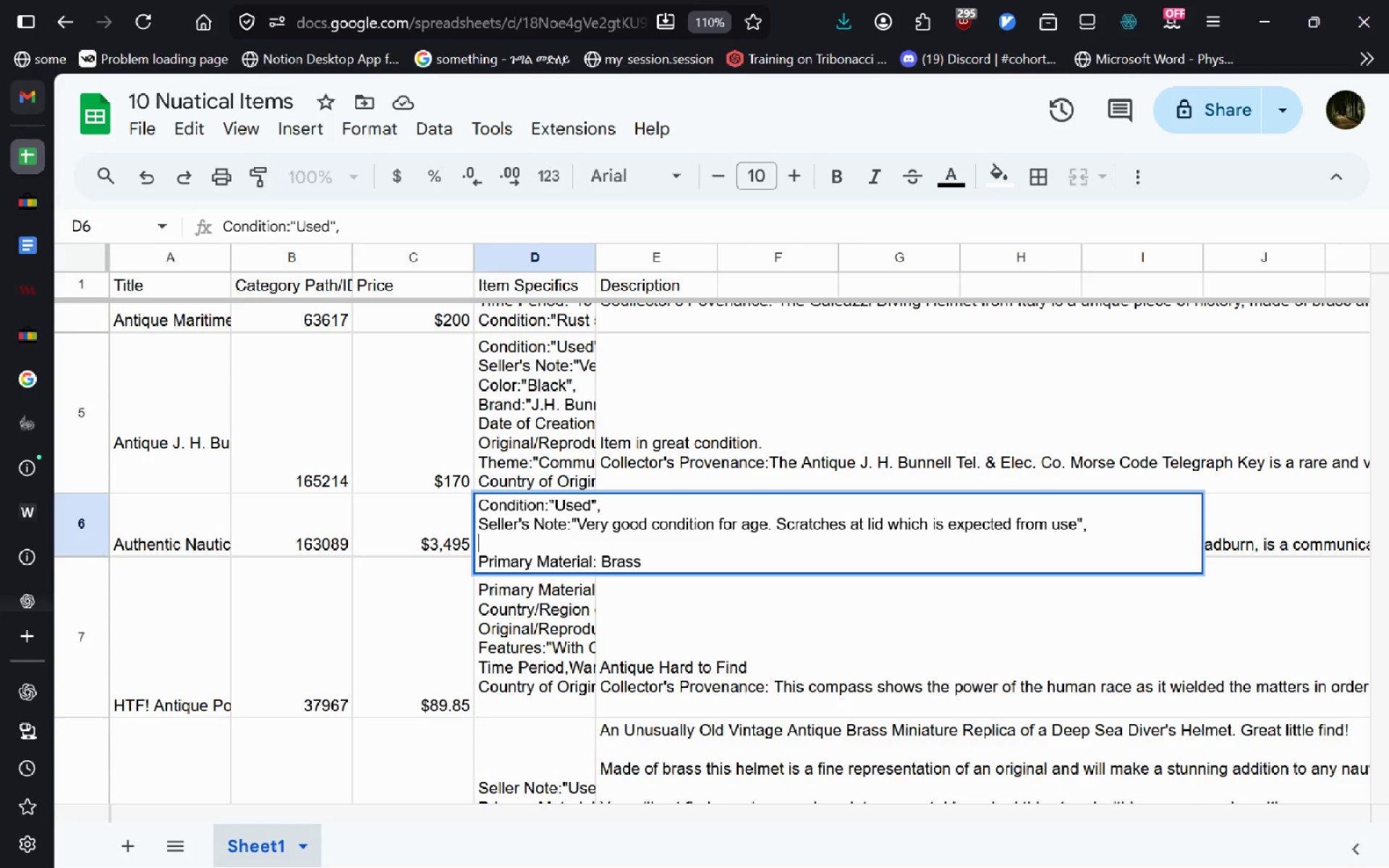 
key(Backspace)
 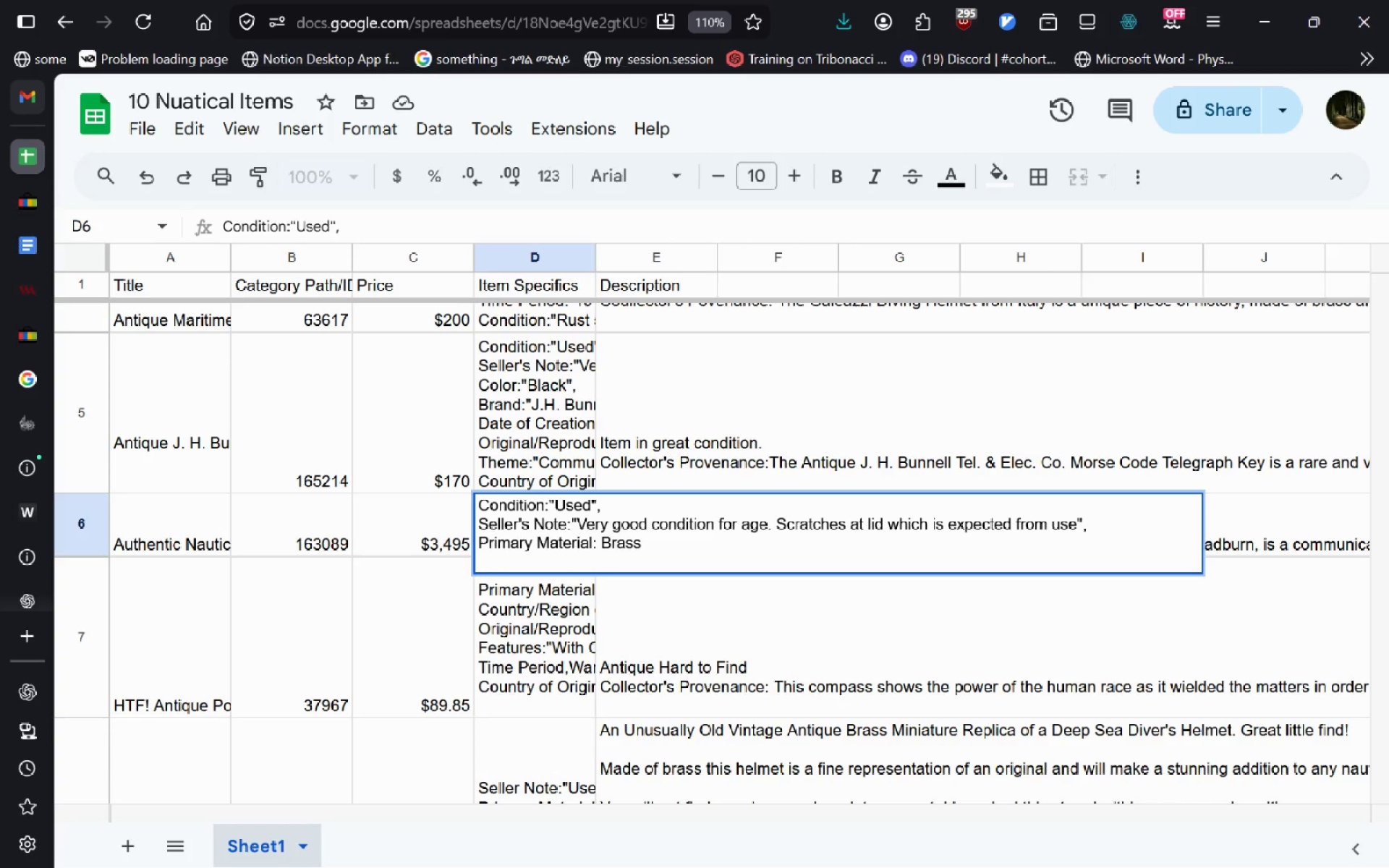 
key(Control+ArrowRight)
 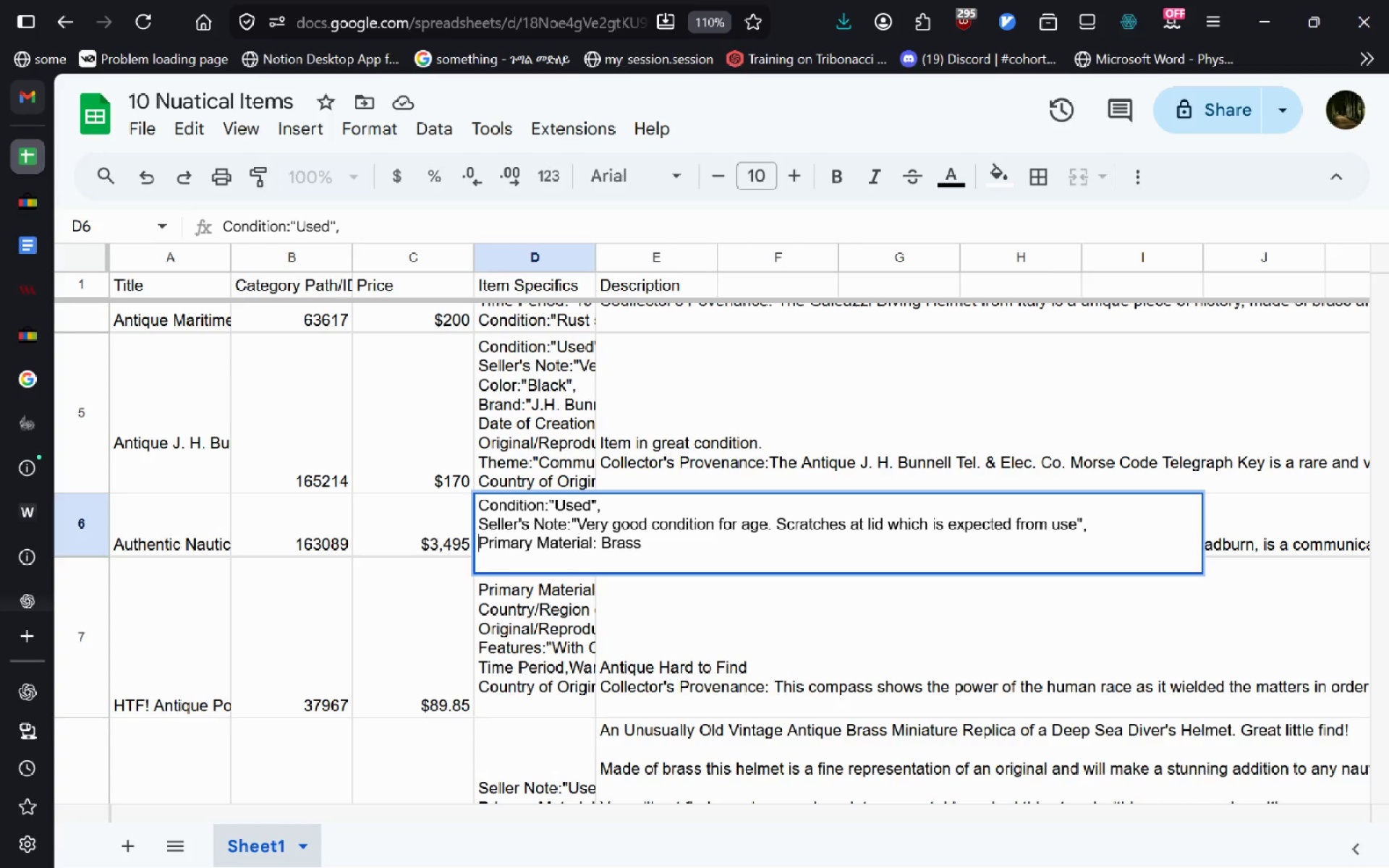 
key(Control+ArrowRight)
 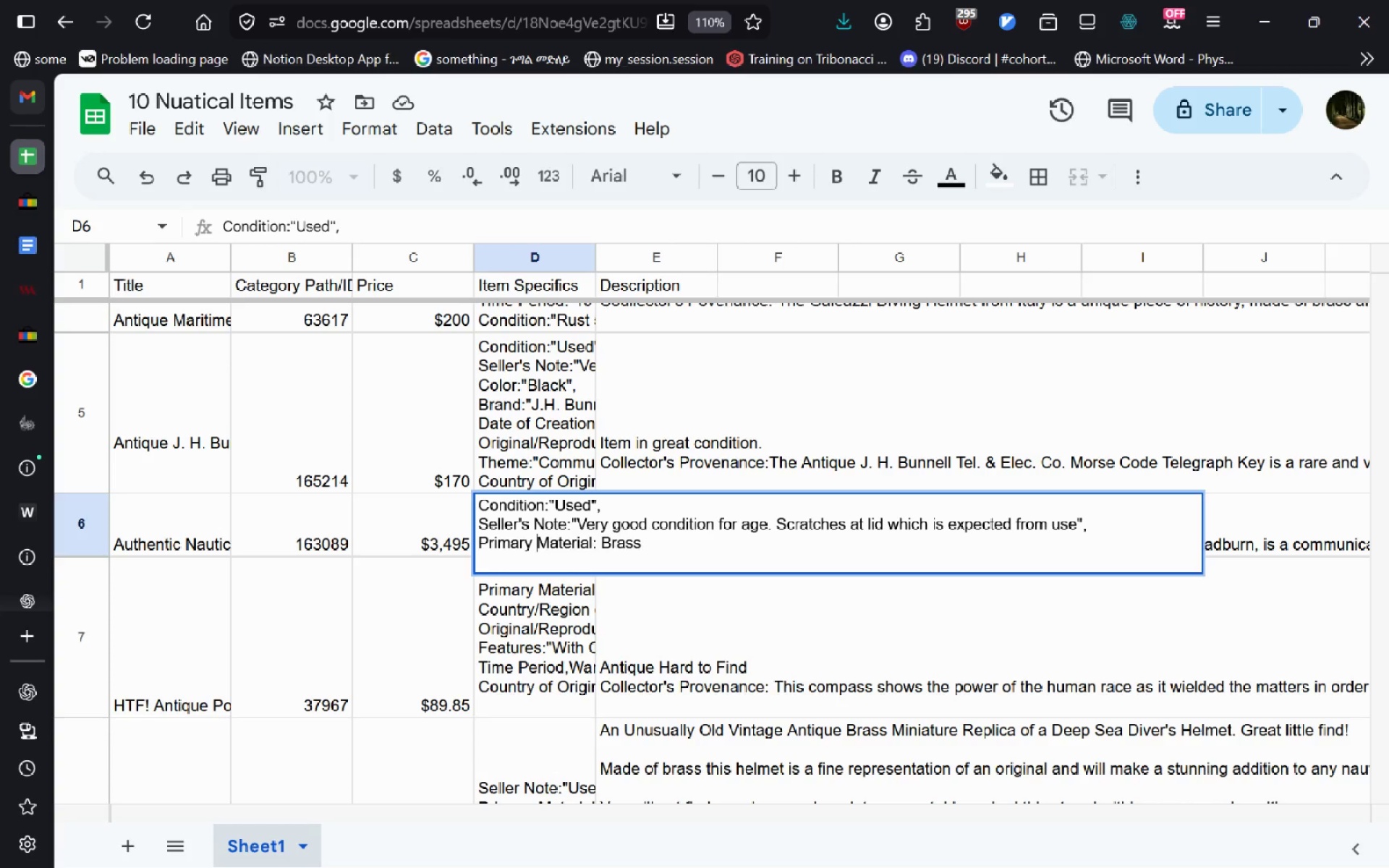 
key(Control+ArrowRight)
 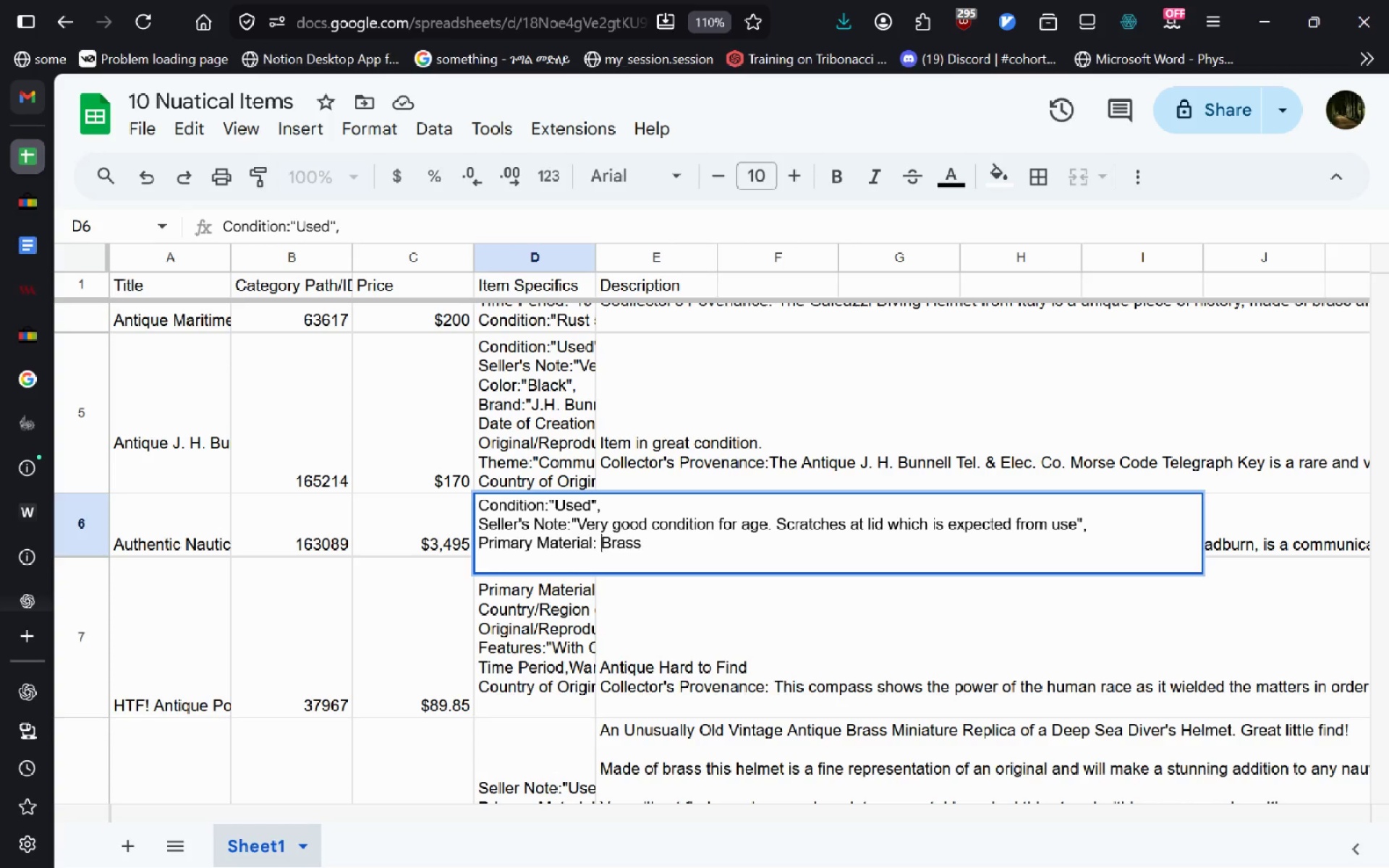 
key(Shift+Quote)
 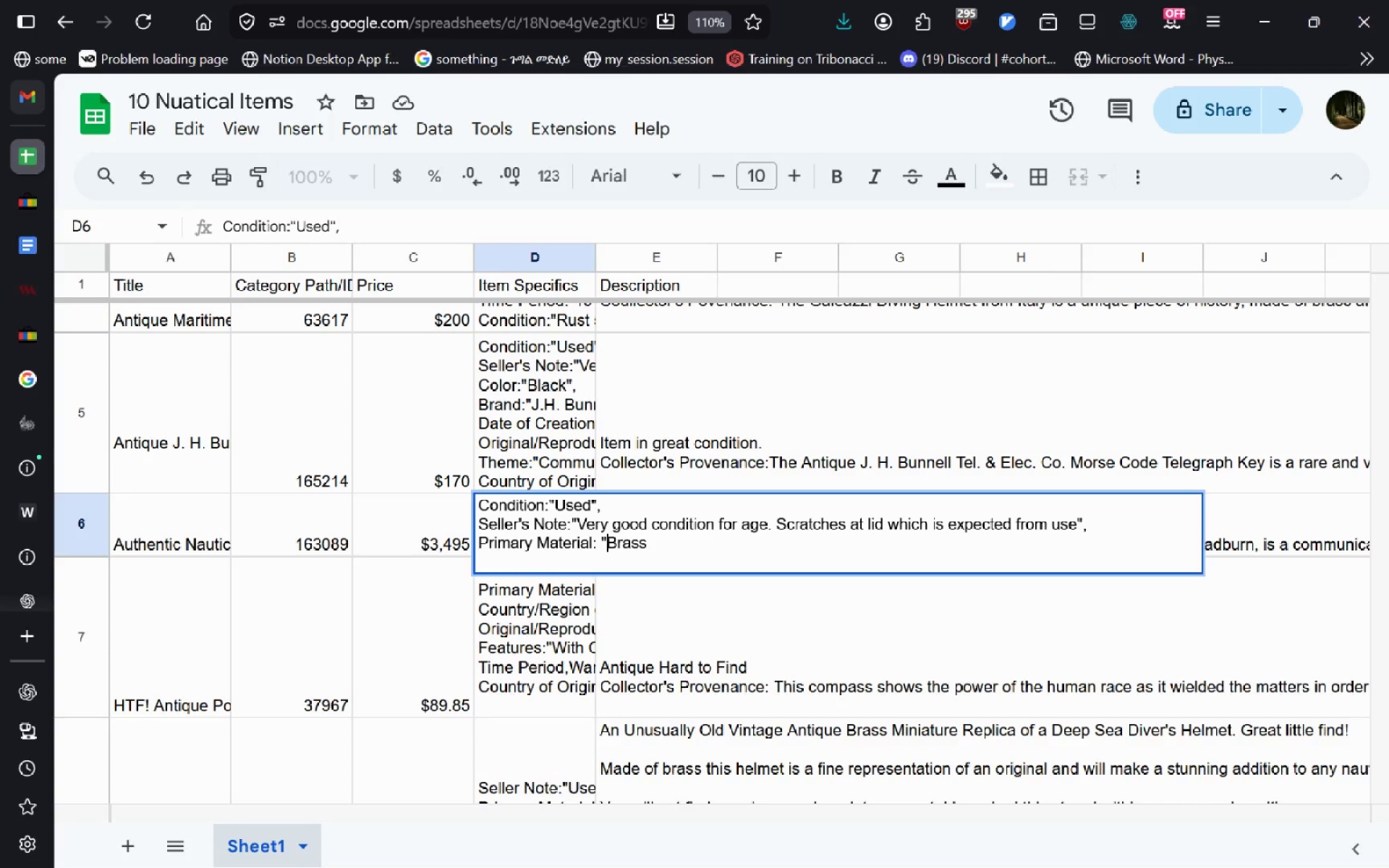 
key(Control+ArrowRight)
 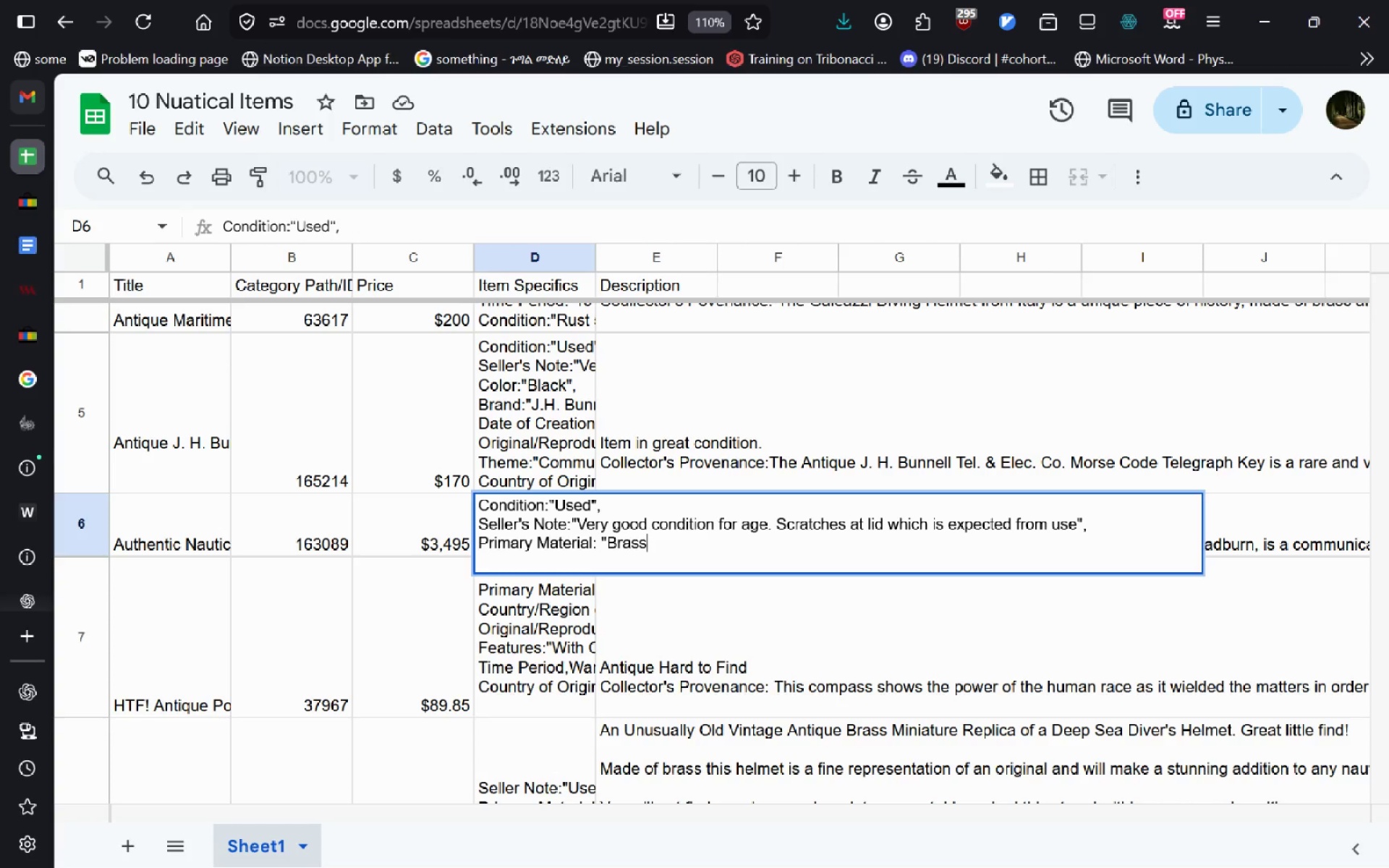 
key(Shift+ShiftLeft)
 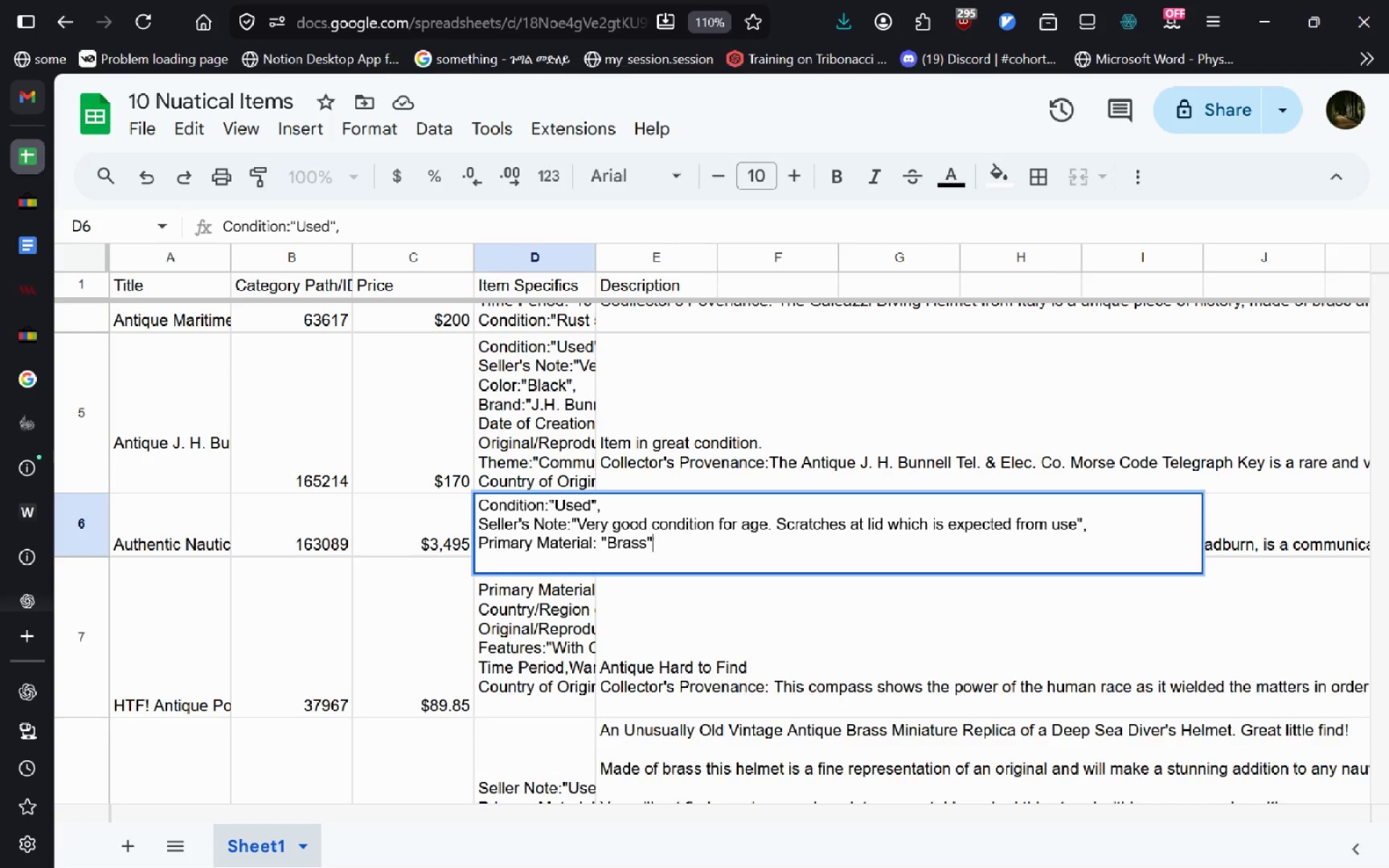 
key(Shift+Quote)
 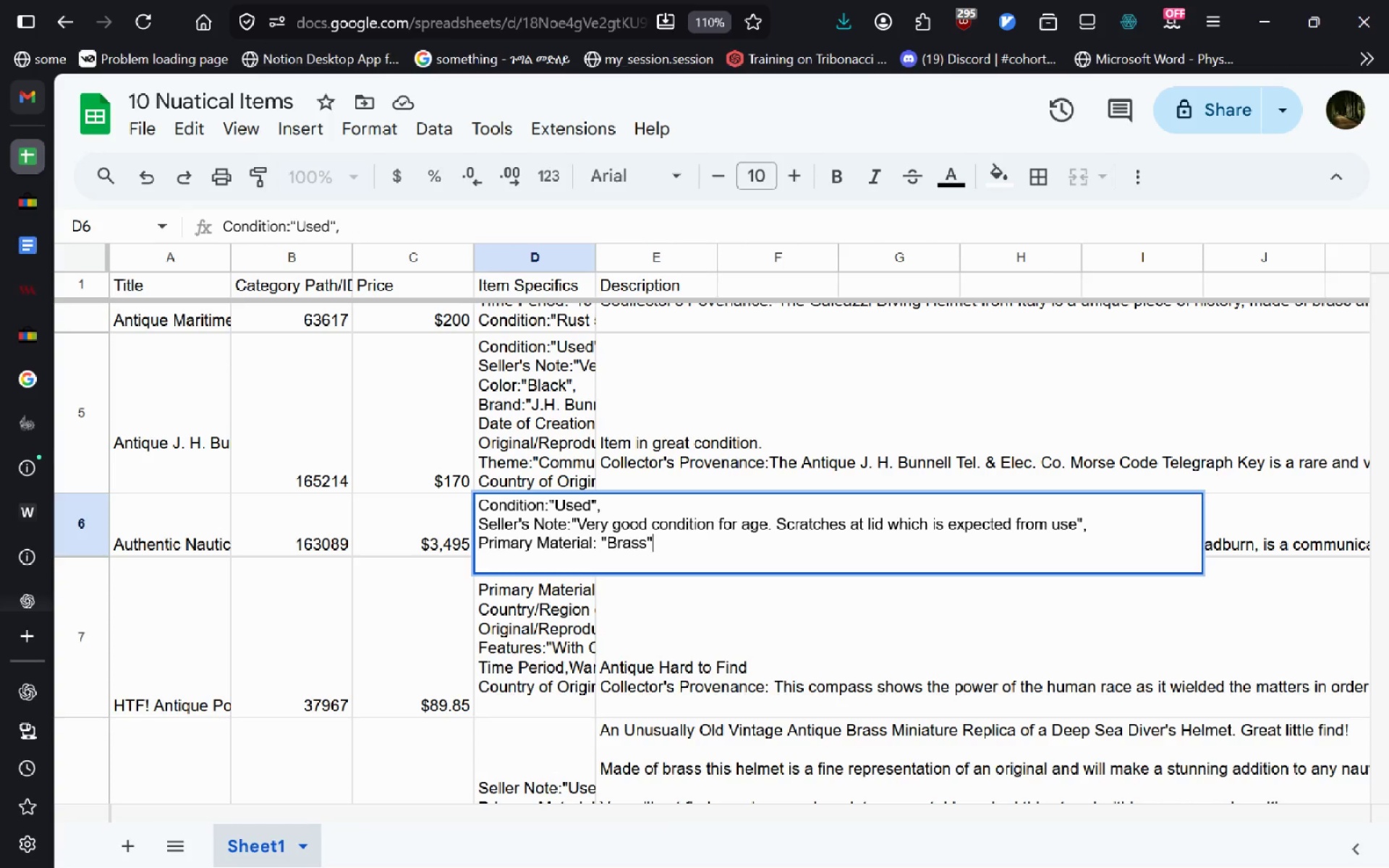 
key(Comma)
 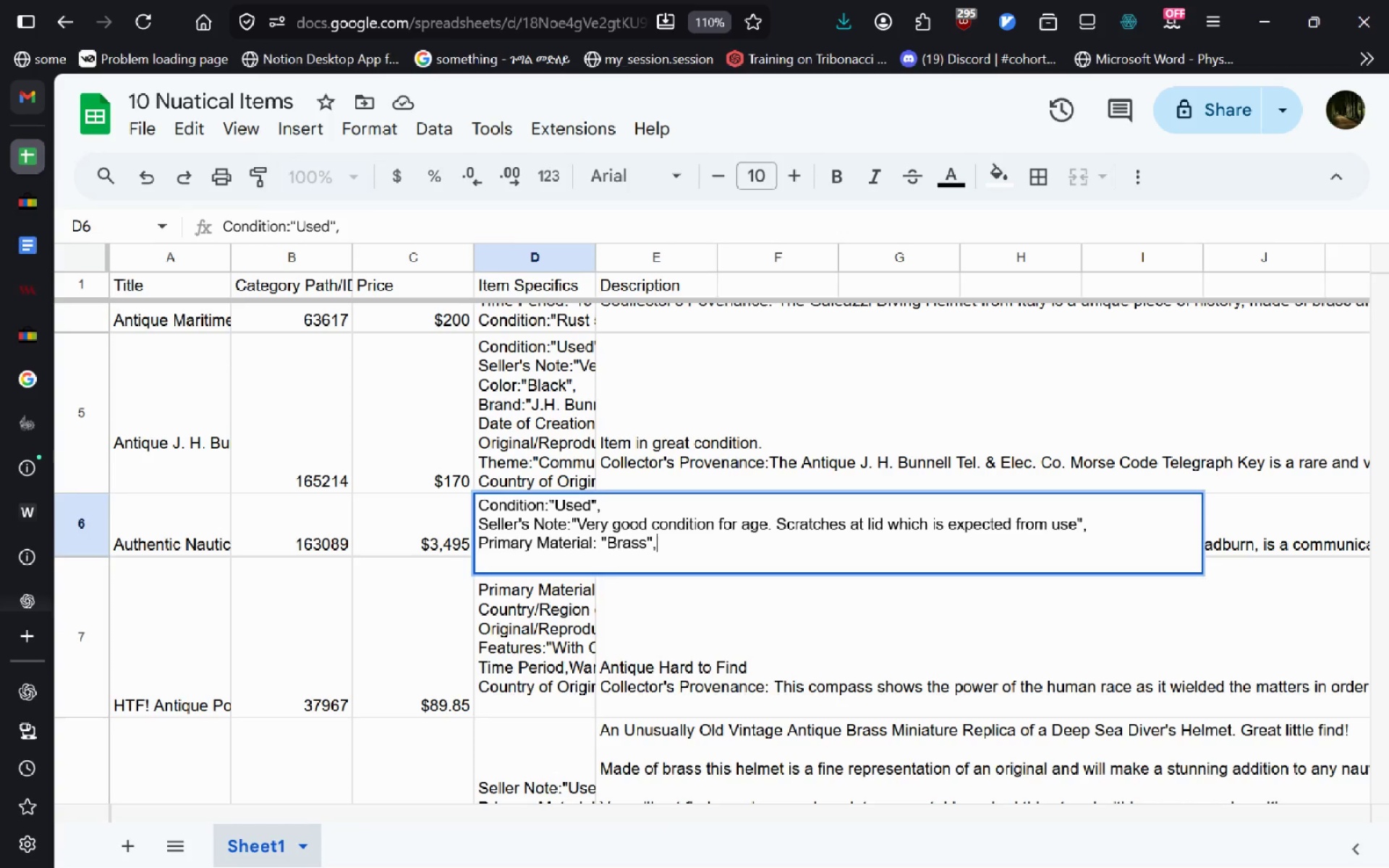 
key(Enter)
 